 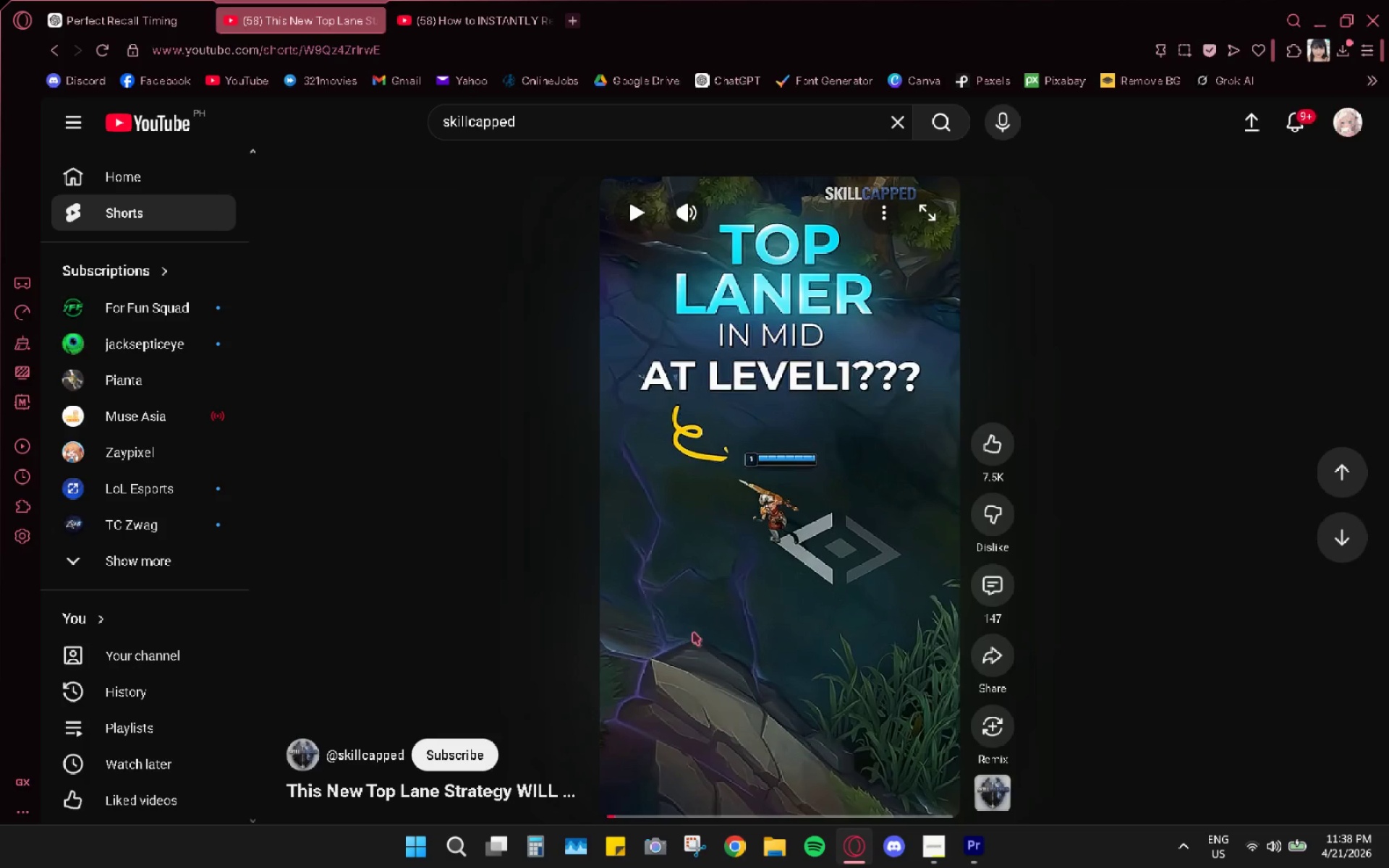 
left_click([131, 0])
 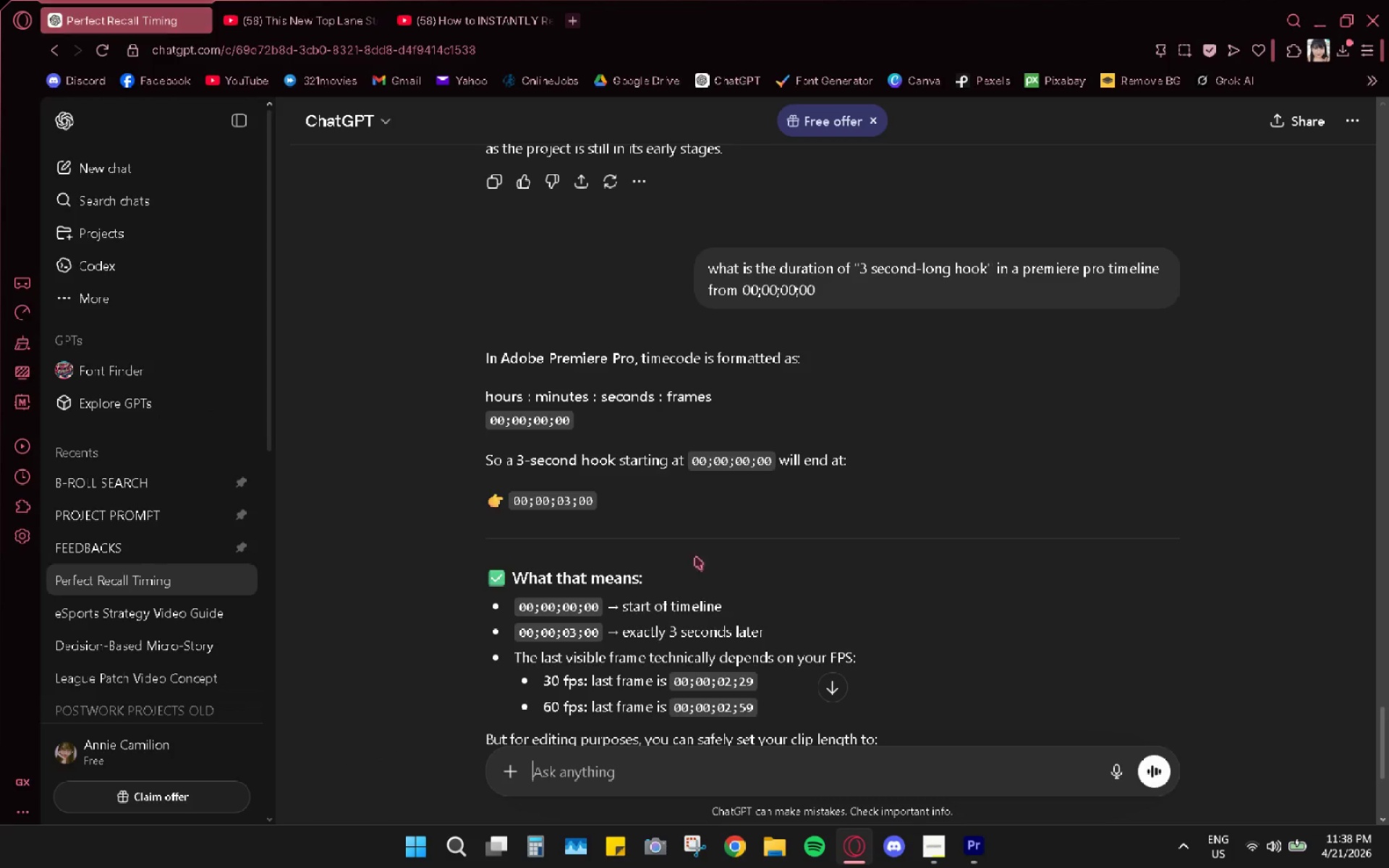 
scroll: coordinate [750, 633], scroll_direction: up, amount: 16.0
 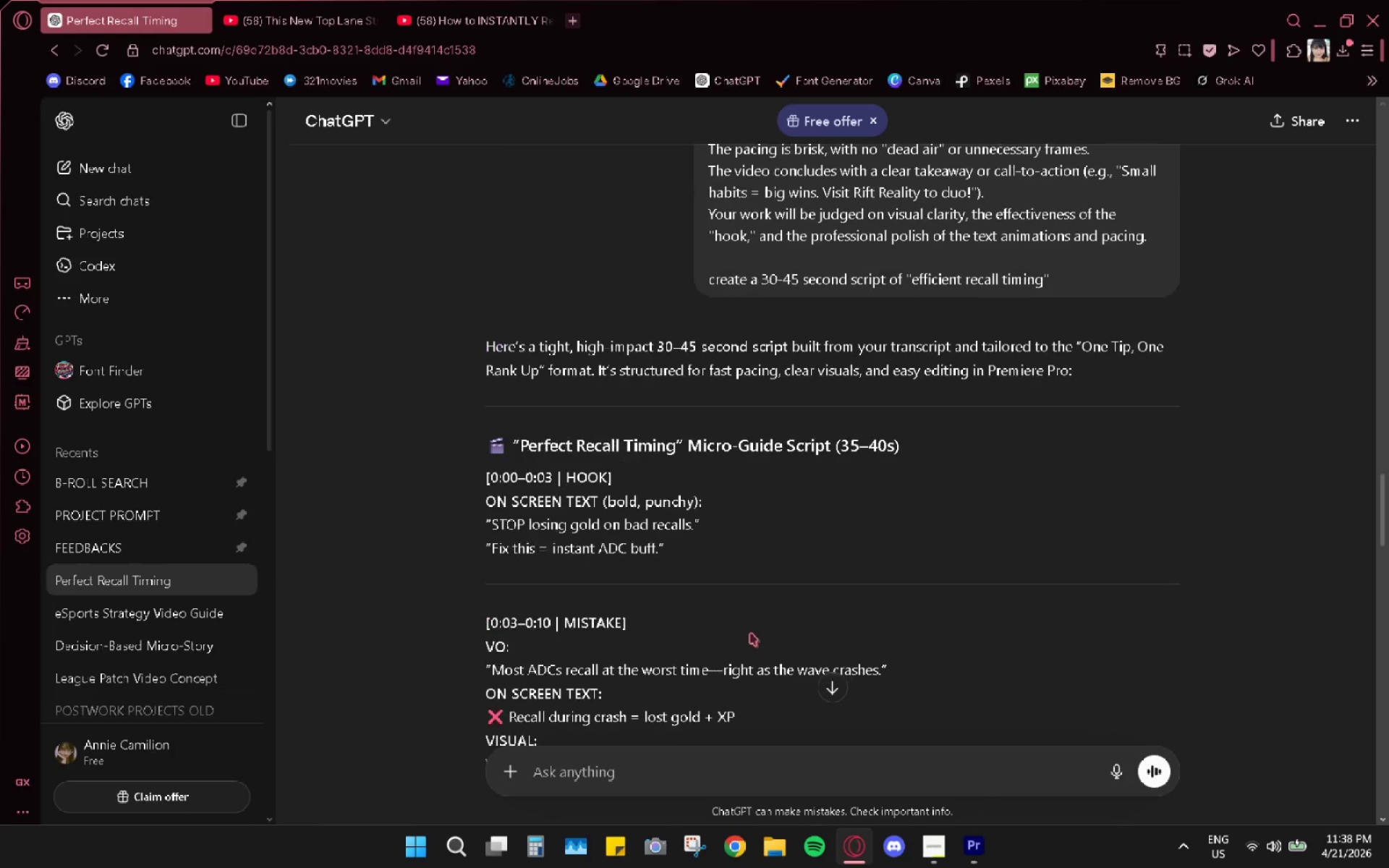 
scroll: coordinate [750, 633], scroll_direction: down, amount: 3.0
 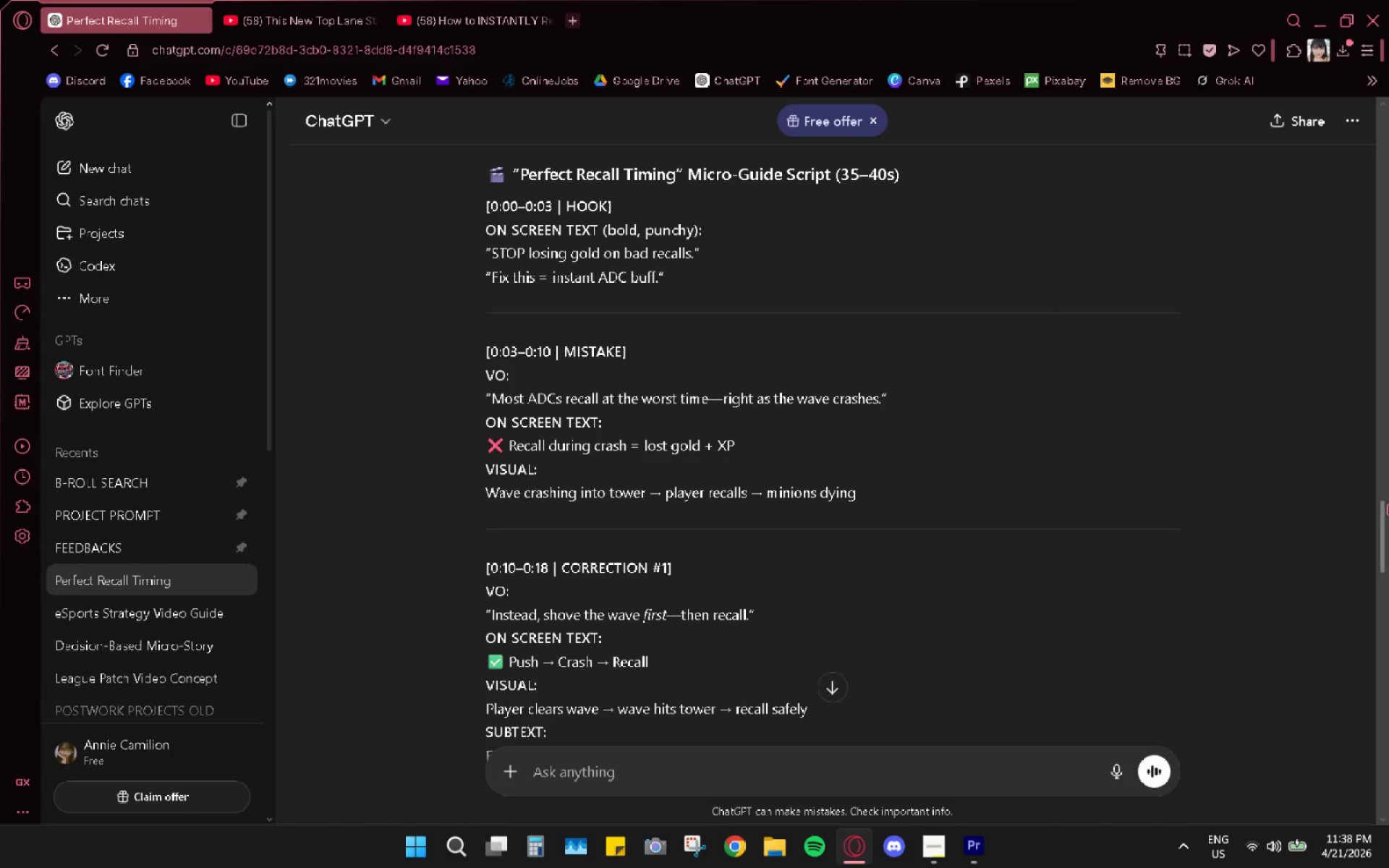 
wait(11.4)
 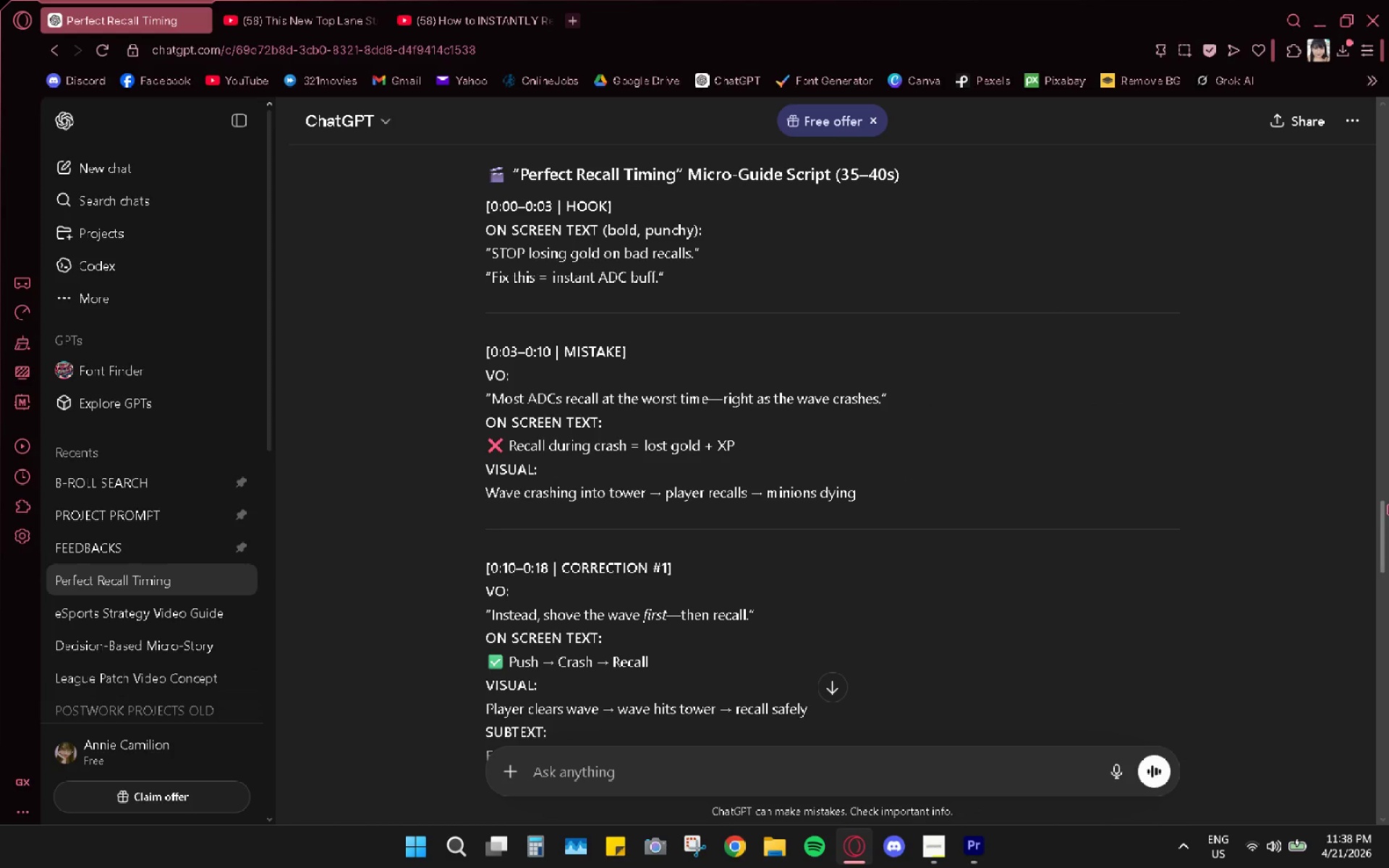 
left_click_drag(start_coordinate=[481, 169], to_coordinate=[766, 438])
 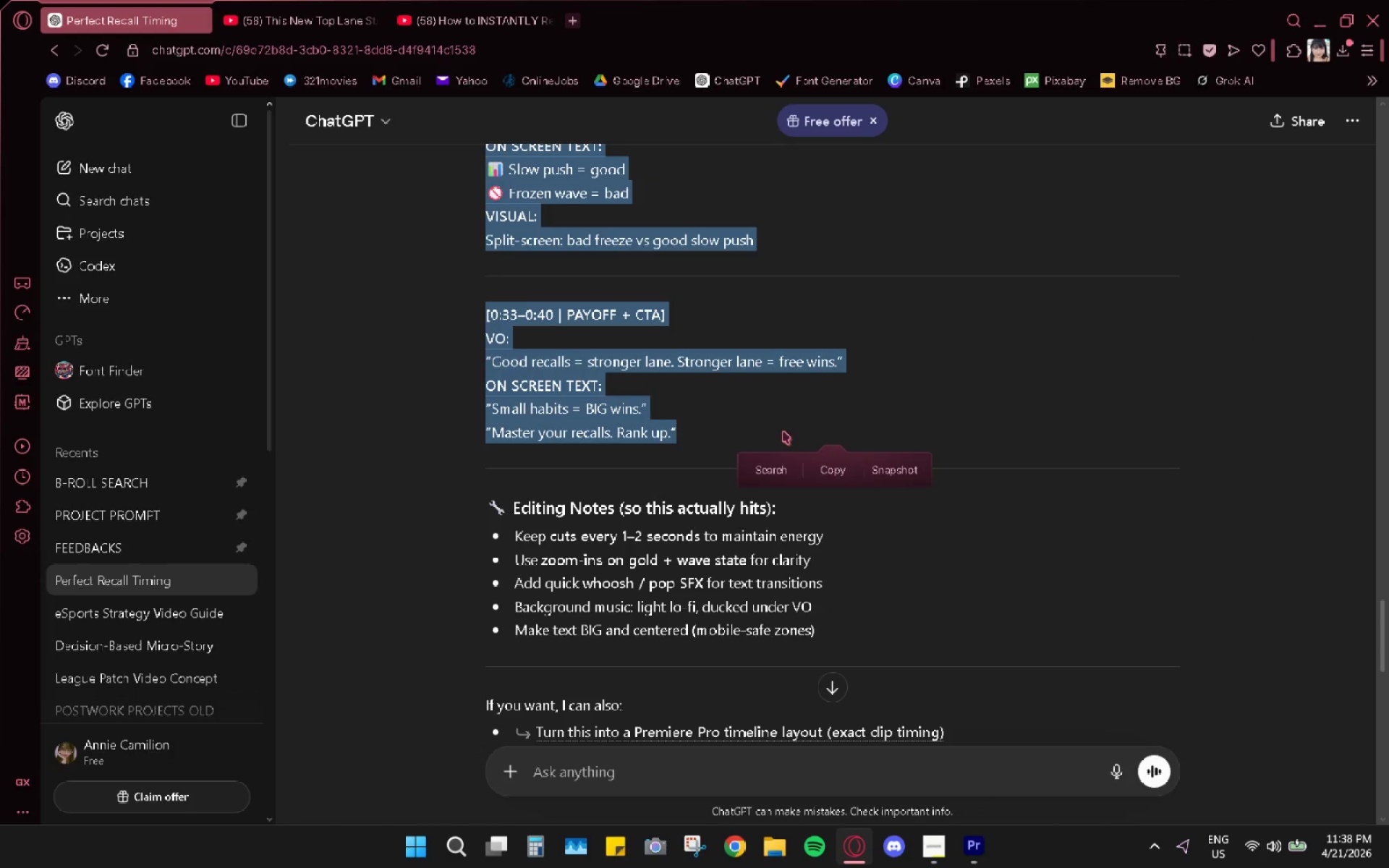 
scroll: coordinate [812, 542], scroll_direction: down, amount: 11.0
 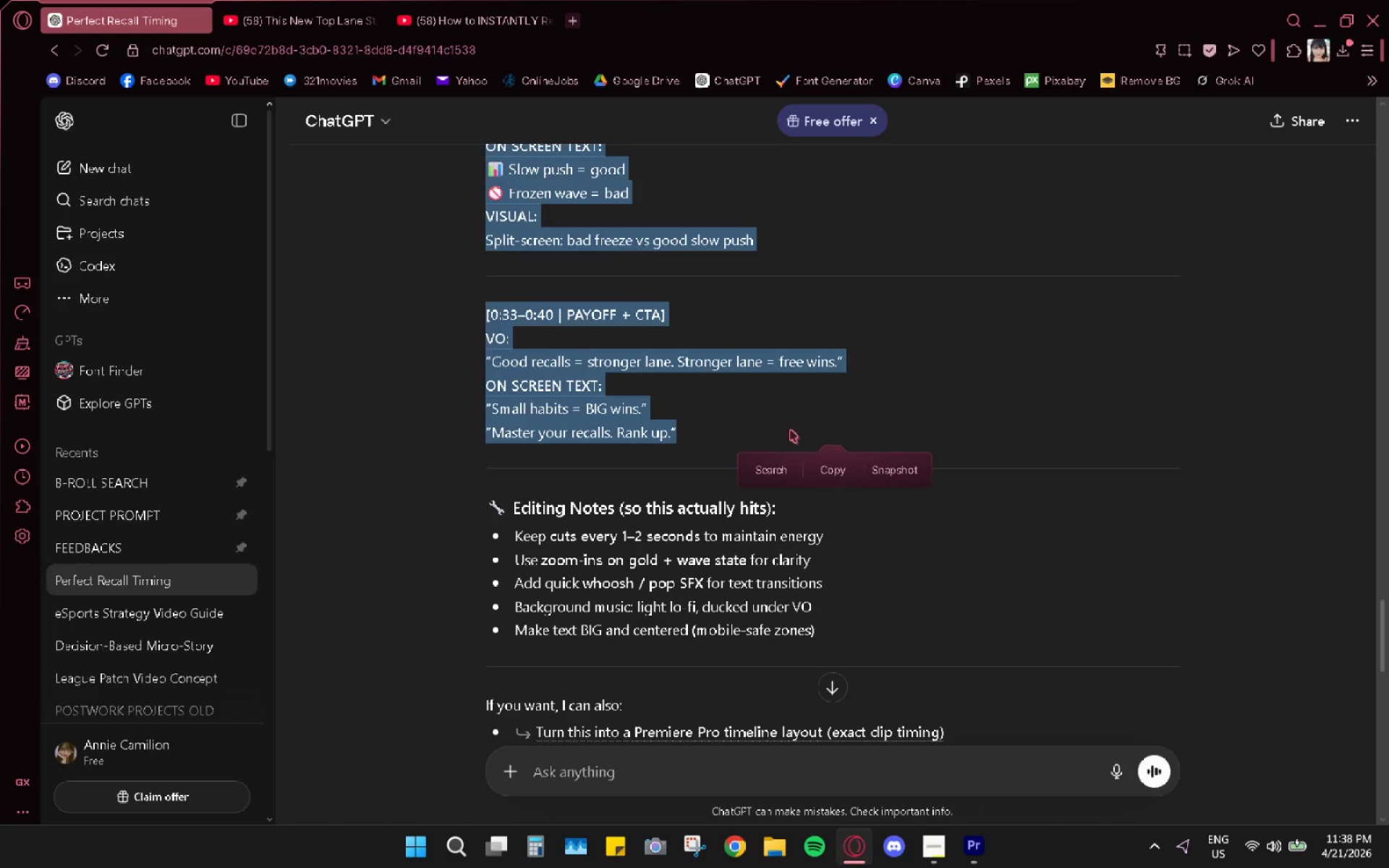 
key(Control+ControlLeft)
 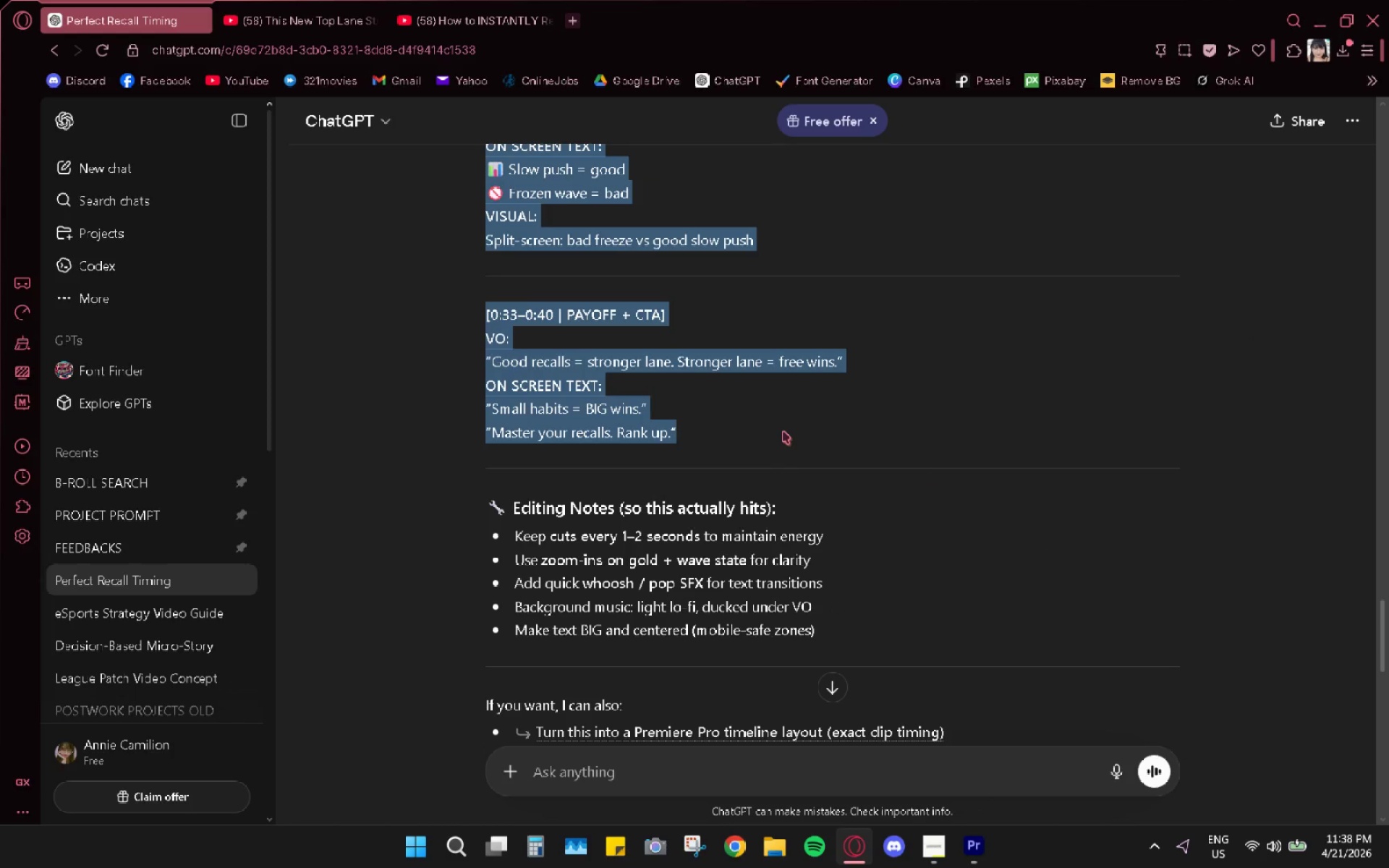 
key(Control+C)
 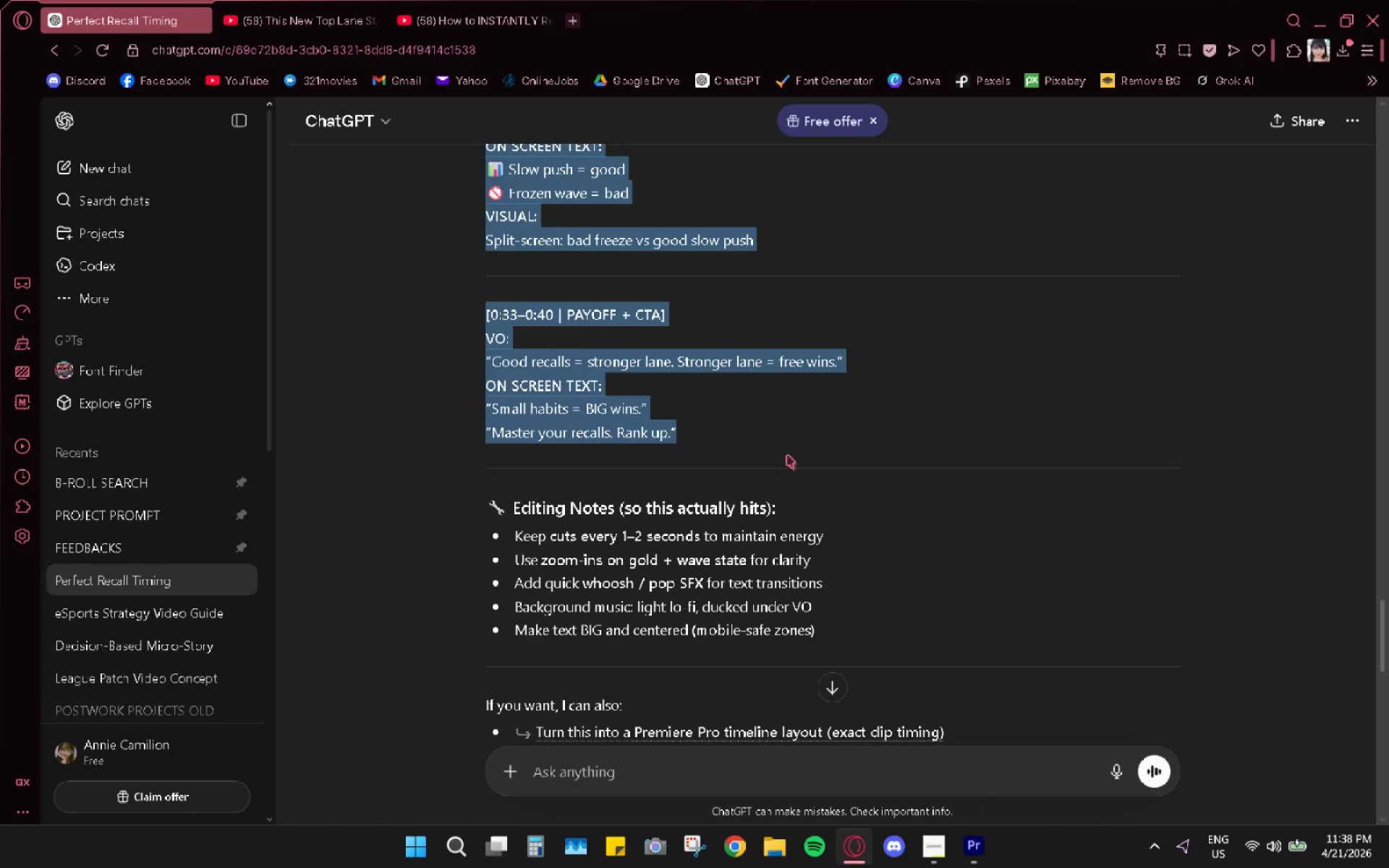 
scroll: coordinate [790, 492], scroll_direction: down, amount: 5.0
 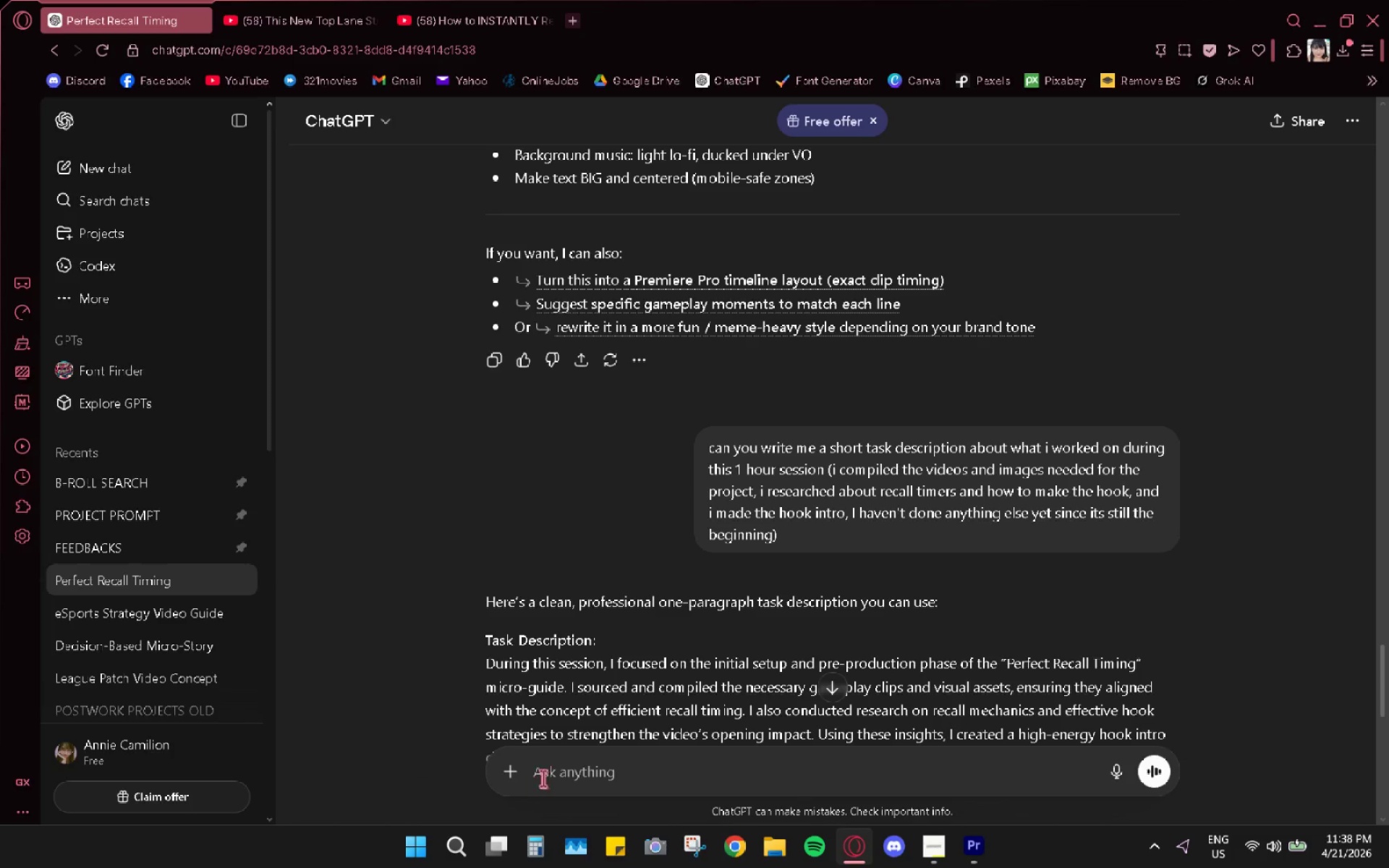 
left_click([551, 772])
 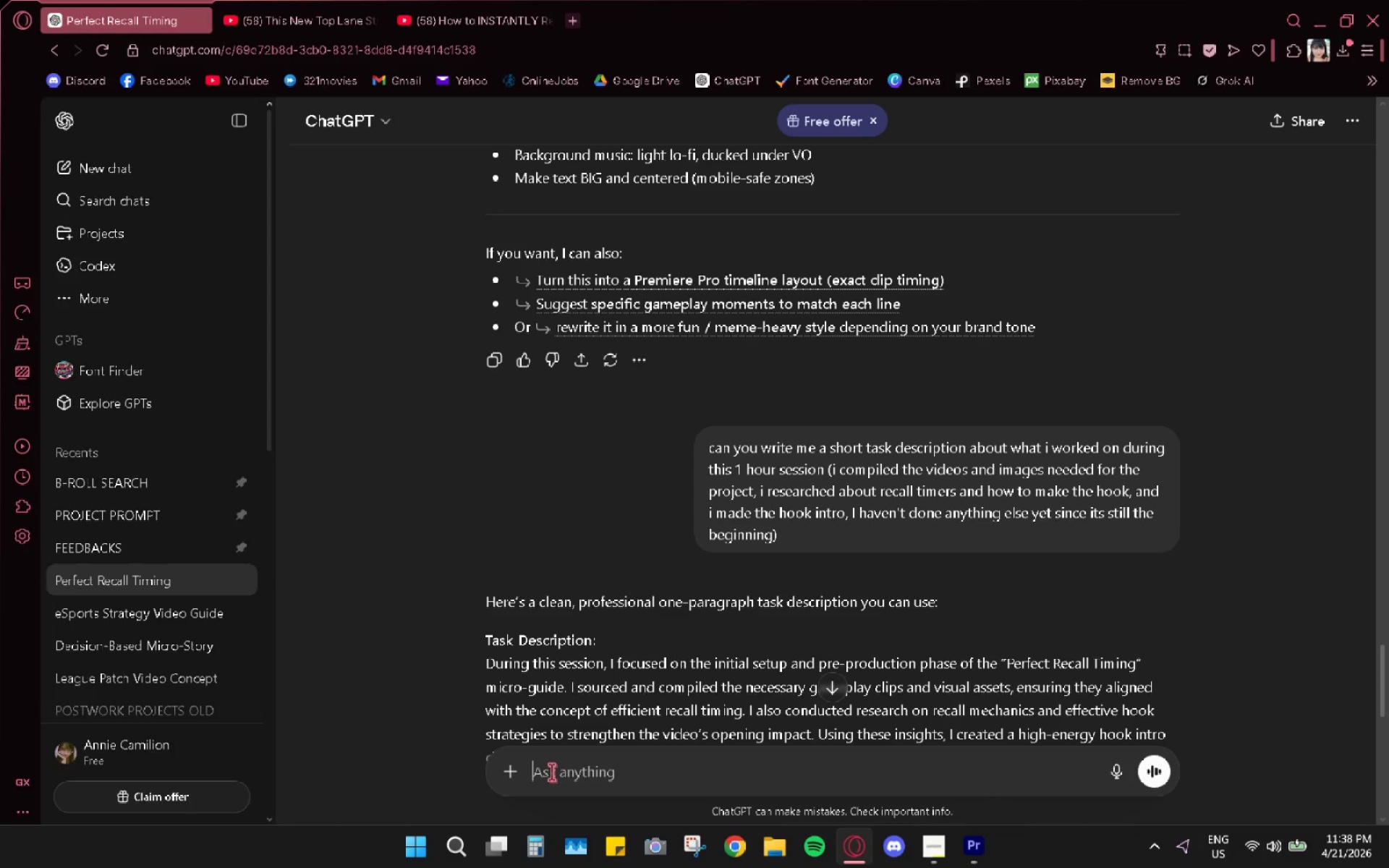 
key(Control+ControlLeft)
 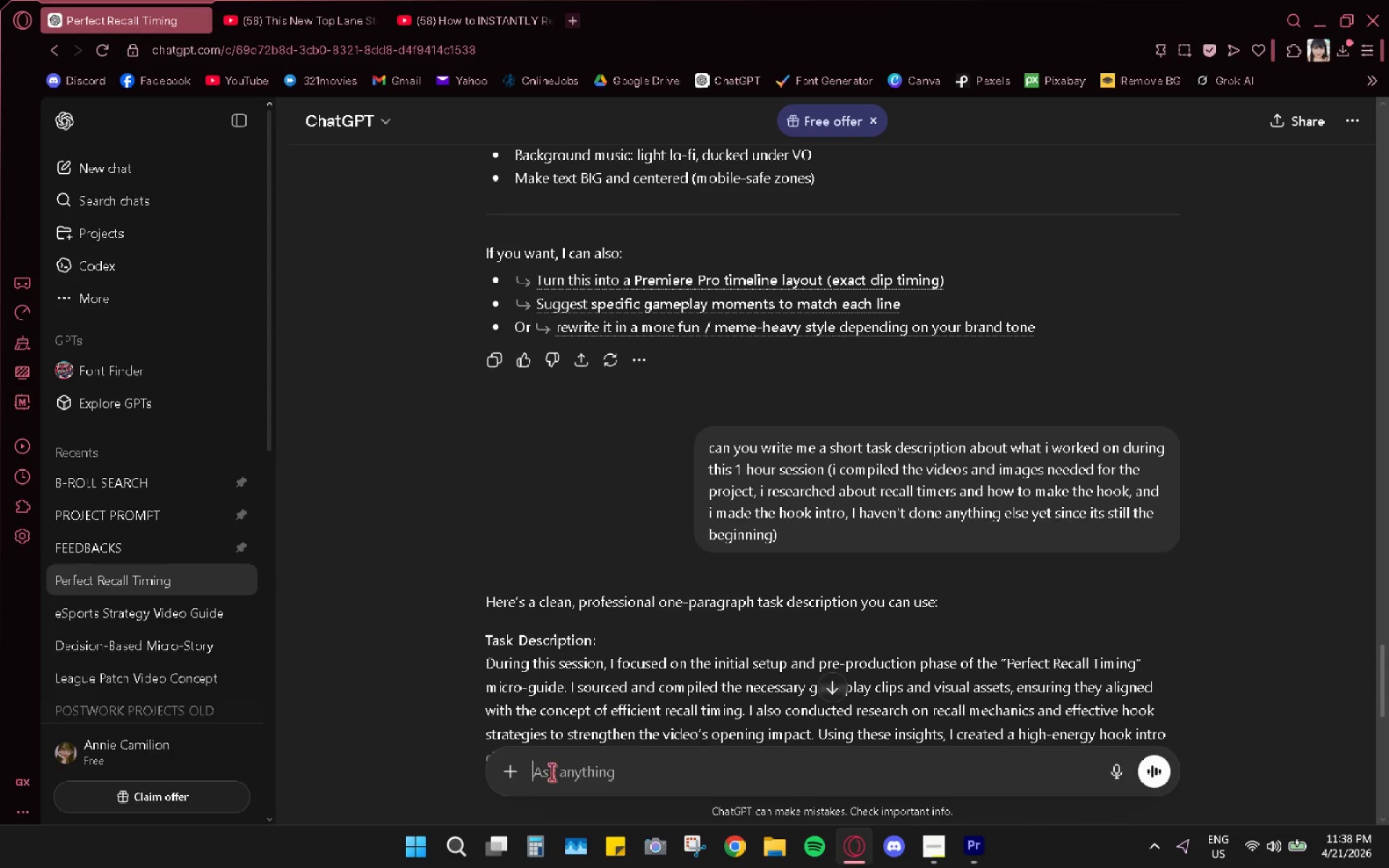 
key(Control+V)
 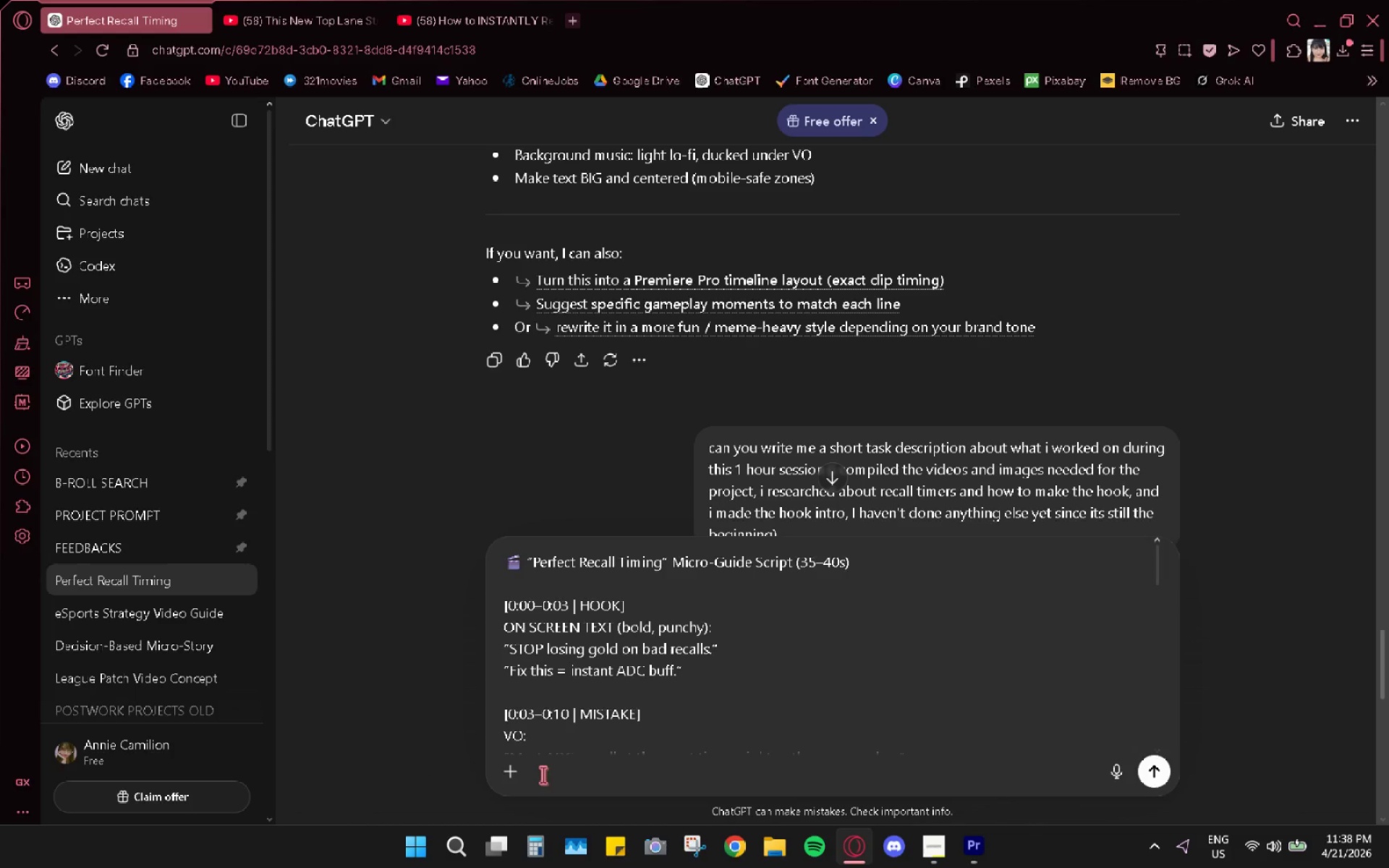 
key(Shift+Enter)
 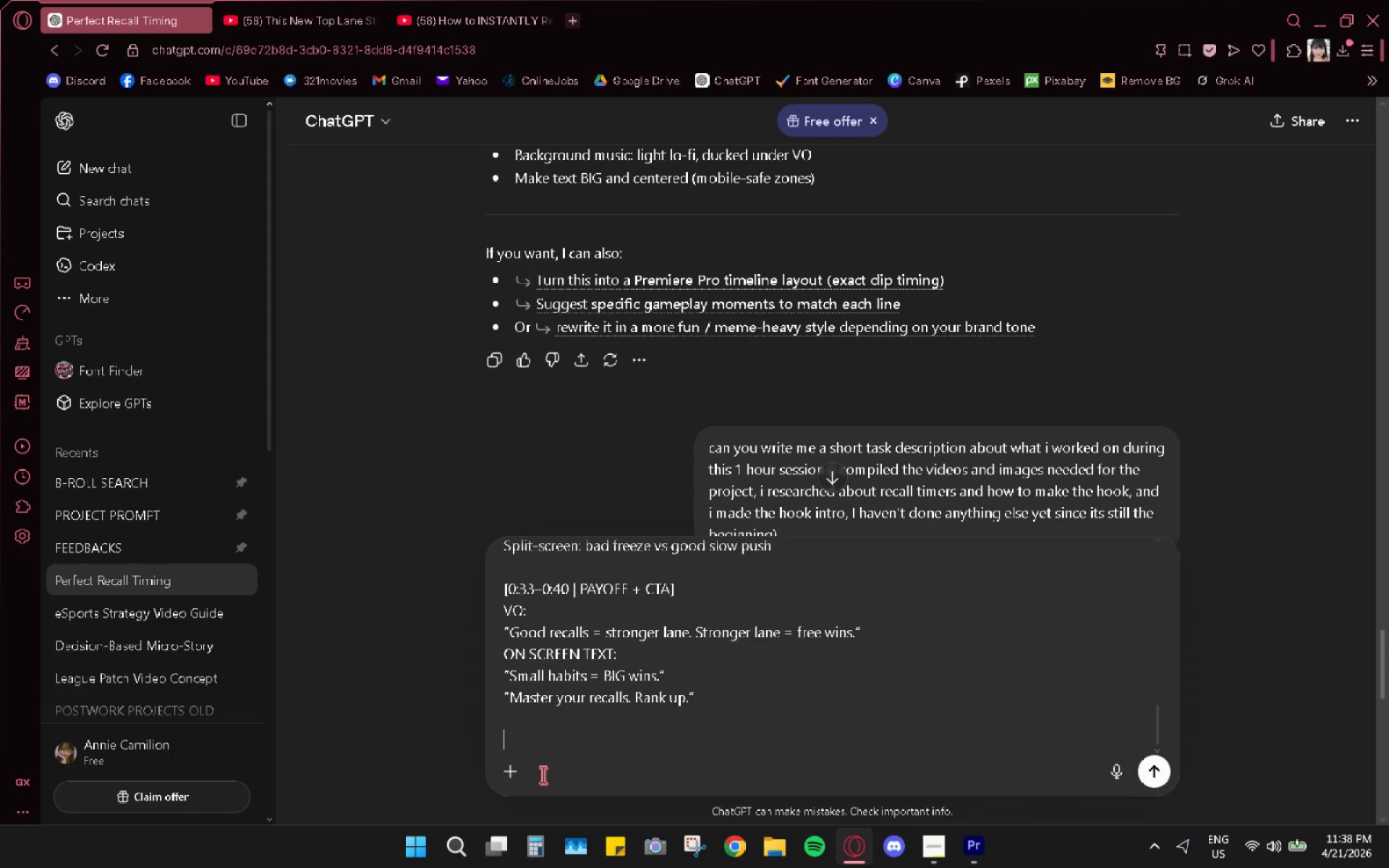 
key(Shift+Enter)
 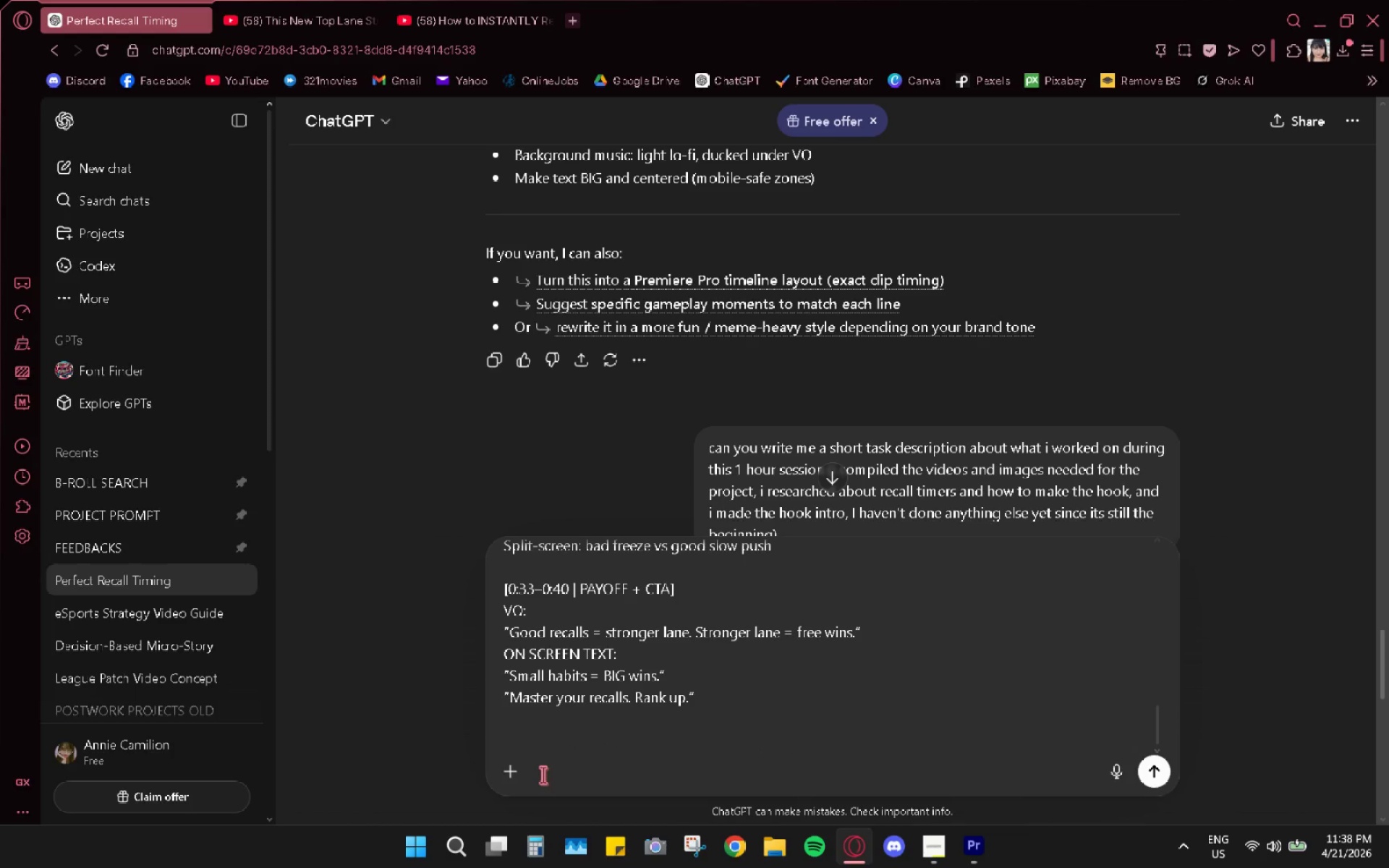 
type(can you redo this script into a no-voicae)
key(Backspace)
key(Backspace)
key(Backspace)
type(ceover-only )
key(Backspace)
type(-text script?)
 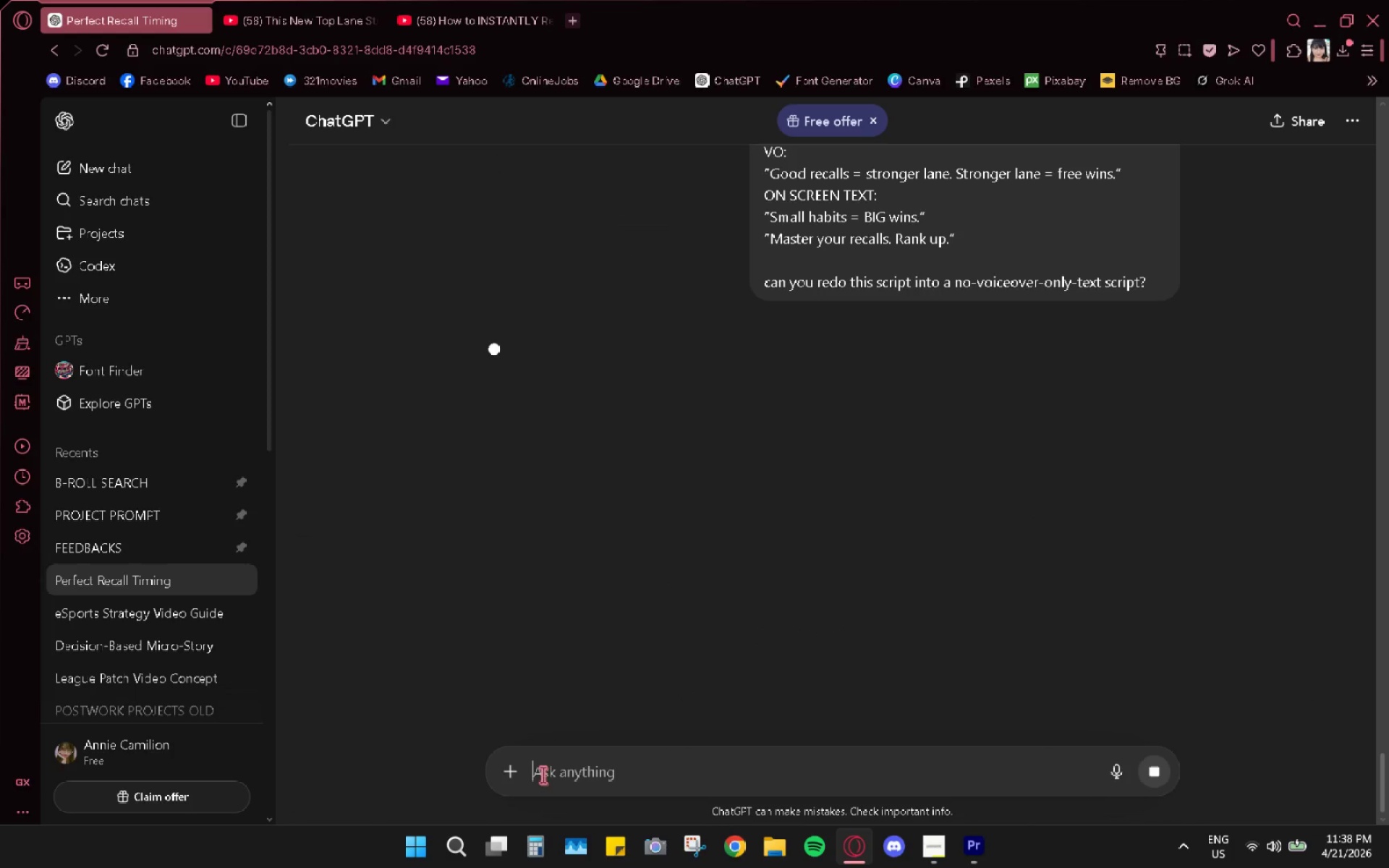 
 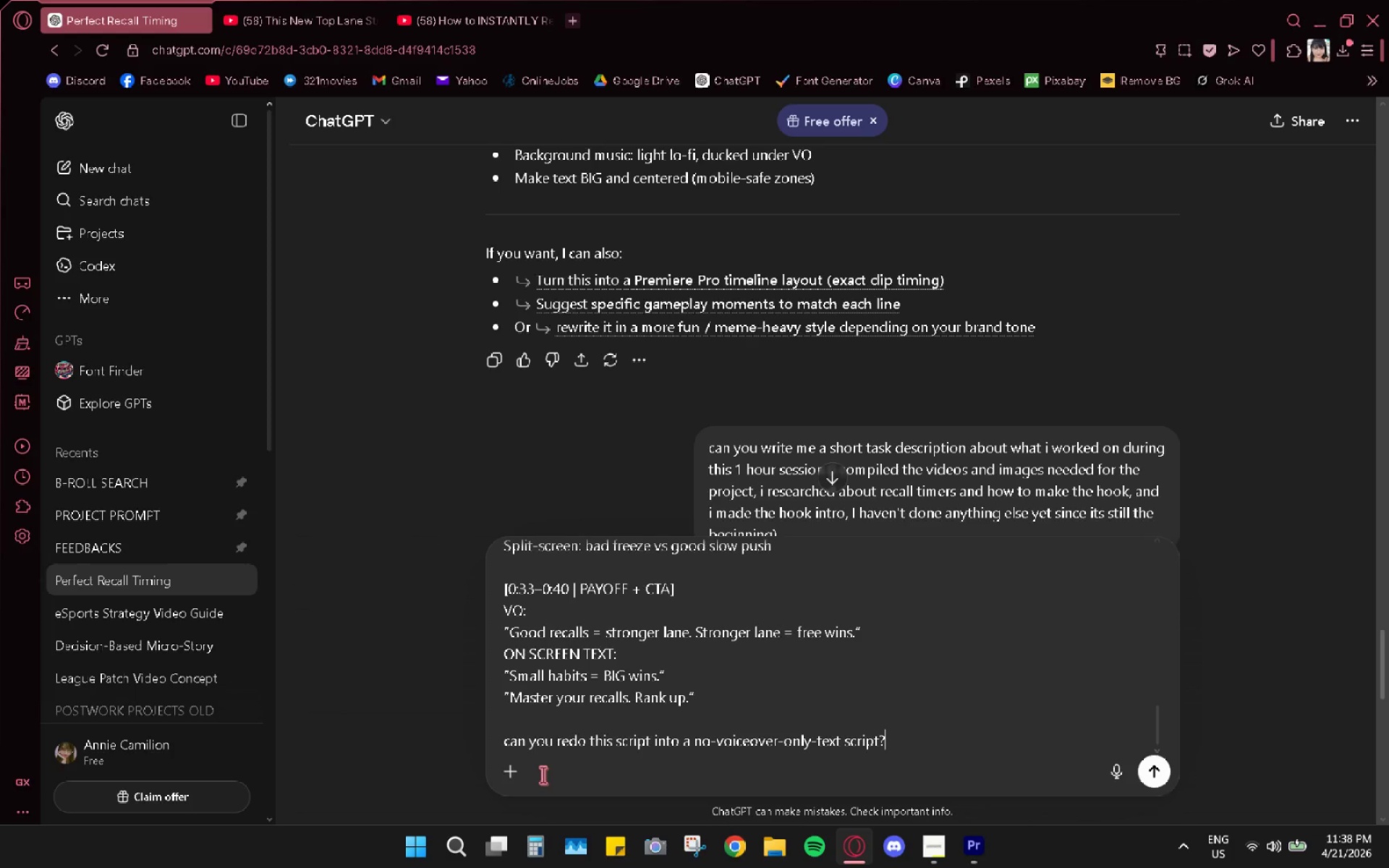 
key(Enter)
 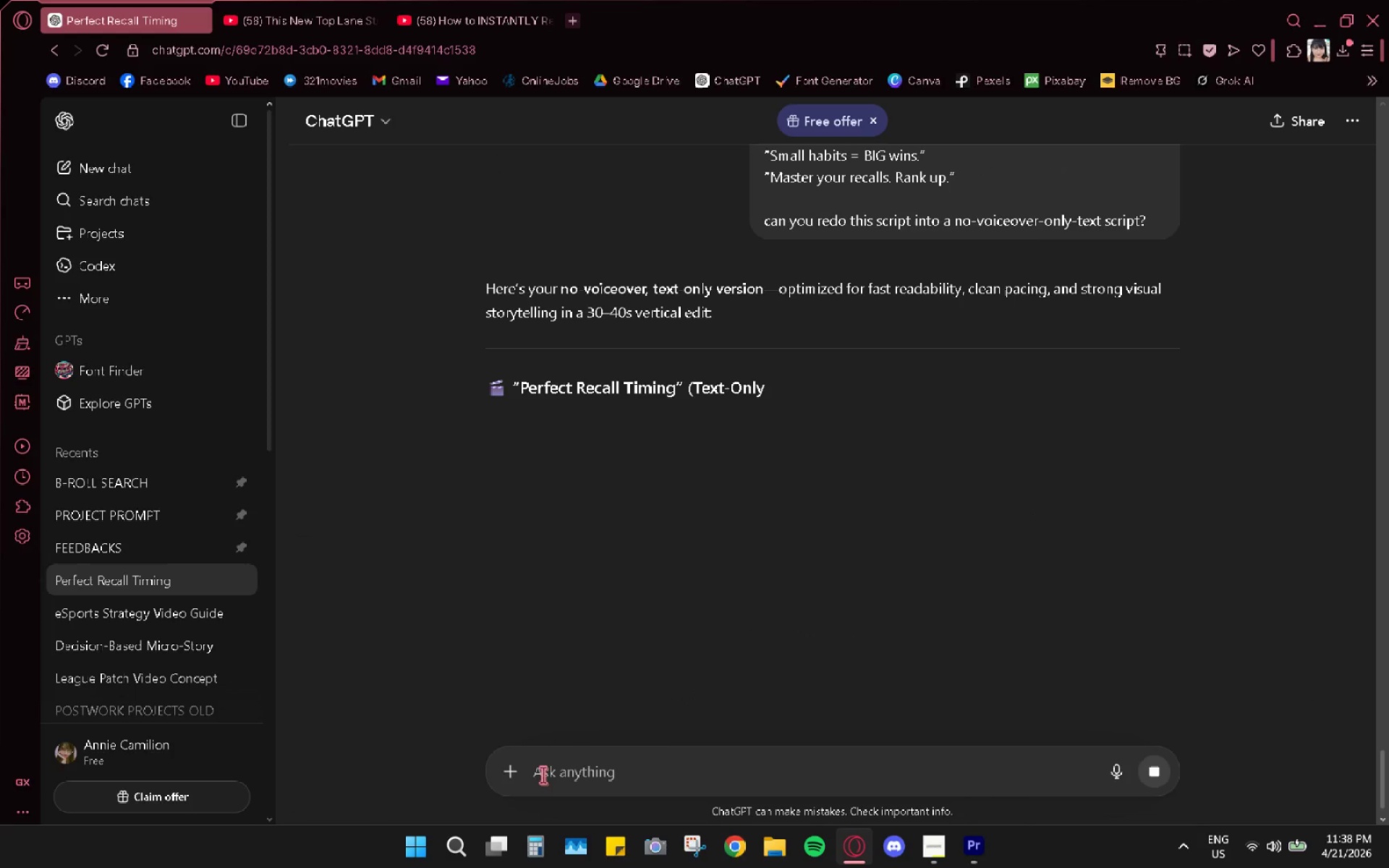 
wait(9.15)
 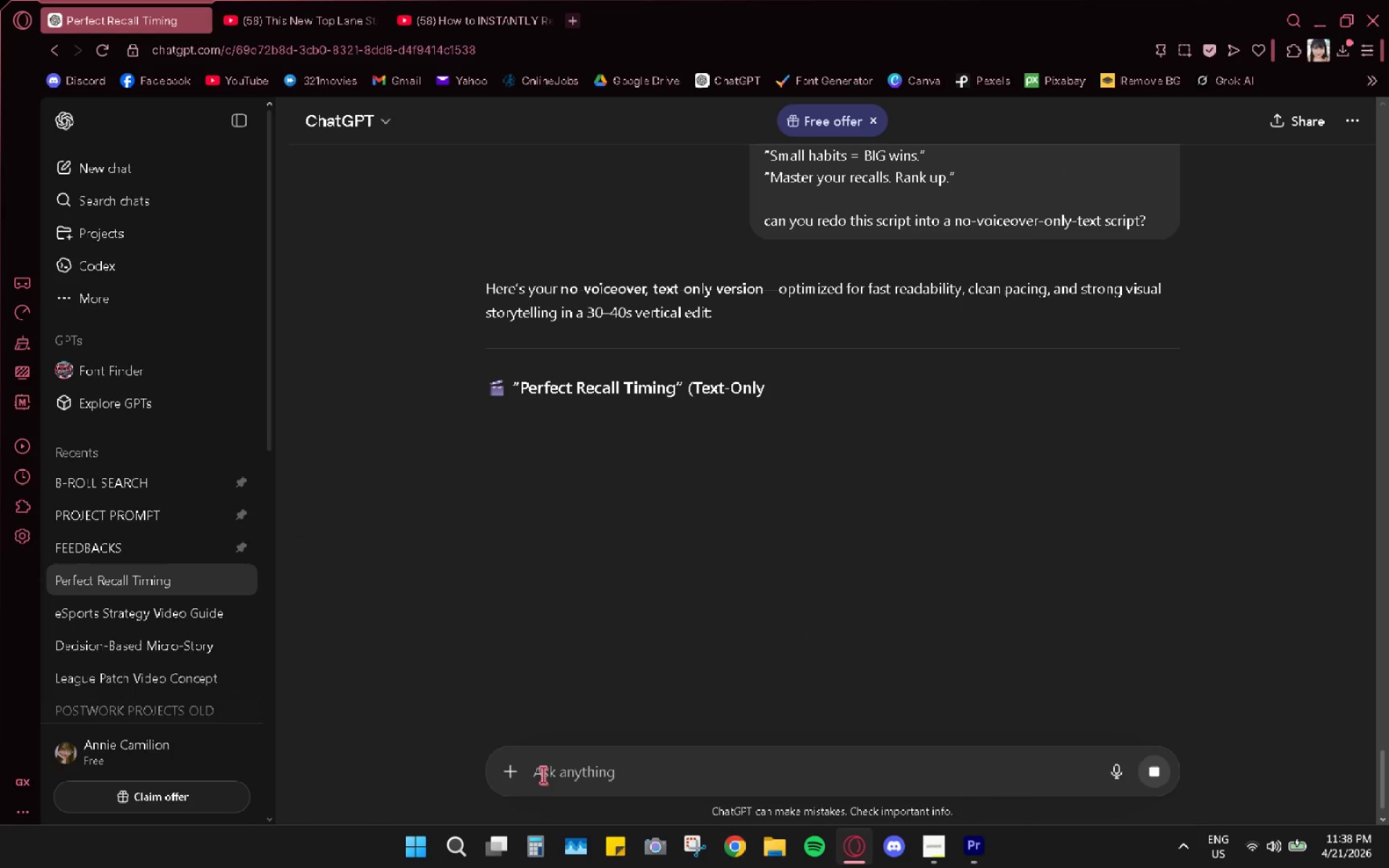 
mouse_move([1385, 0])
 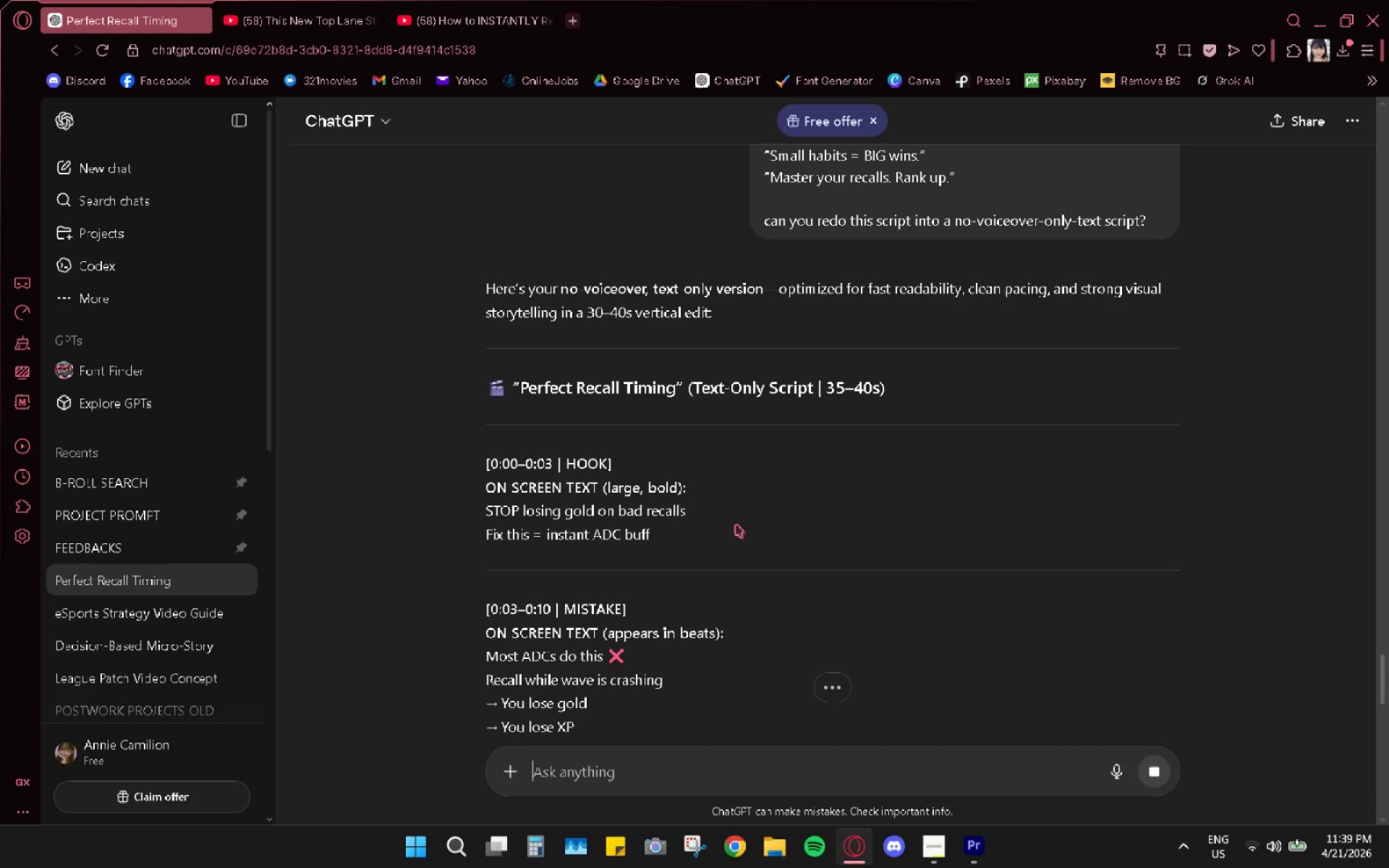 
scroll: coordinate [736, 516], scroll_direction: down, amount: 4.0
 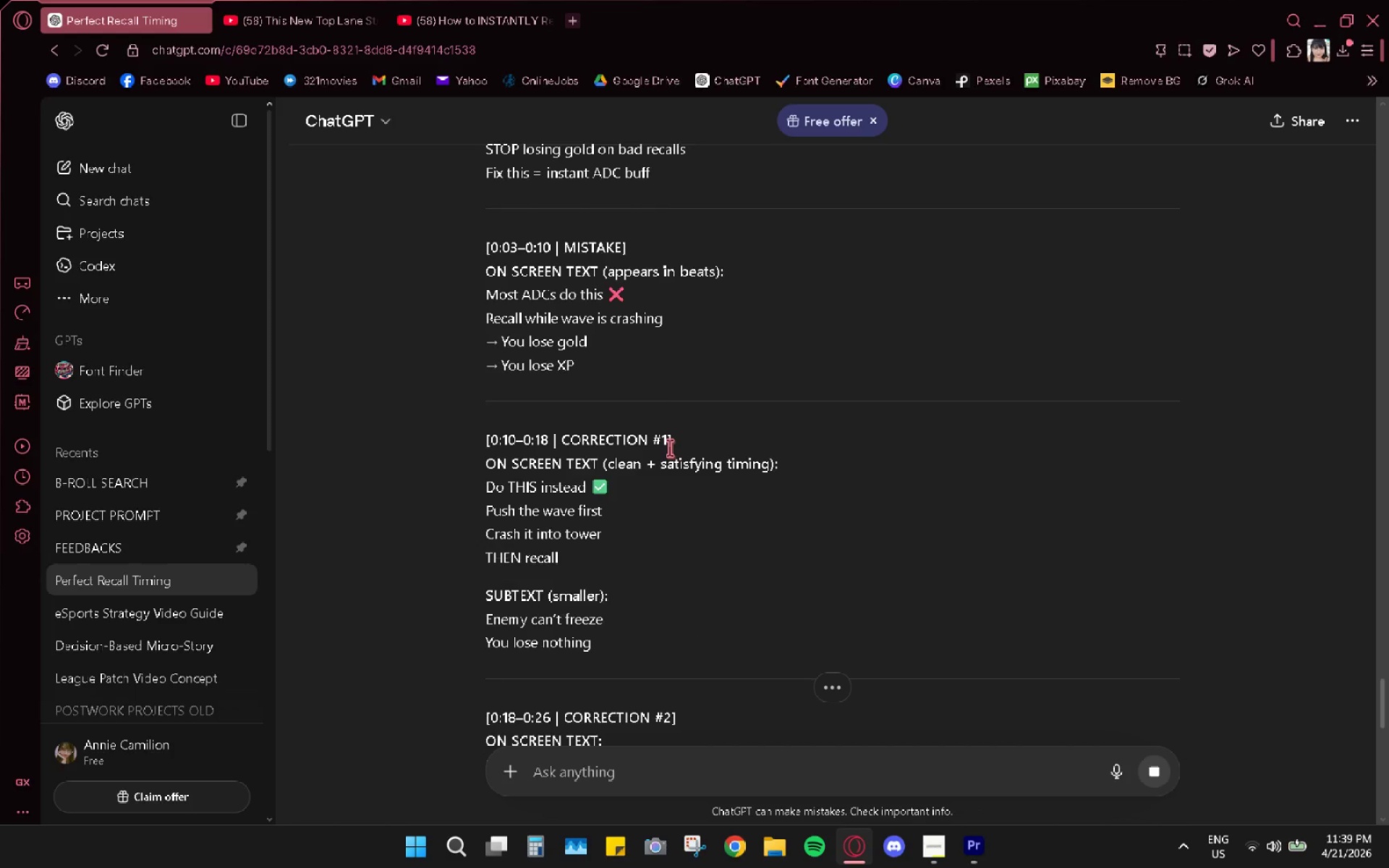 
left_click([970, 840])
 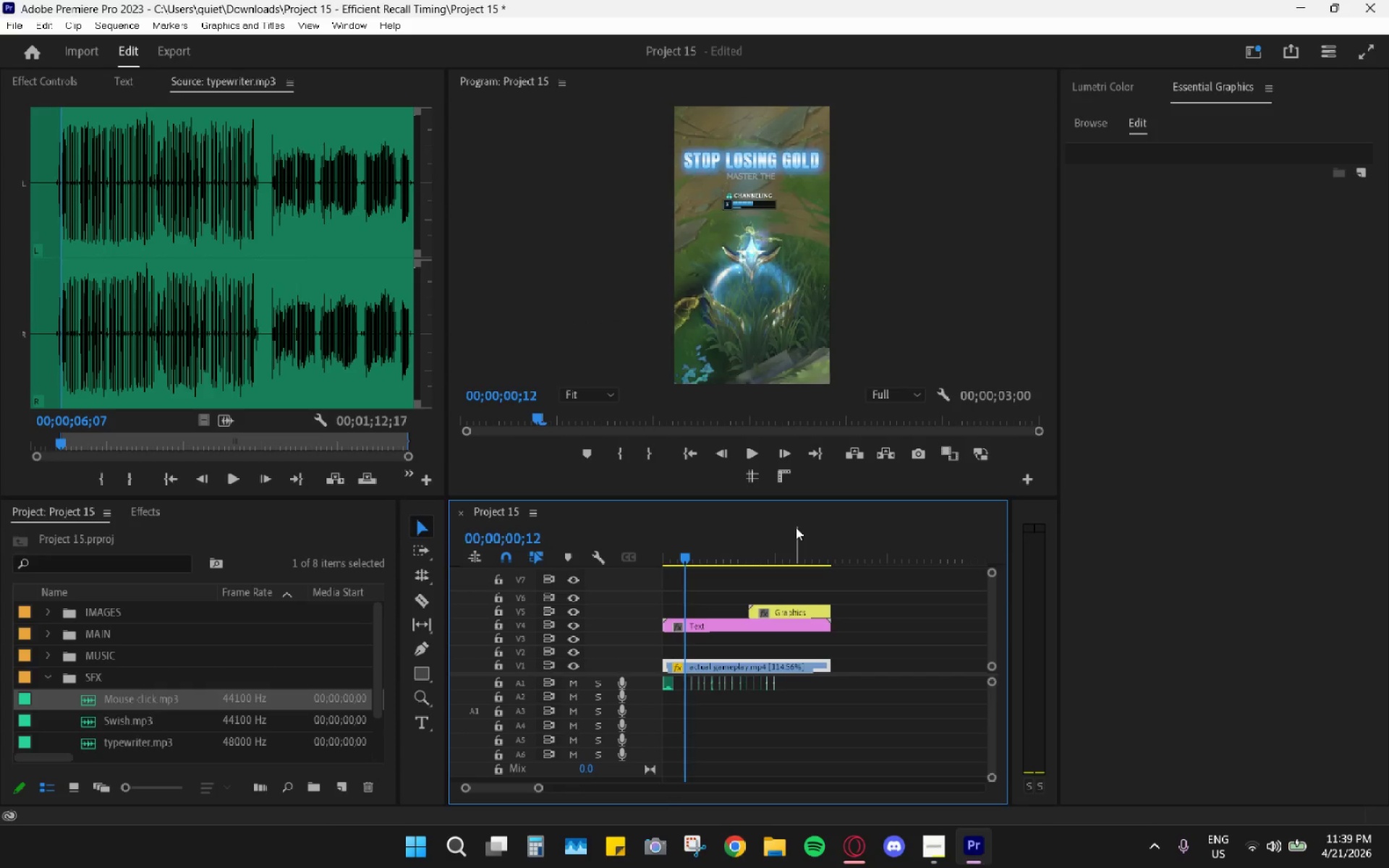 
wait(5.14)
 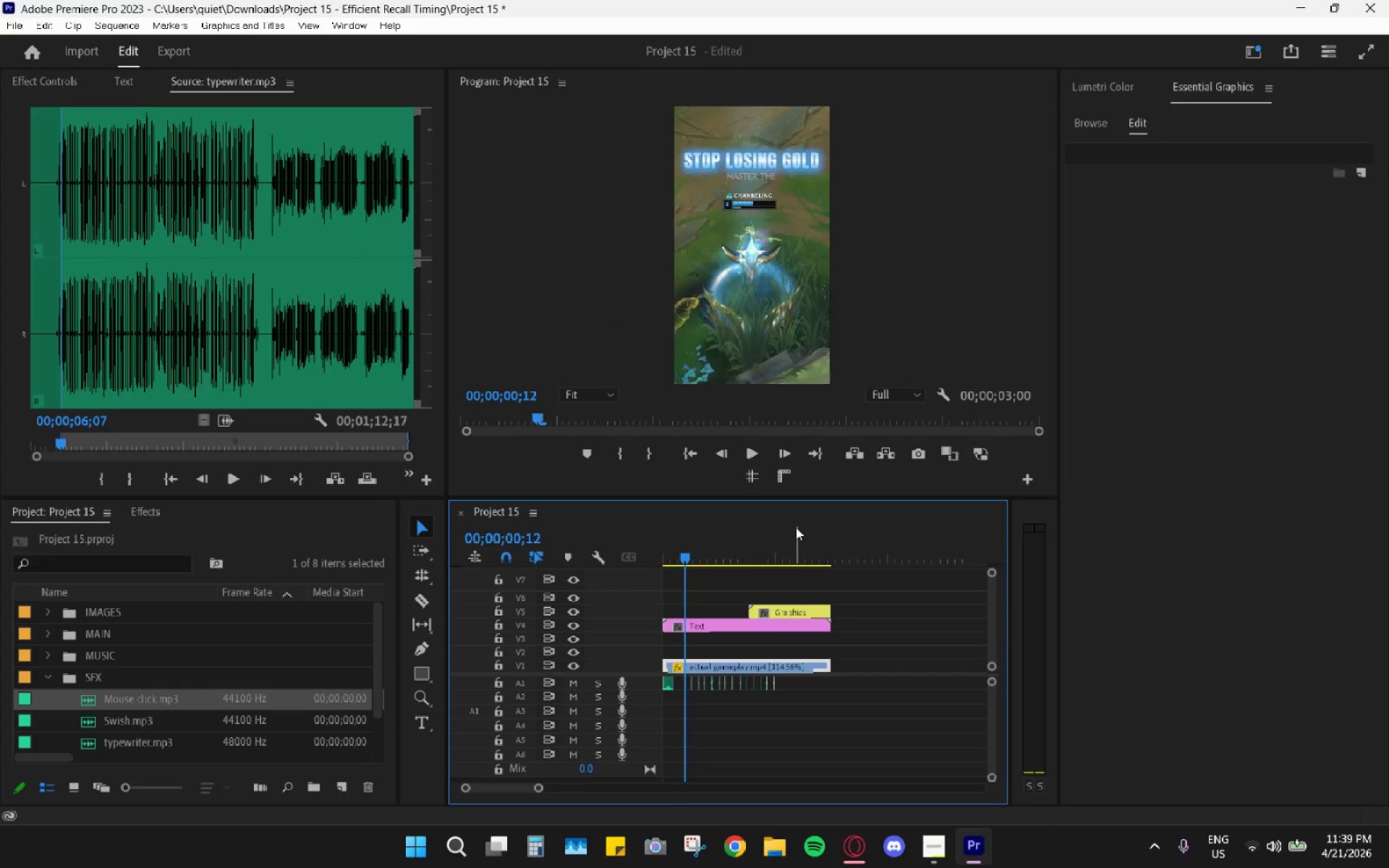 
left_click_drag(start_coordinate=[699, 535], to_coordinate=[661, 554])
 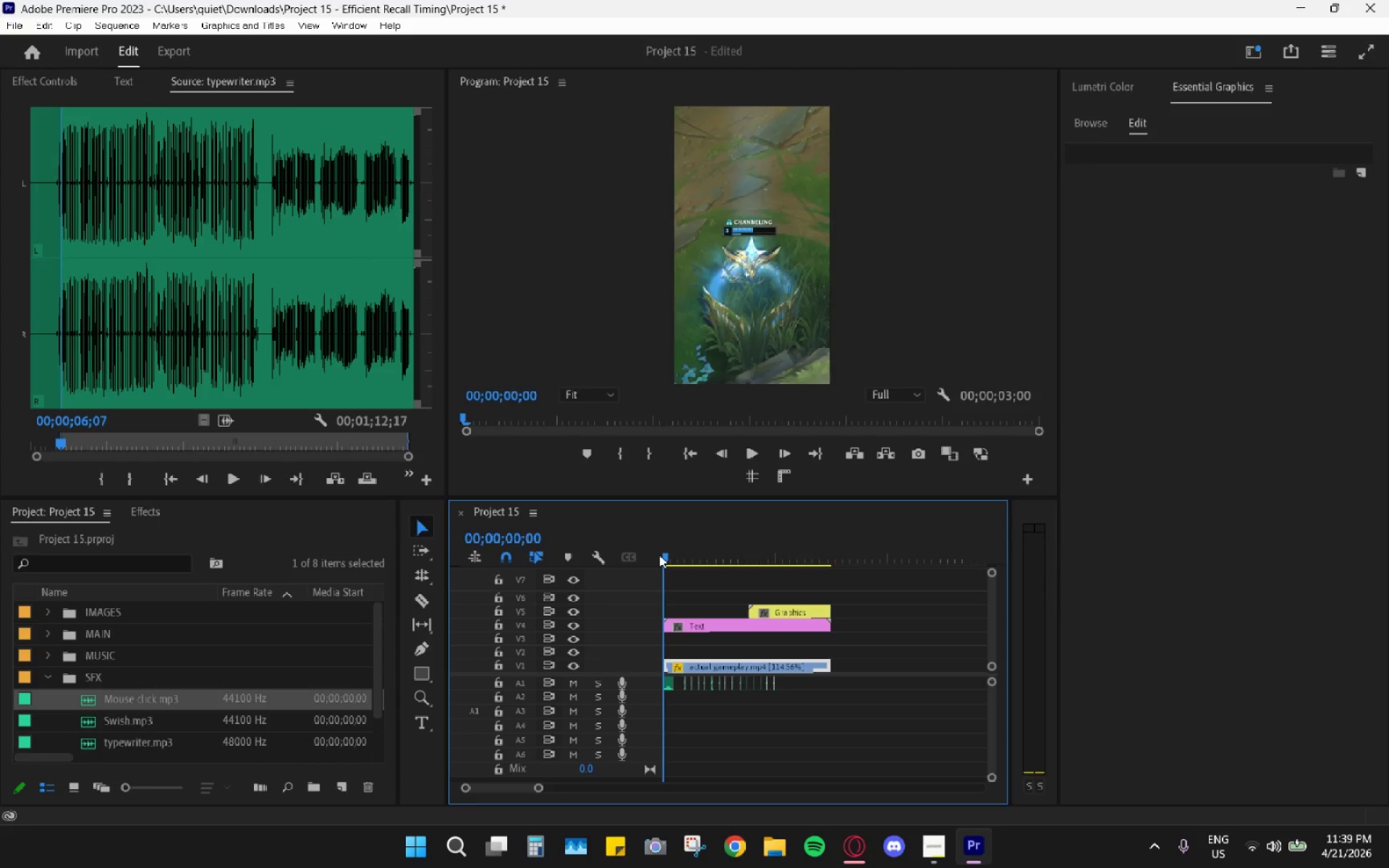 
key(Space)
 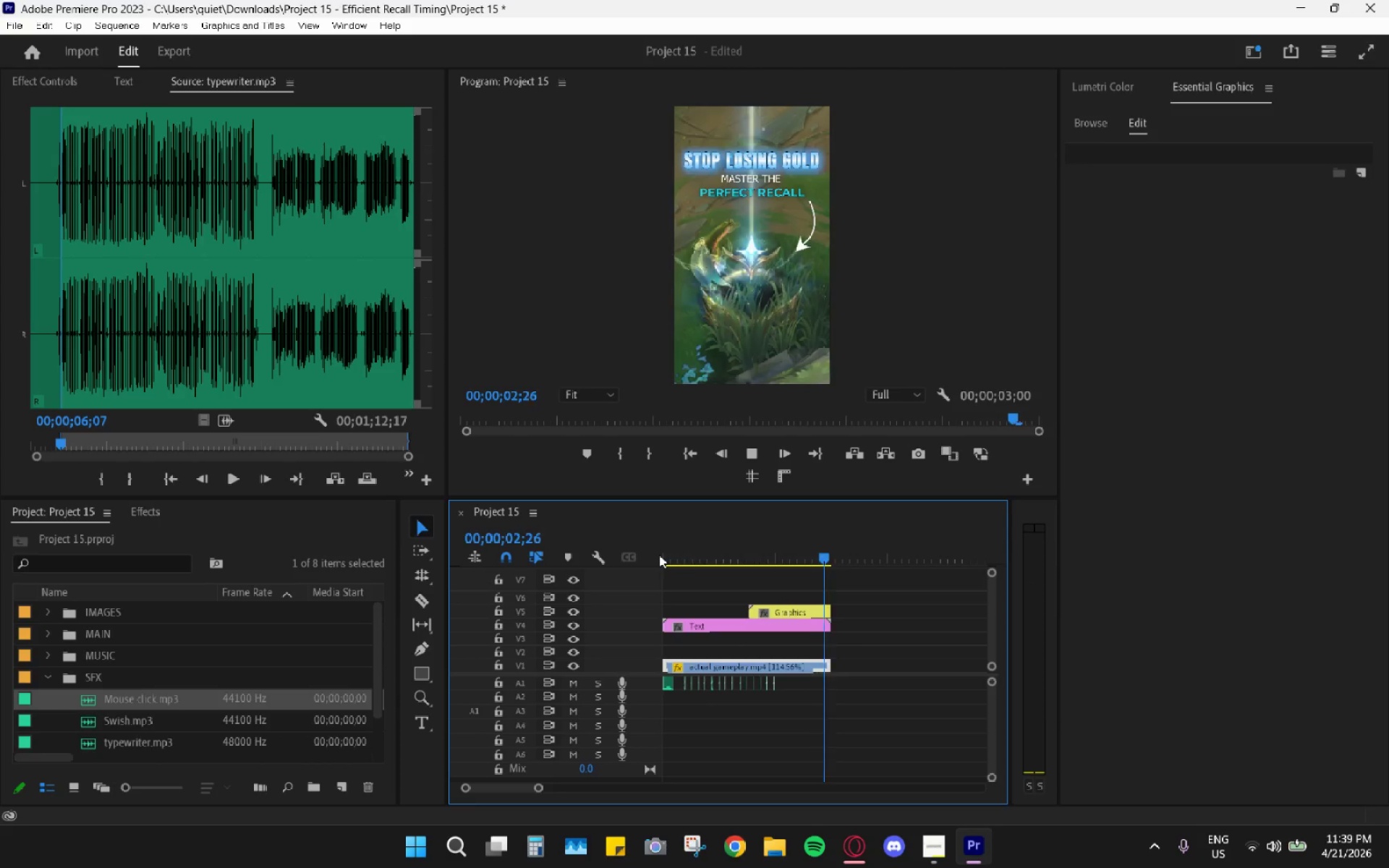 
wait(8.0)
 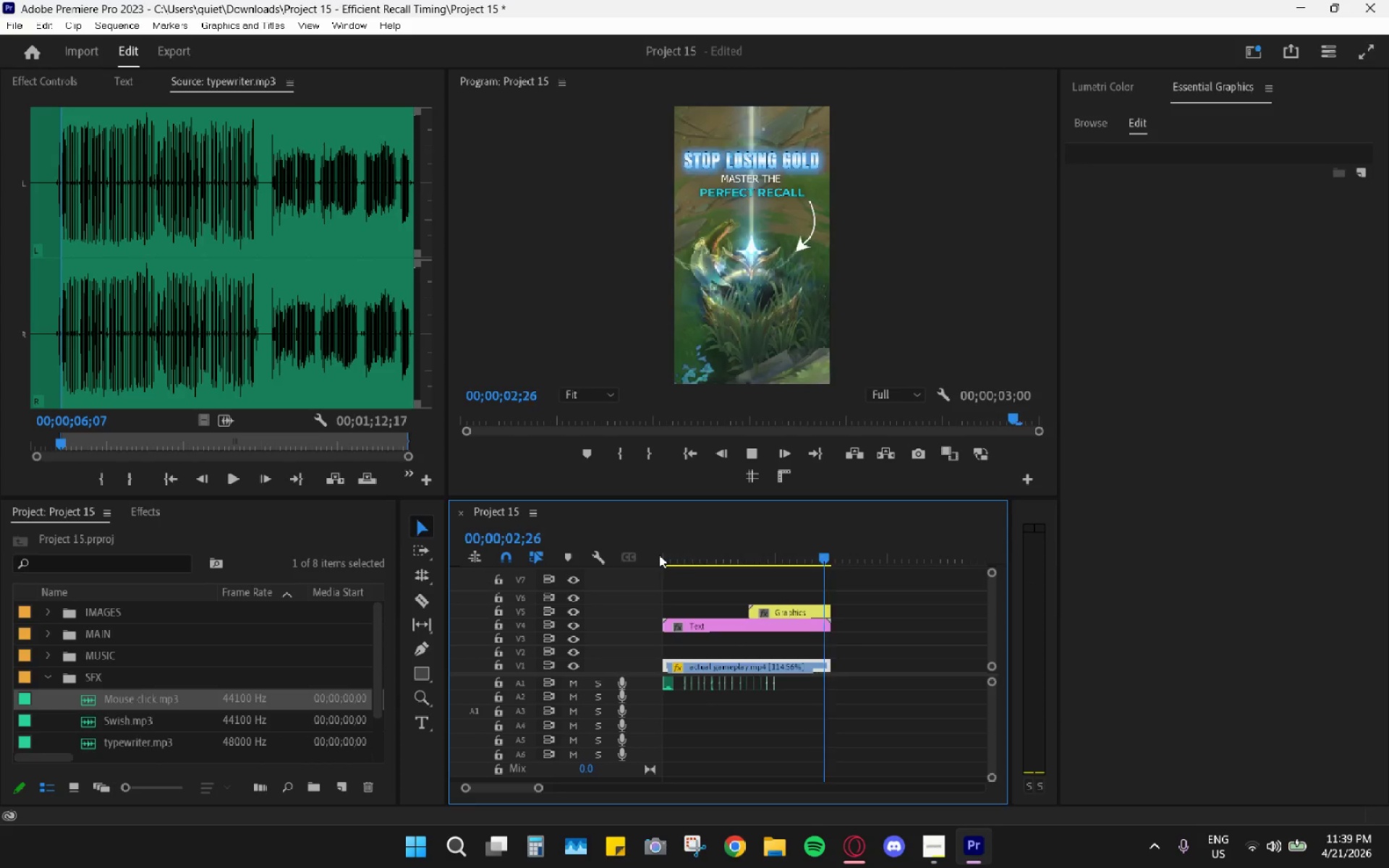 
hold_key(key=AltLeft, duration=0.78)
 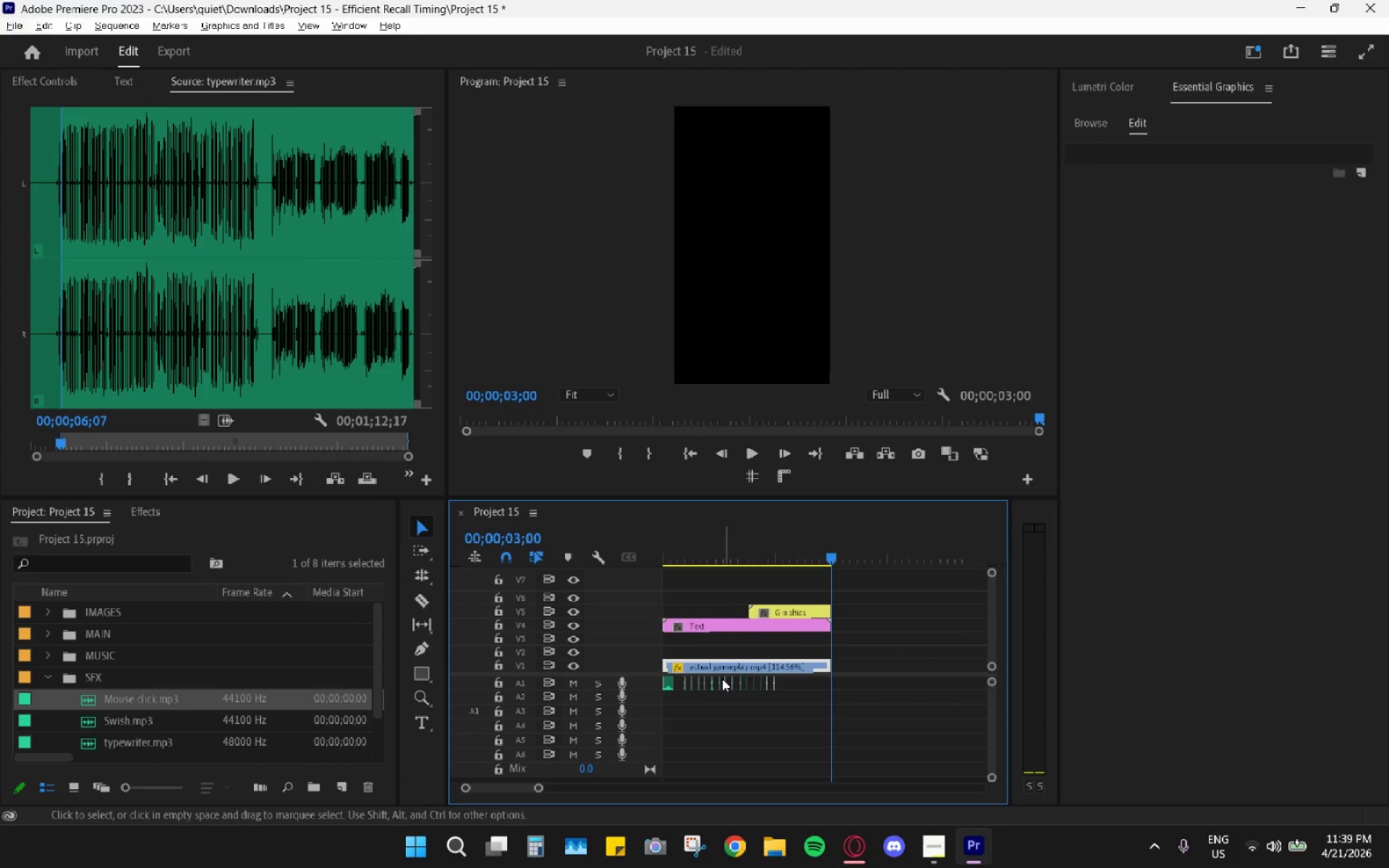 
hold_key(key=AltLeft, duration=0.45)
scroll: coordinate [716, 677], scroll_direction: up, amount: 4.0
 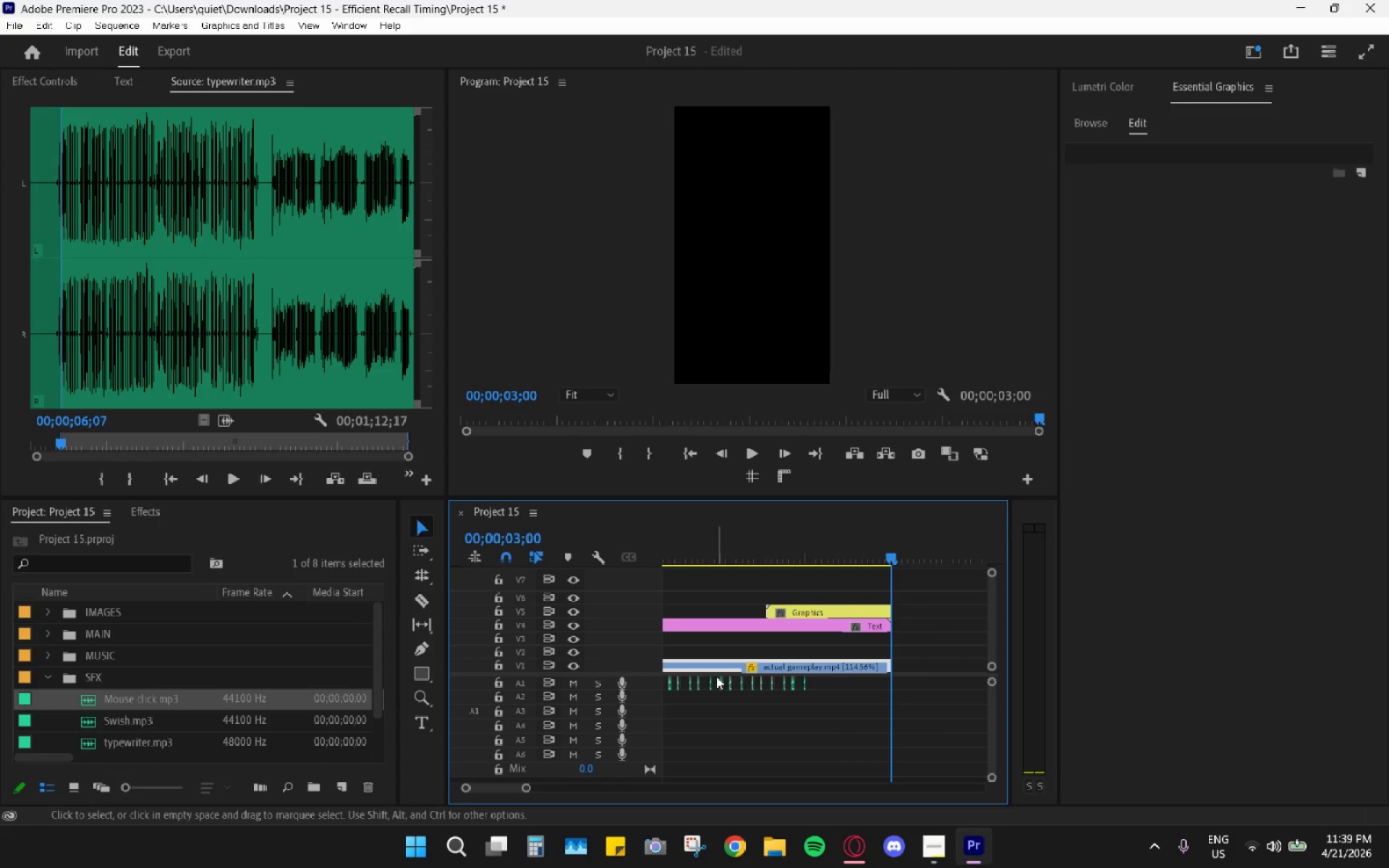 
hold_key(key=AltLeft, duration=1.0)
scroll: coordinate [721, 667], scroll_direction: down, amount: 10.0
 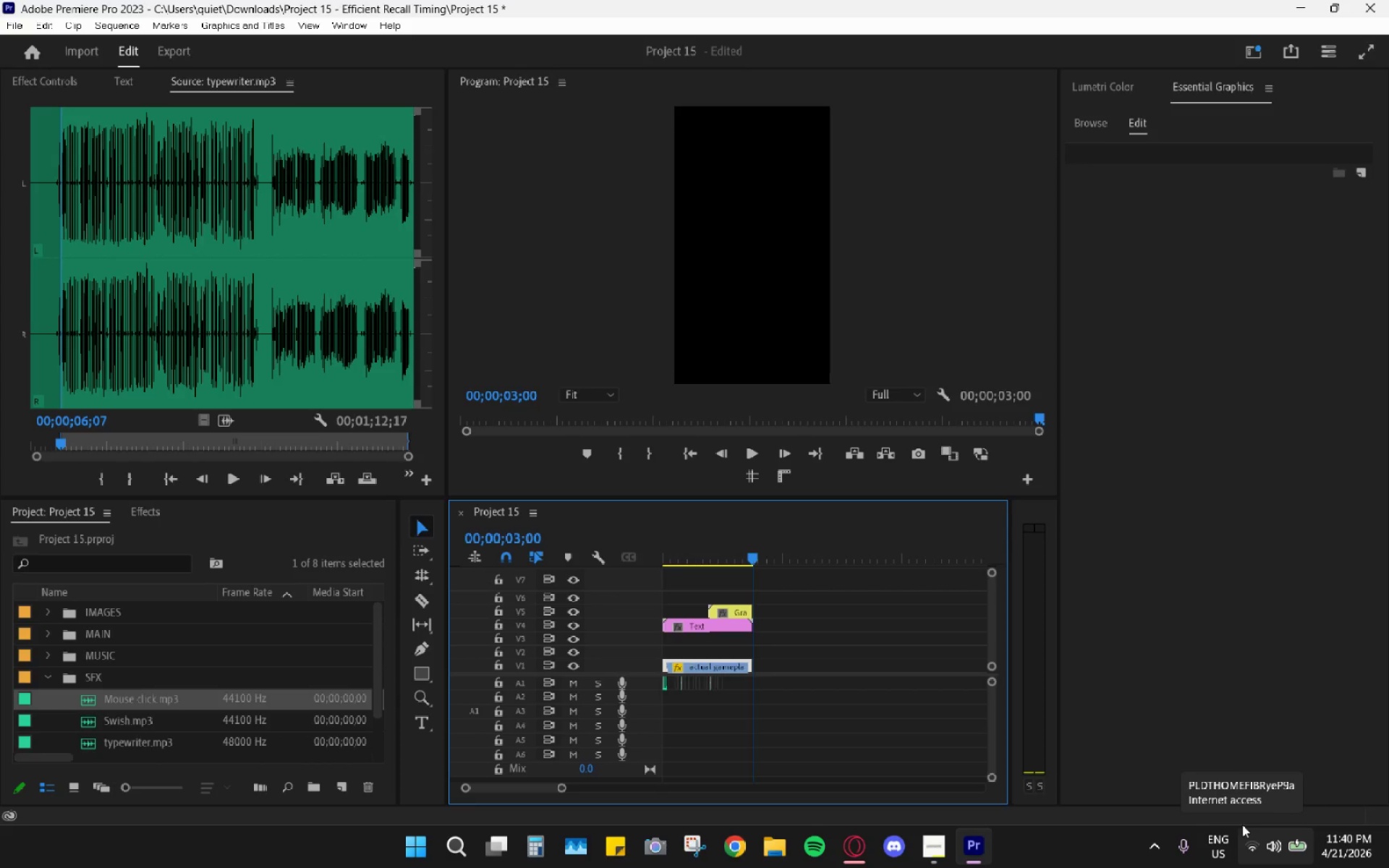 
wait(43.48)
 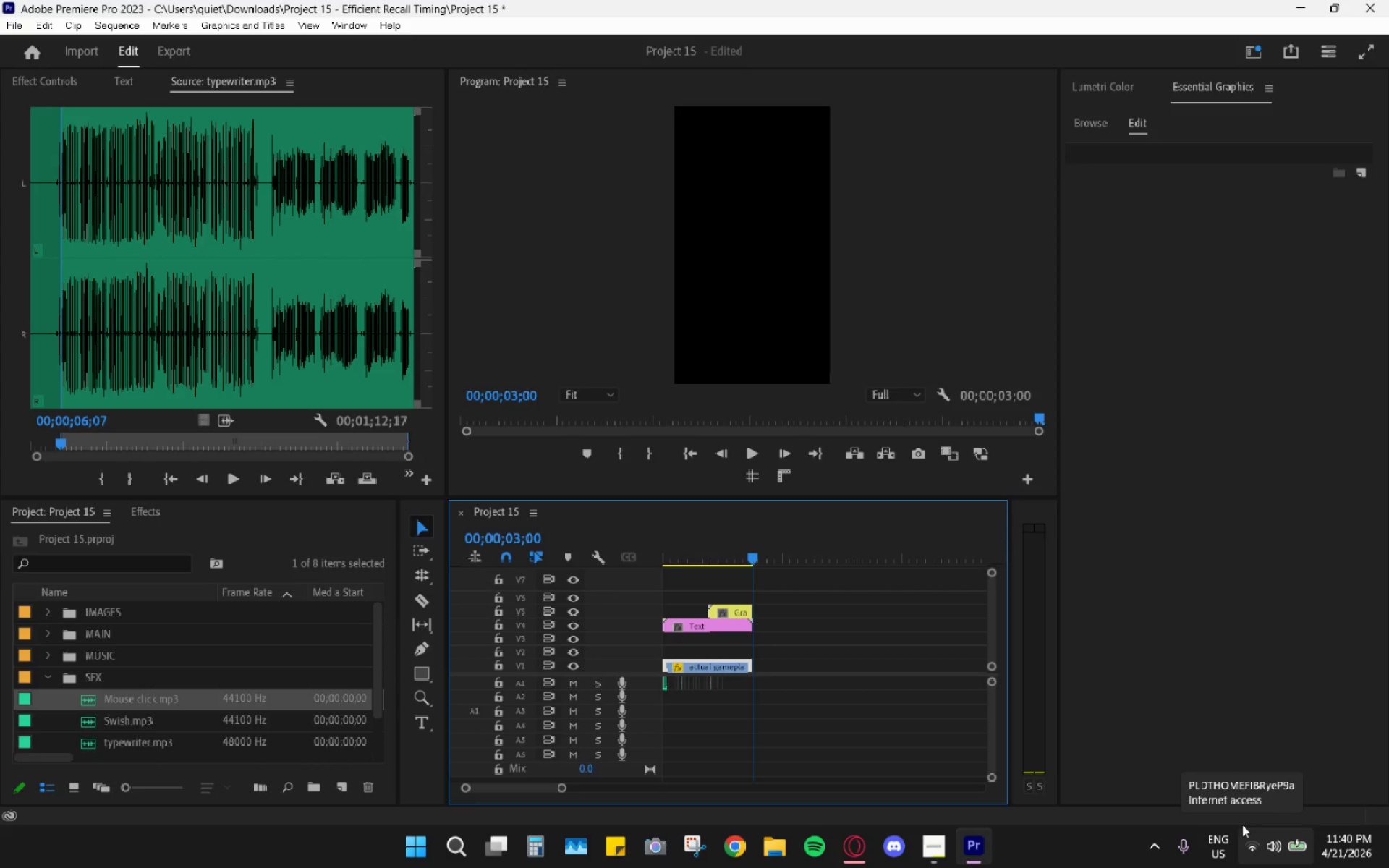 
left_click_drag(start_coordinate=[752, 540], to_coordinate=[639, 569])
 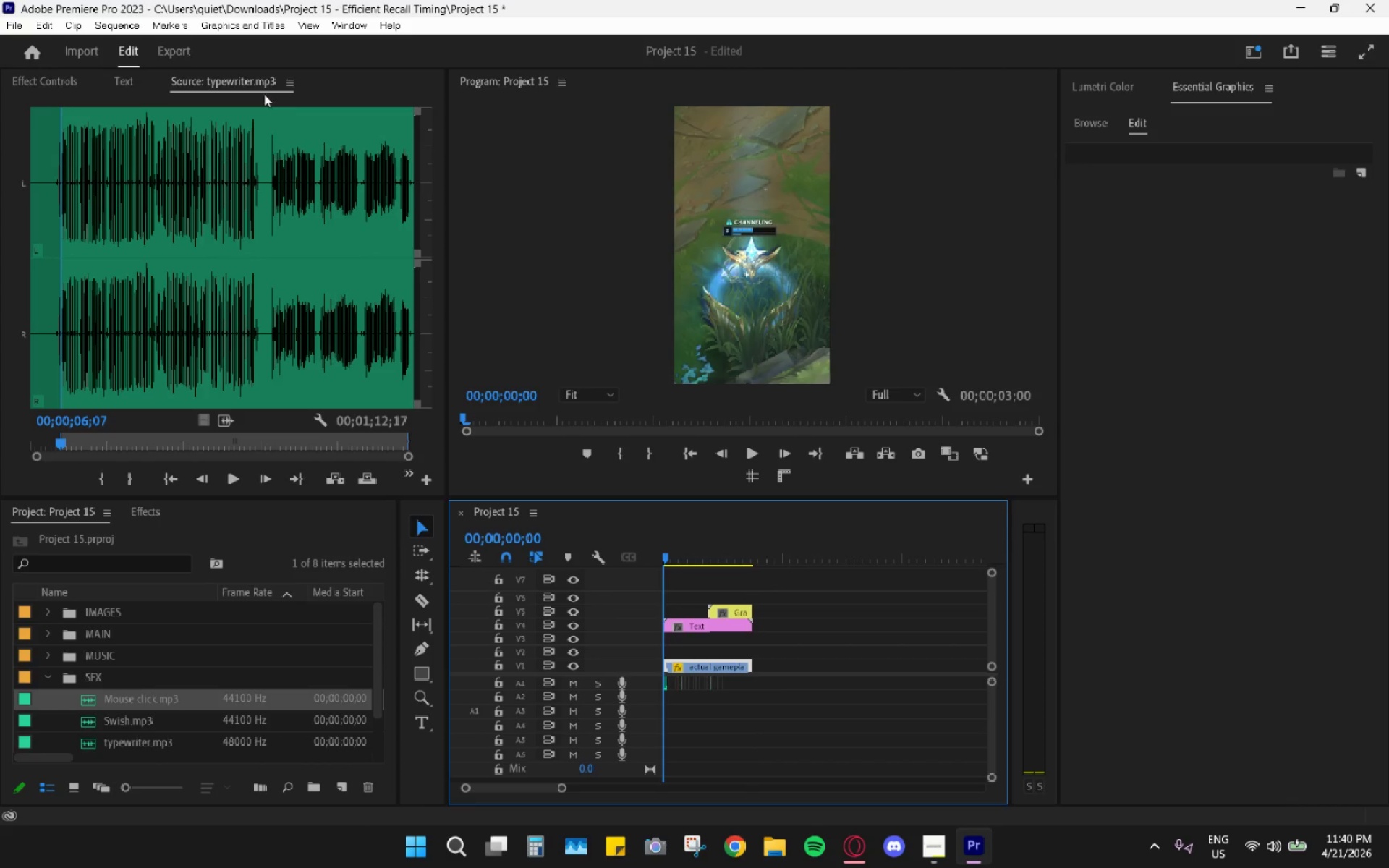 
right_click([258, 88])
 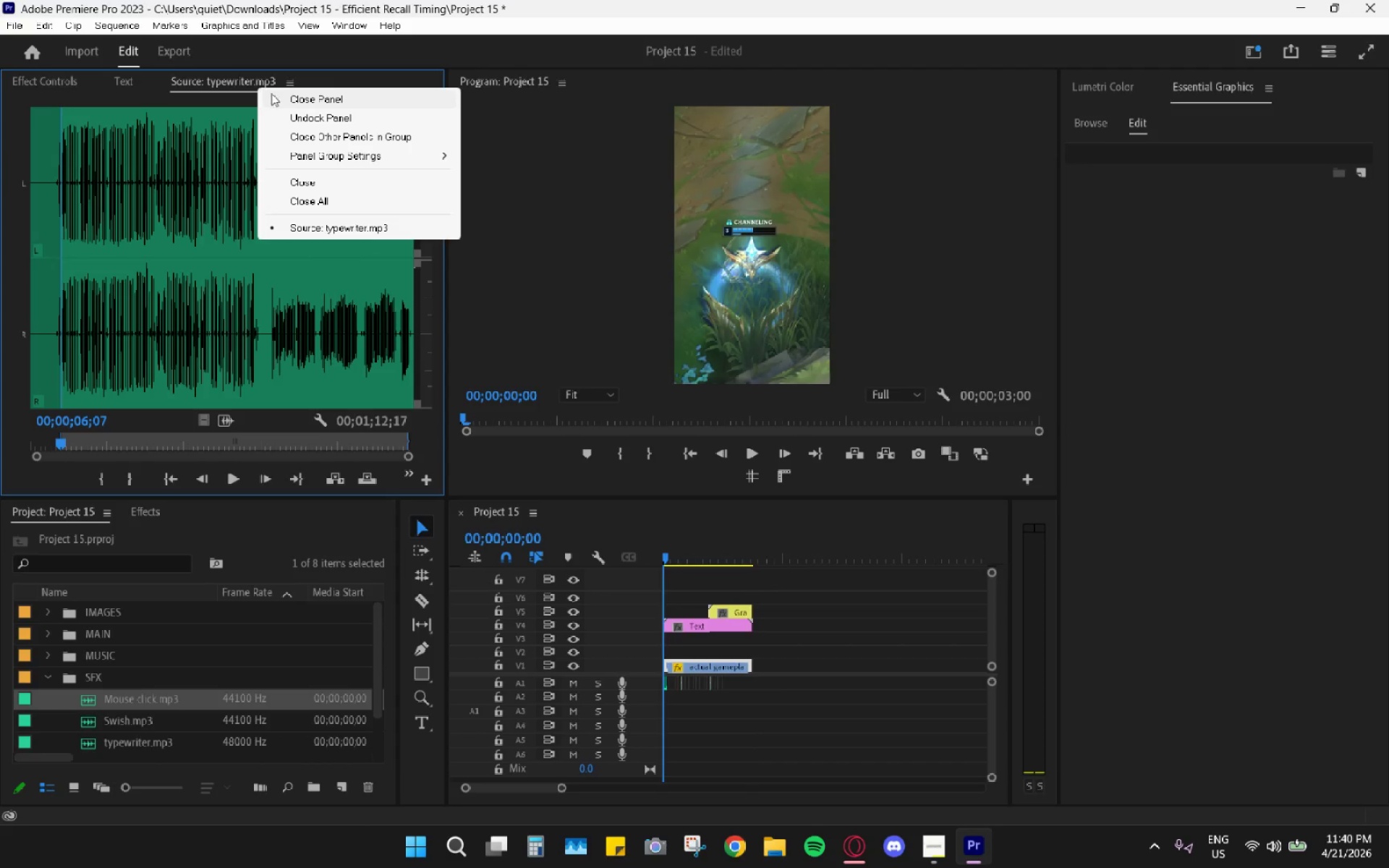 
left_click([282, 97])
 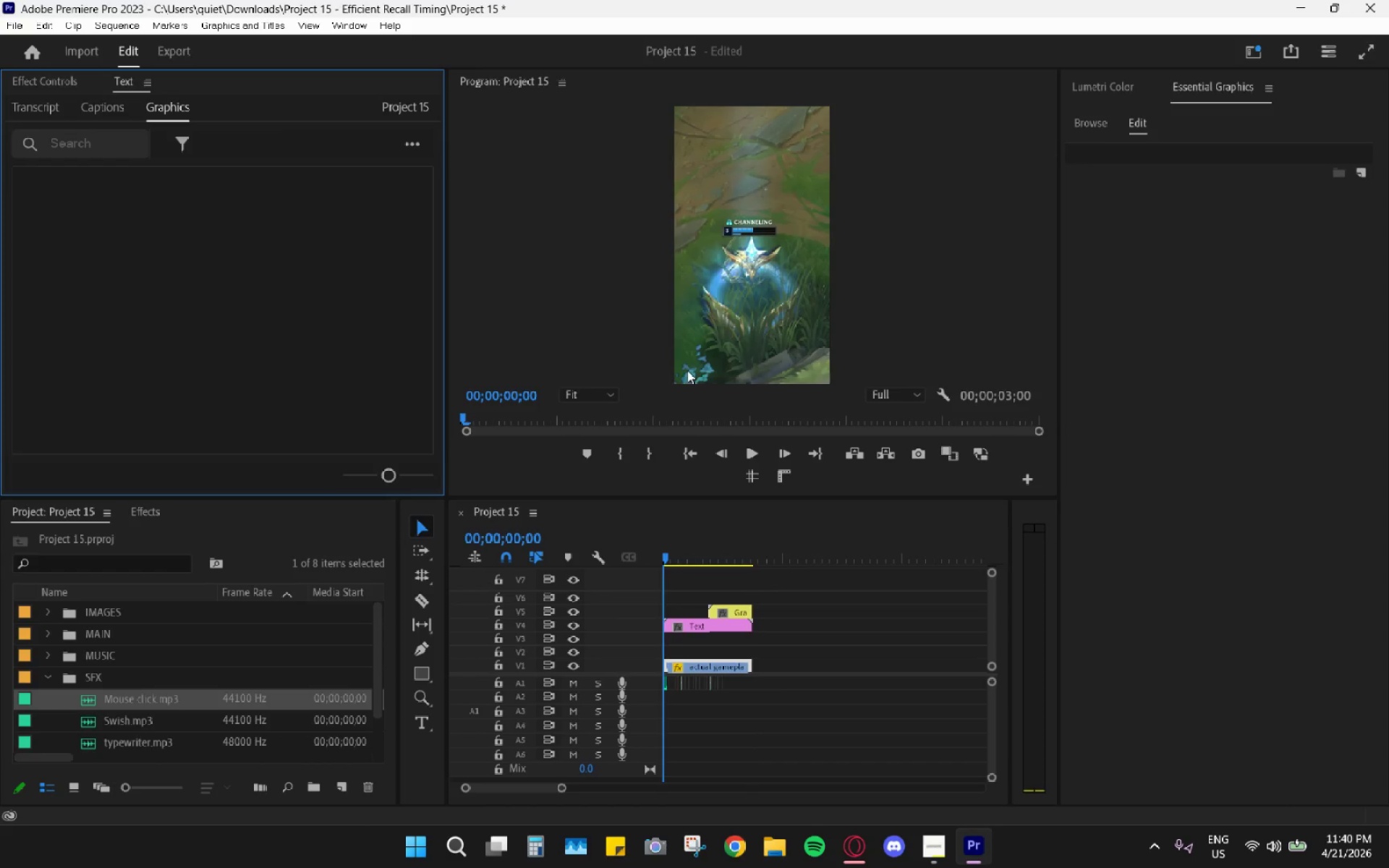 
key(Space)
 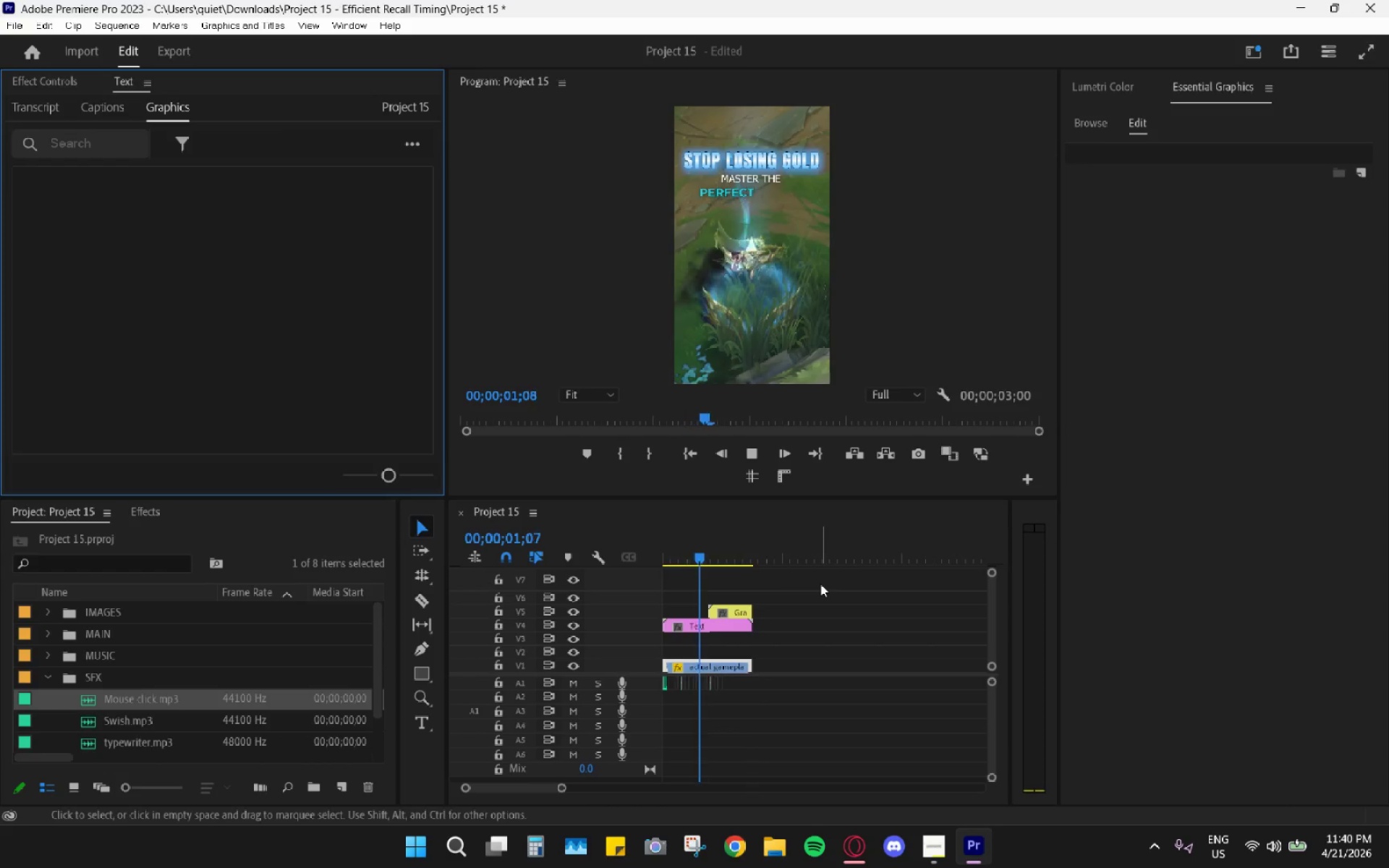 
key(Space)
 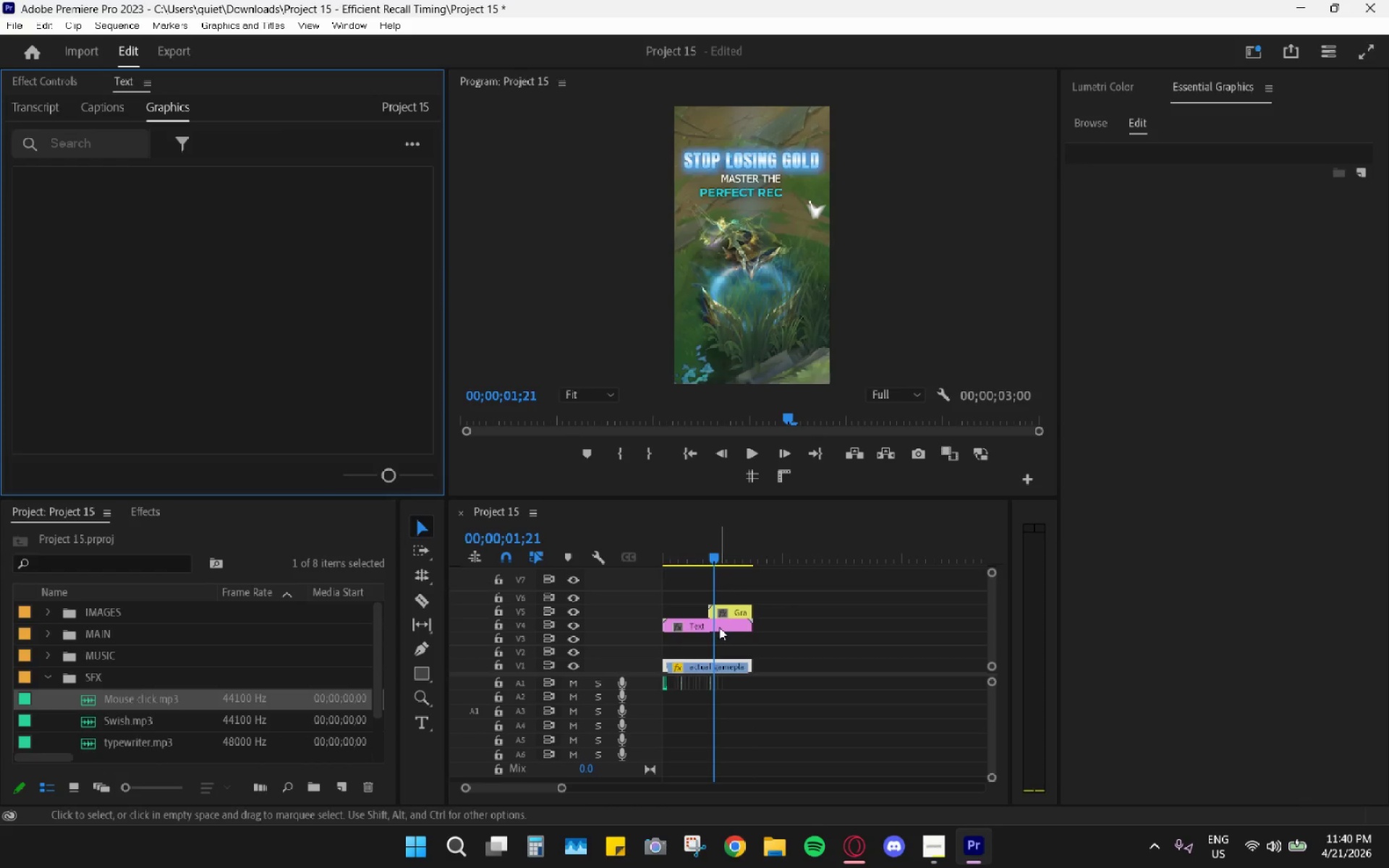 
double_click([719, 626])
 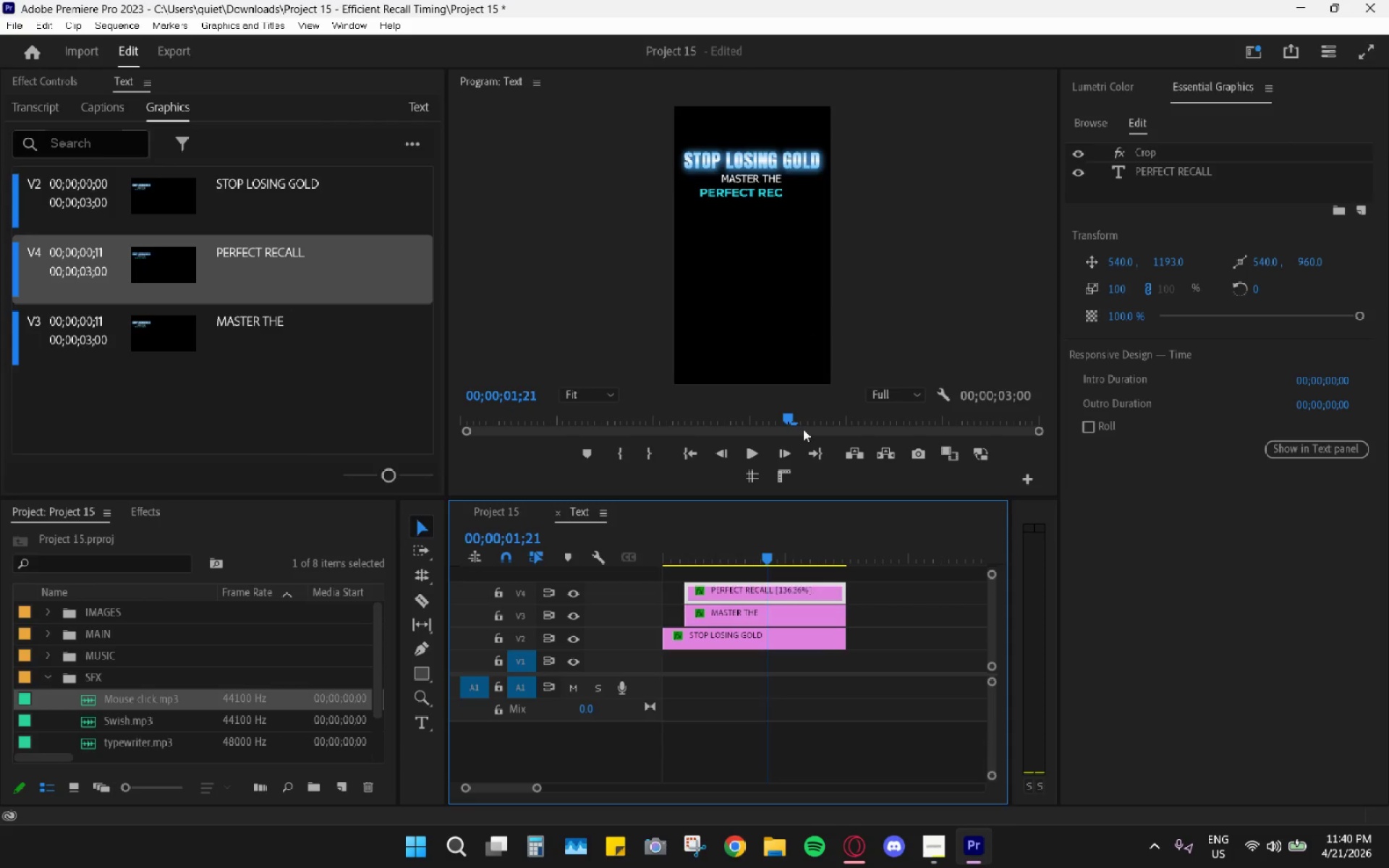 
key(Space)
 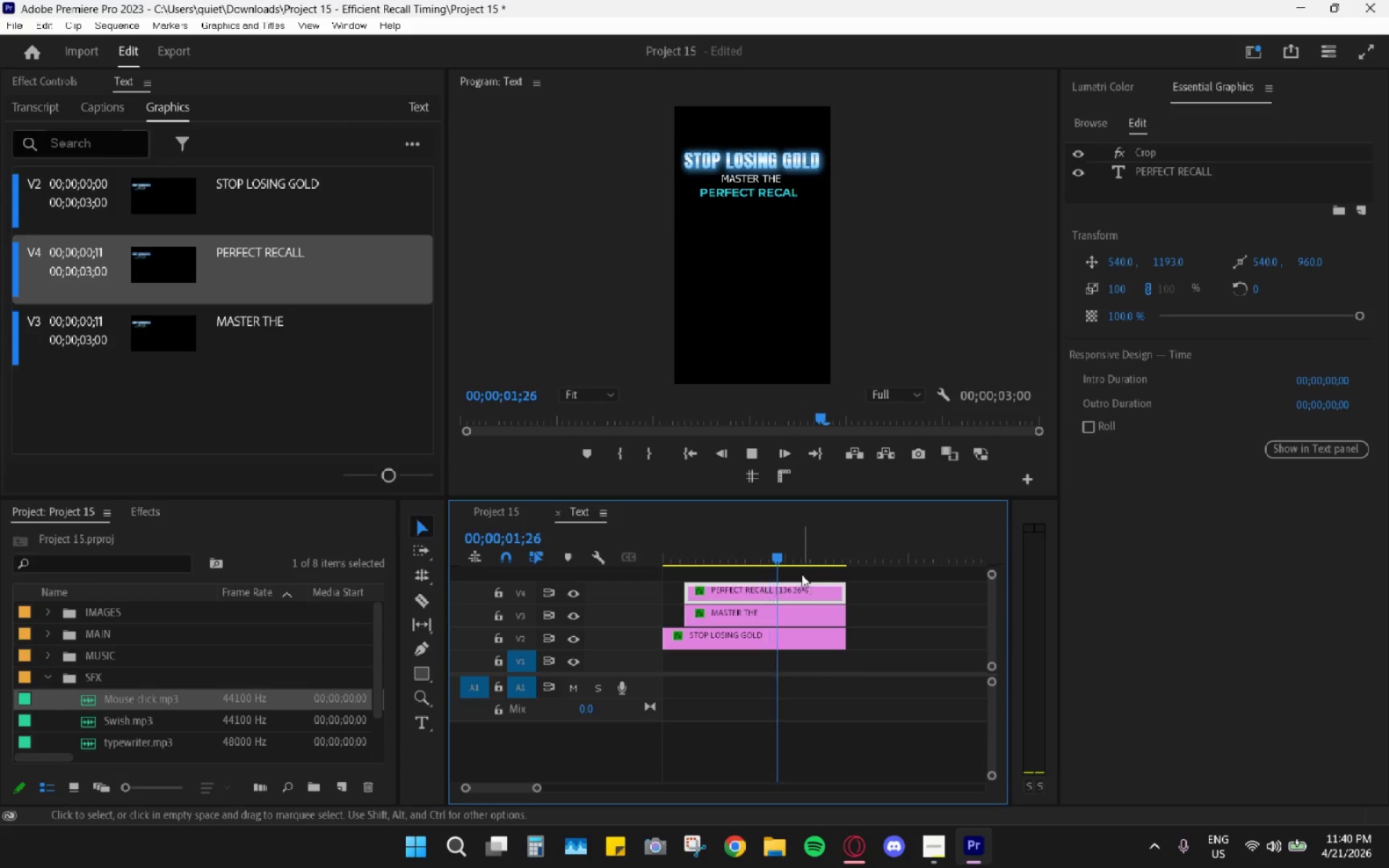 
key(Space)
 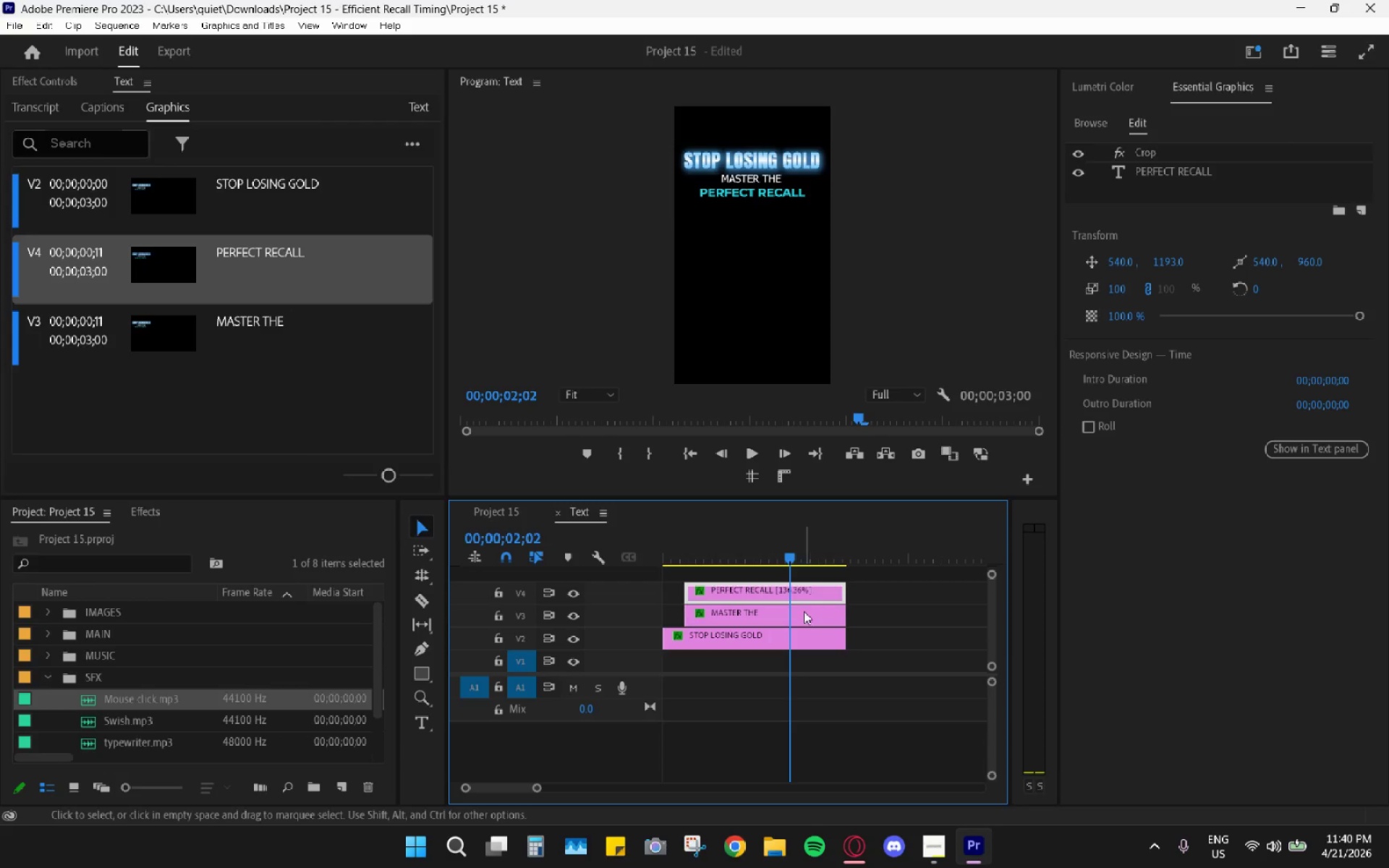 
left_click([804, 611])
 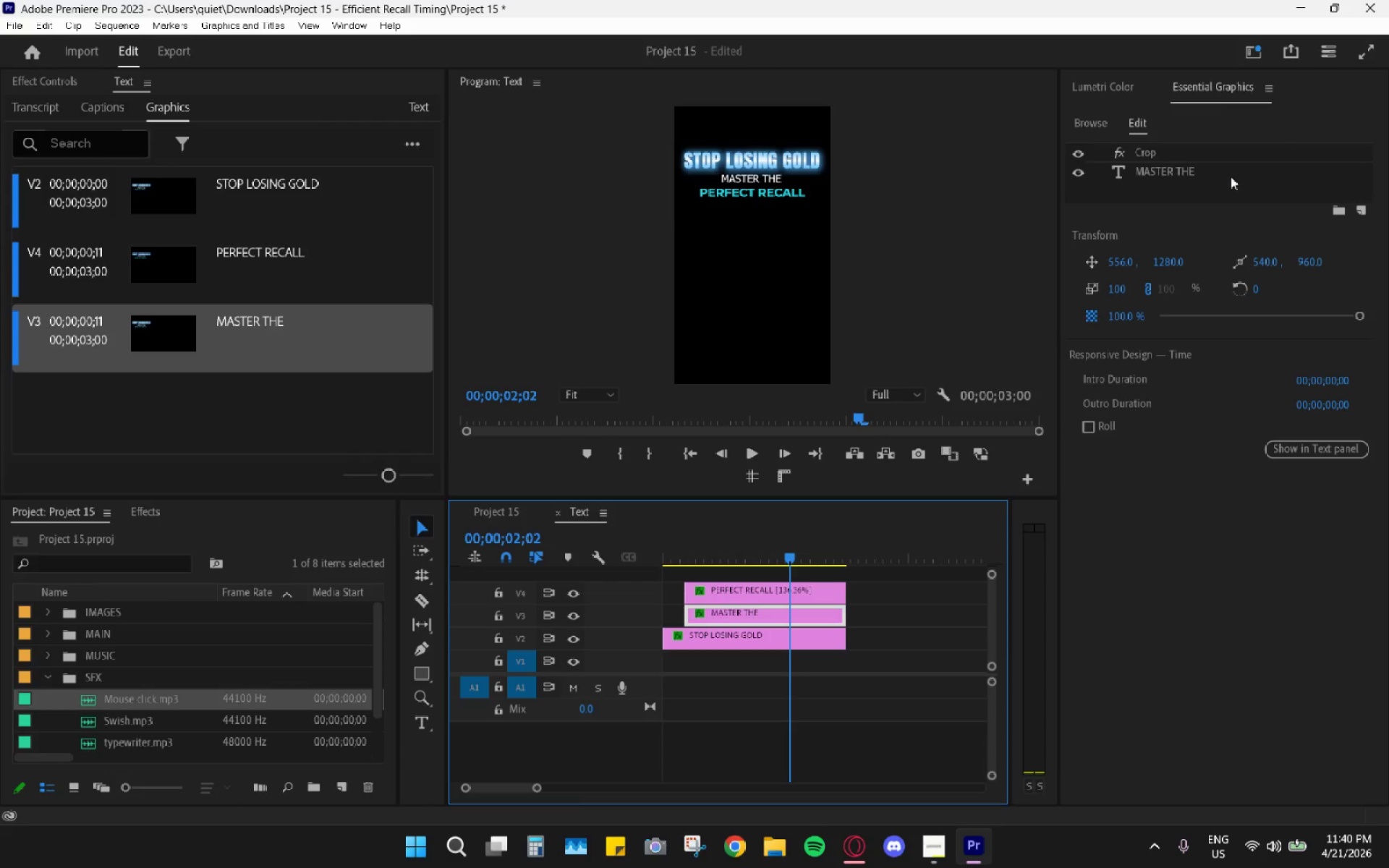 
left_click([1228, 171])
 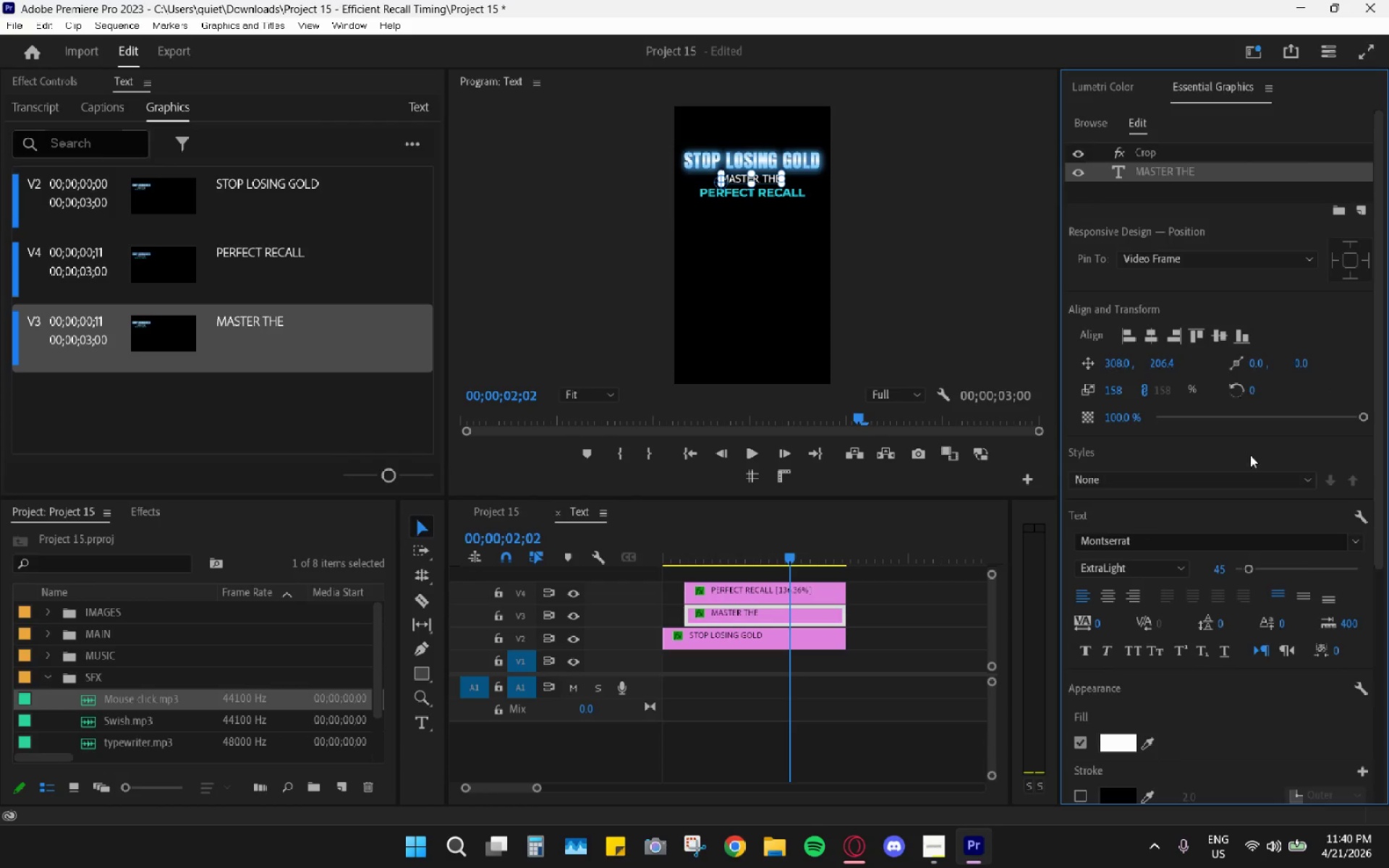 
scroll: coordinate [1208, 615], scroll_direction: down, amount: 12.0
 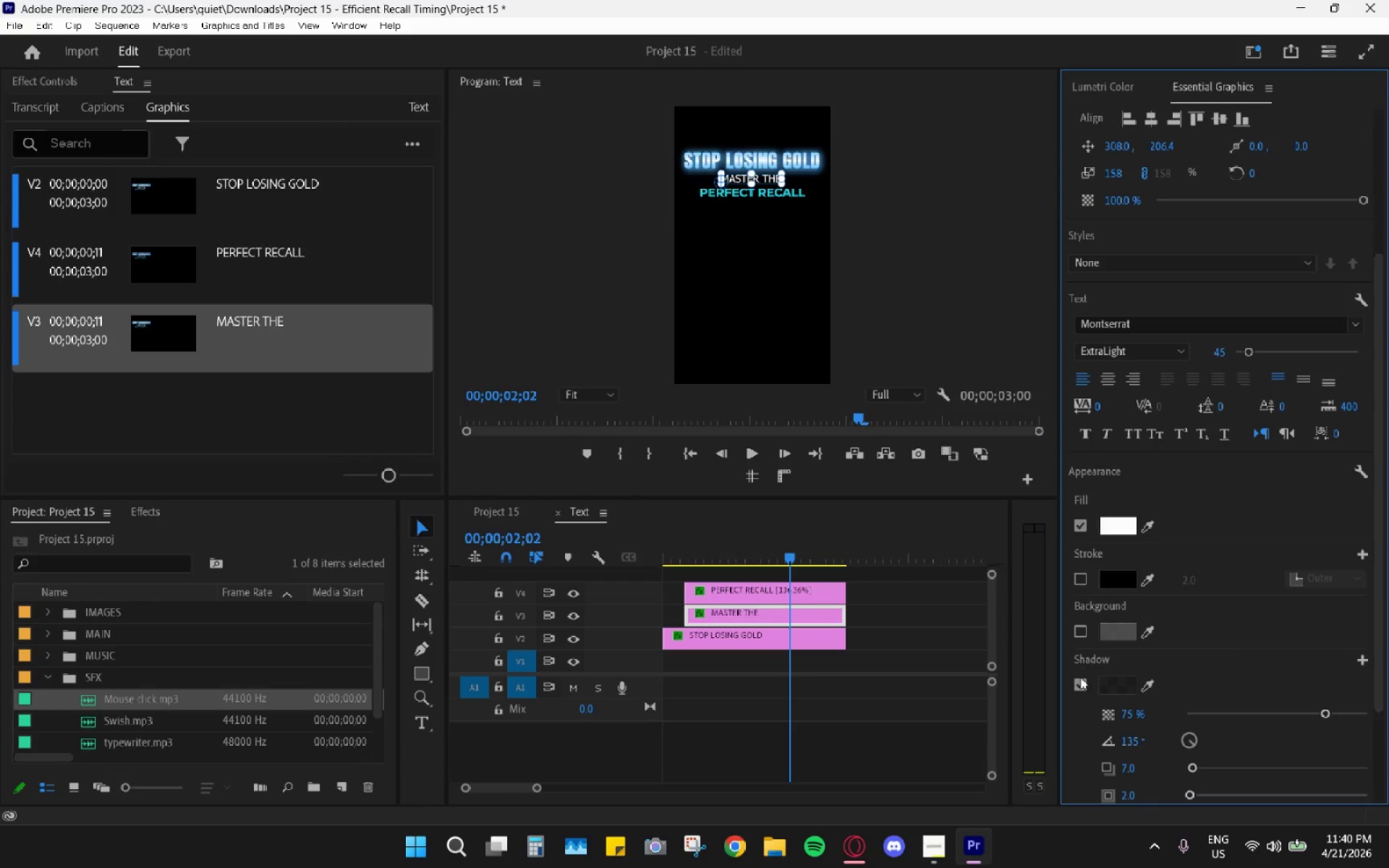 
left_click_drag(start_coordinate=[1098, 684], to_coordinate=[1103, 684])
 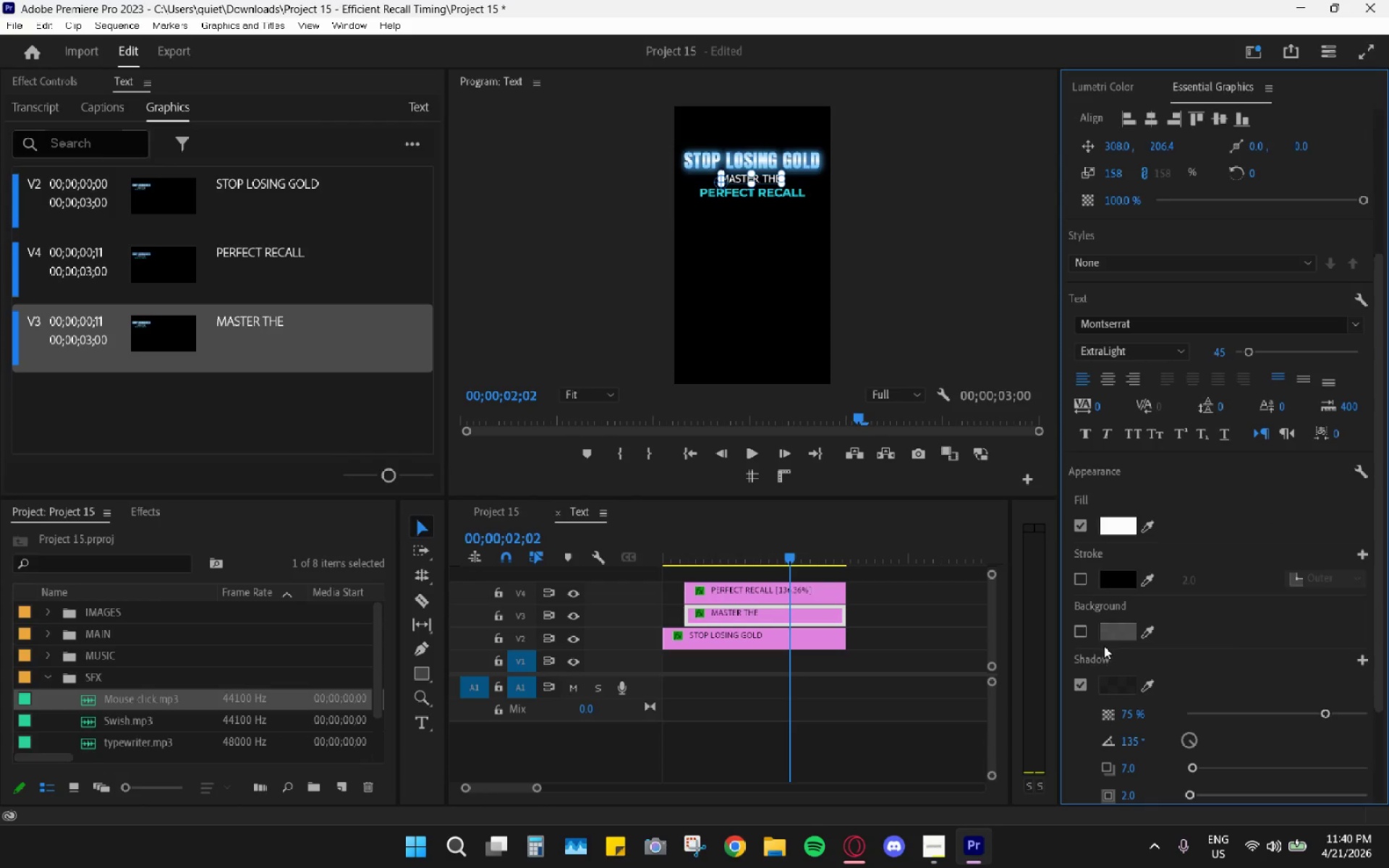 
left_click([1109, 632])
 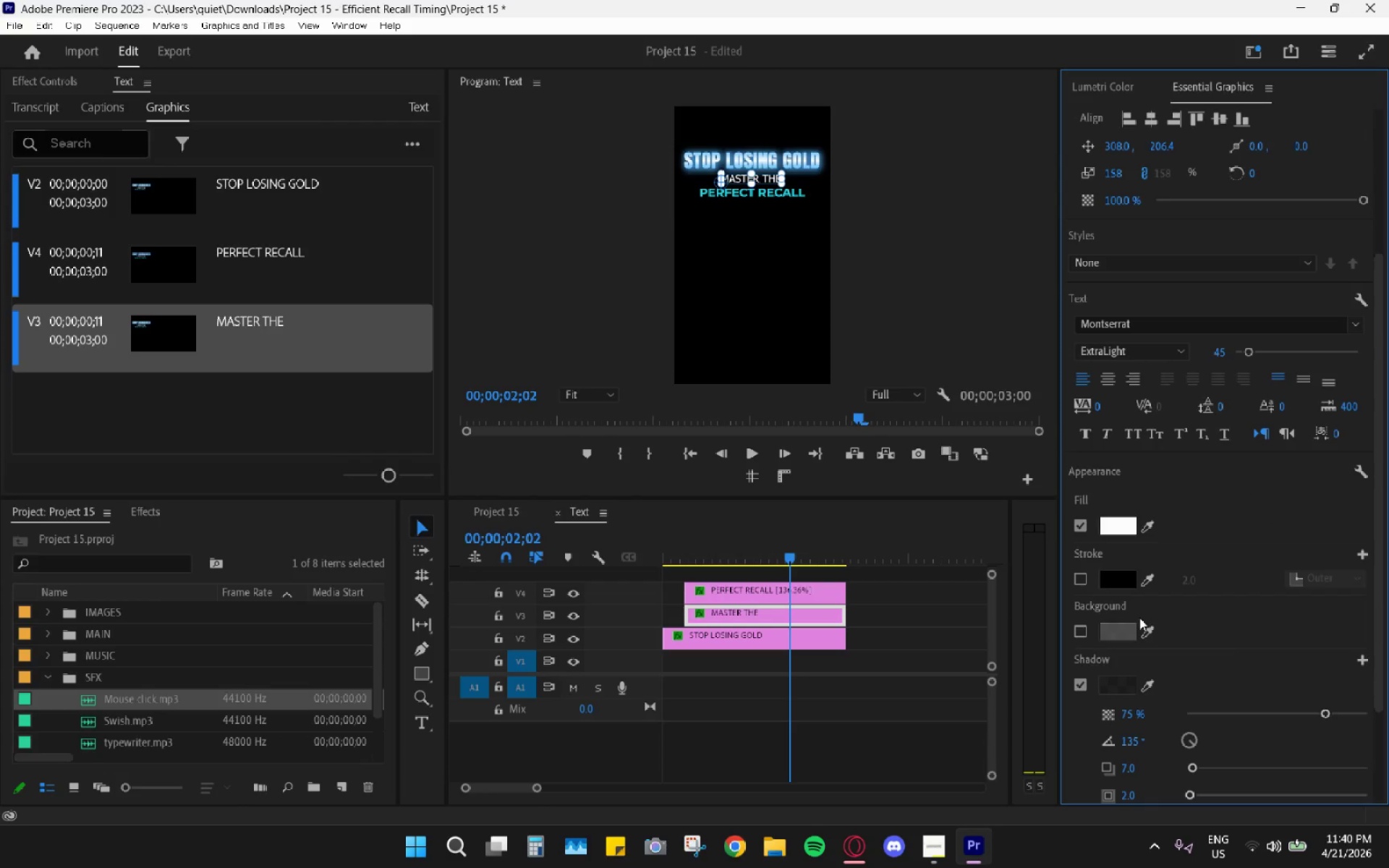 
left_click([1112, 683])
 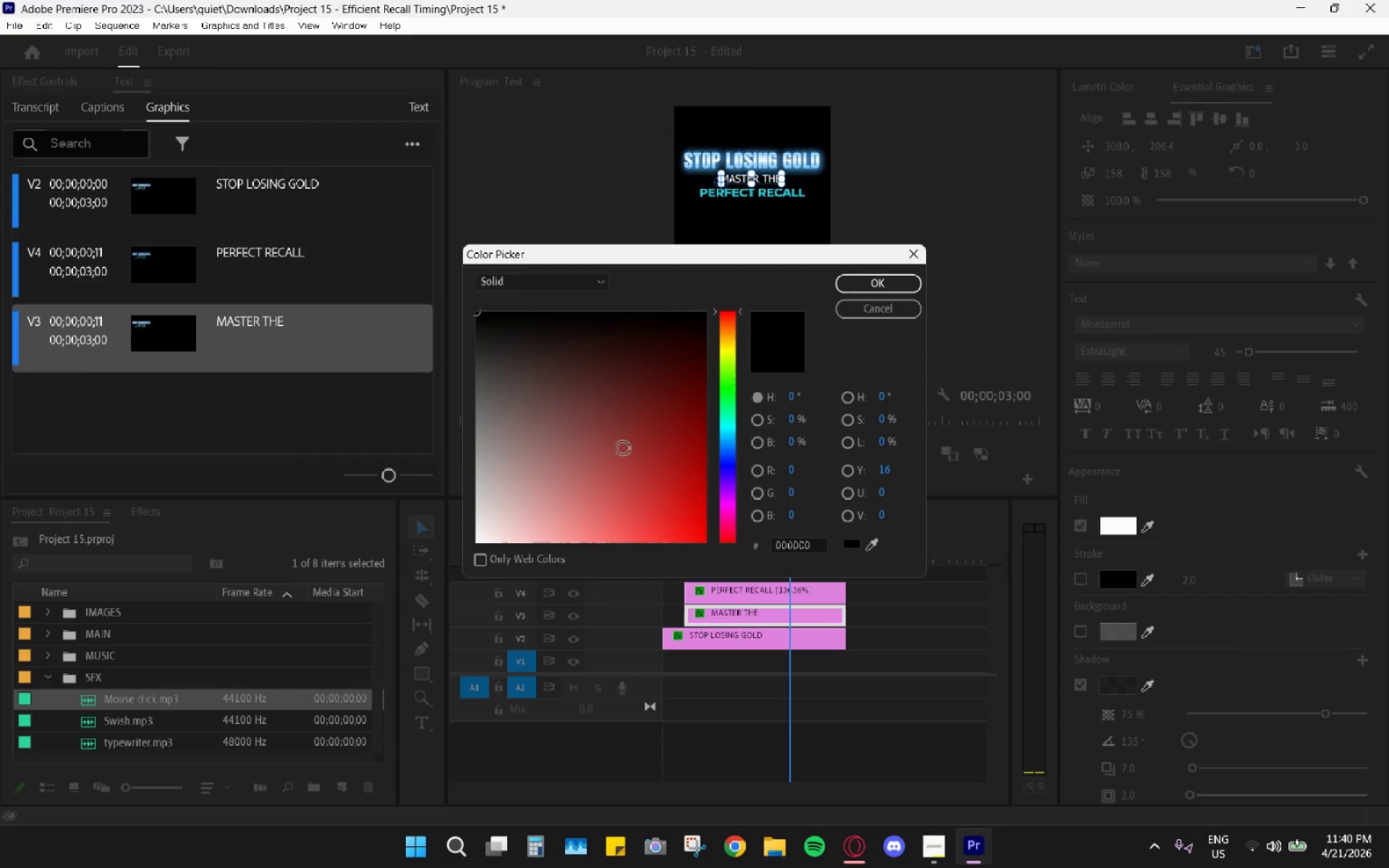 
left_click_drag(start_coordinate=[577, 435], to_coordinate=[421, 593])
 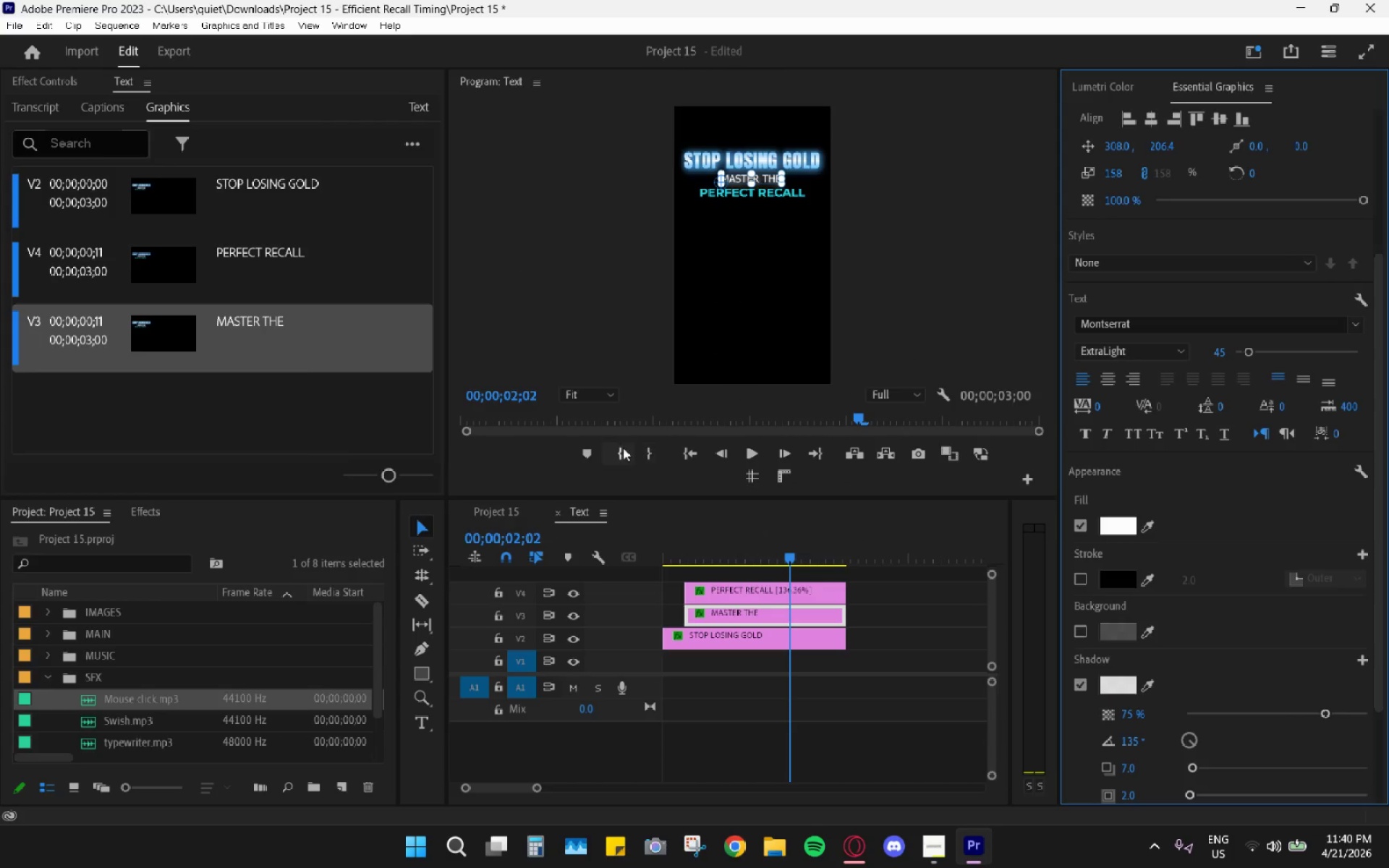 
left_click([508, 505])
 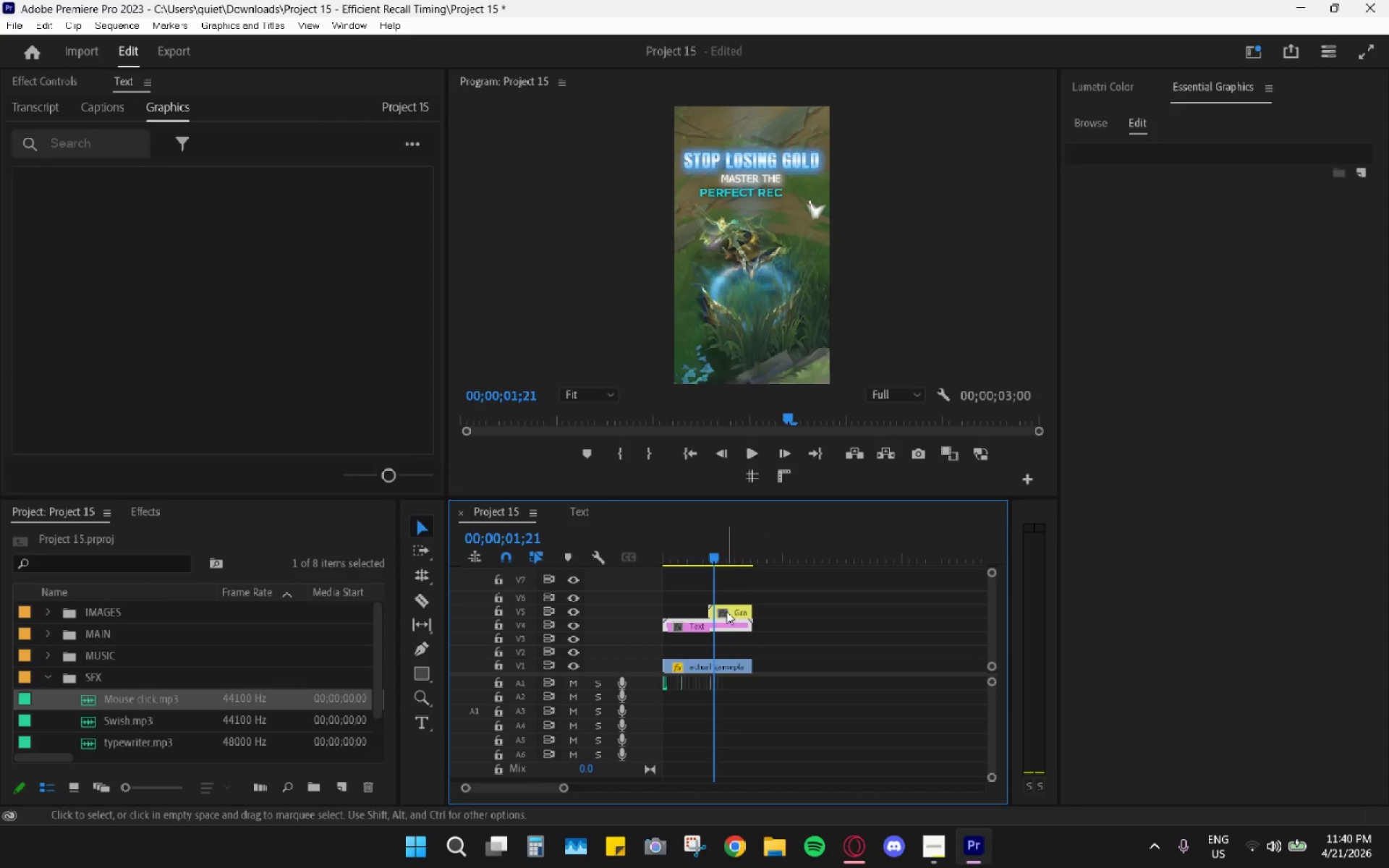 
key(Control+Z)
 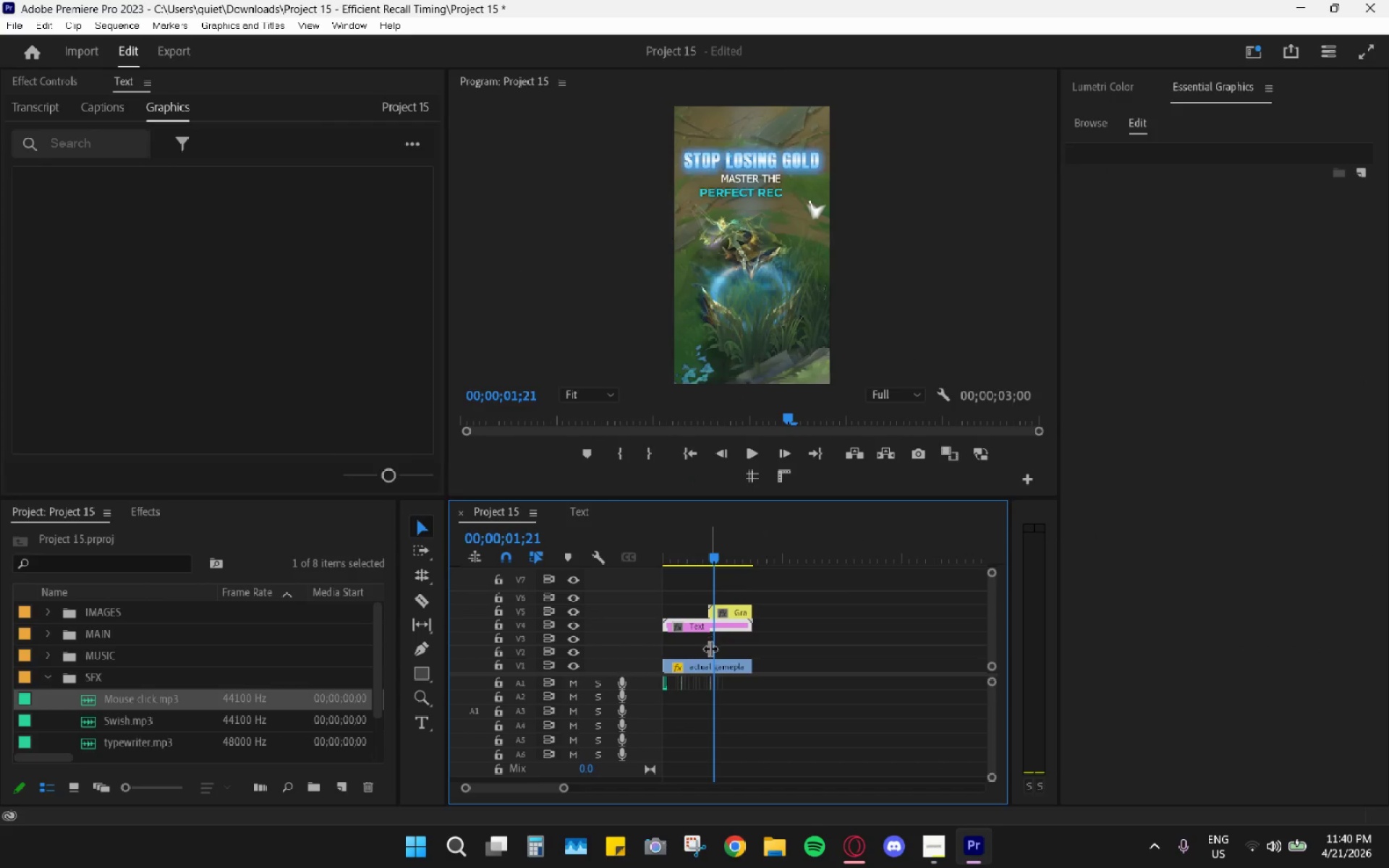 
left_click([723, 634])
 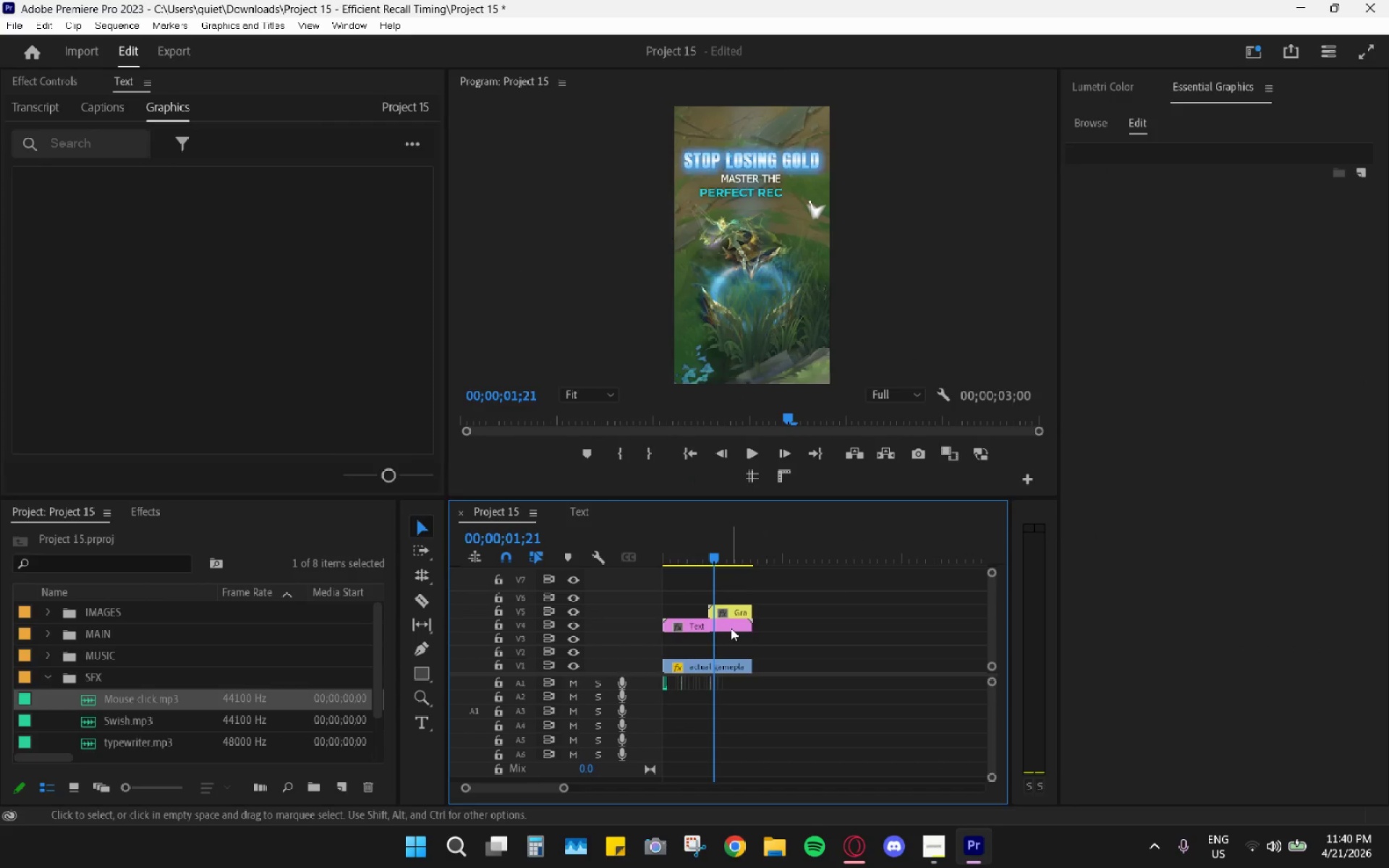 
double_click([731, 627])
 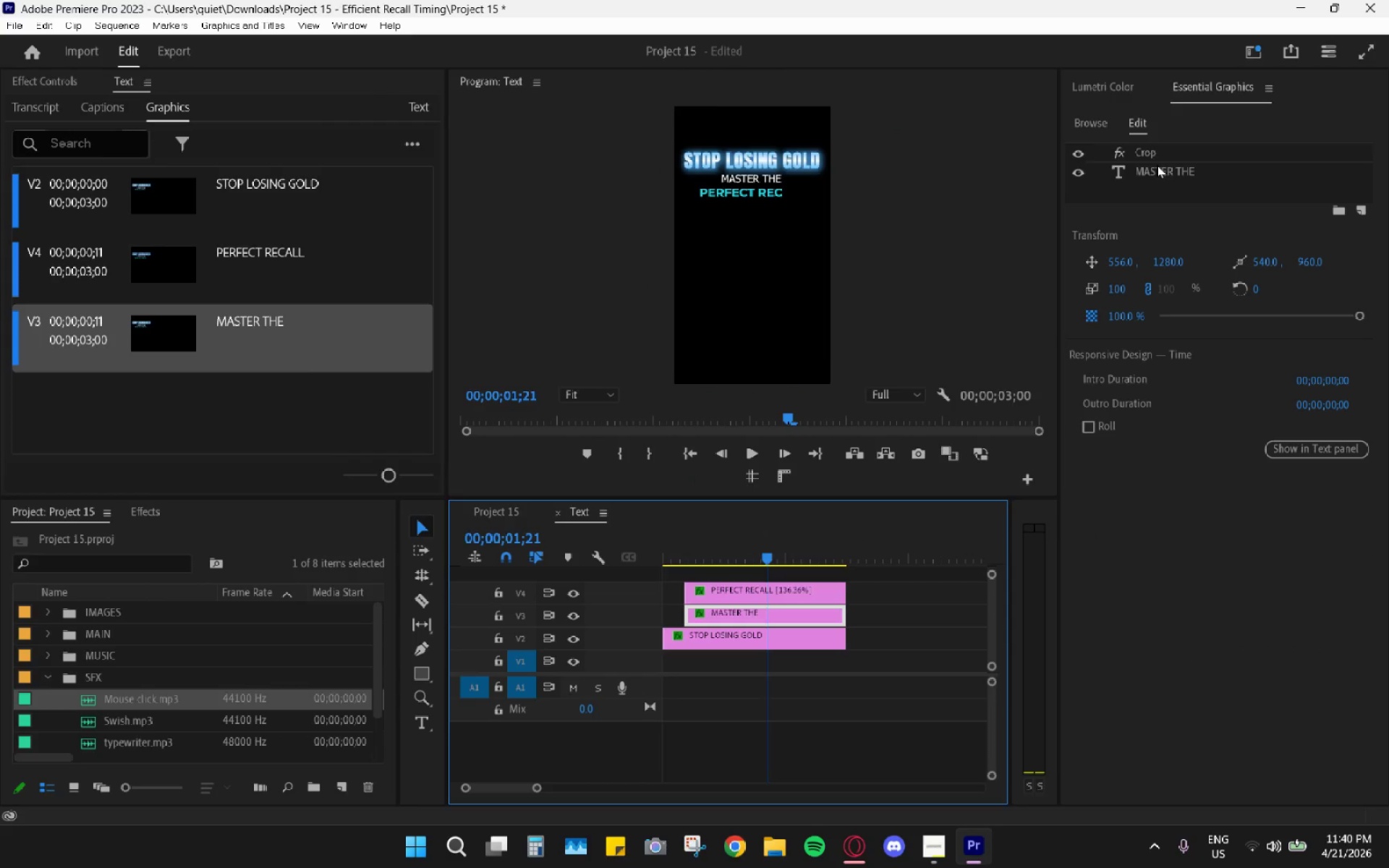 
left_click([1158, 163])
 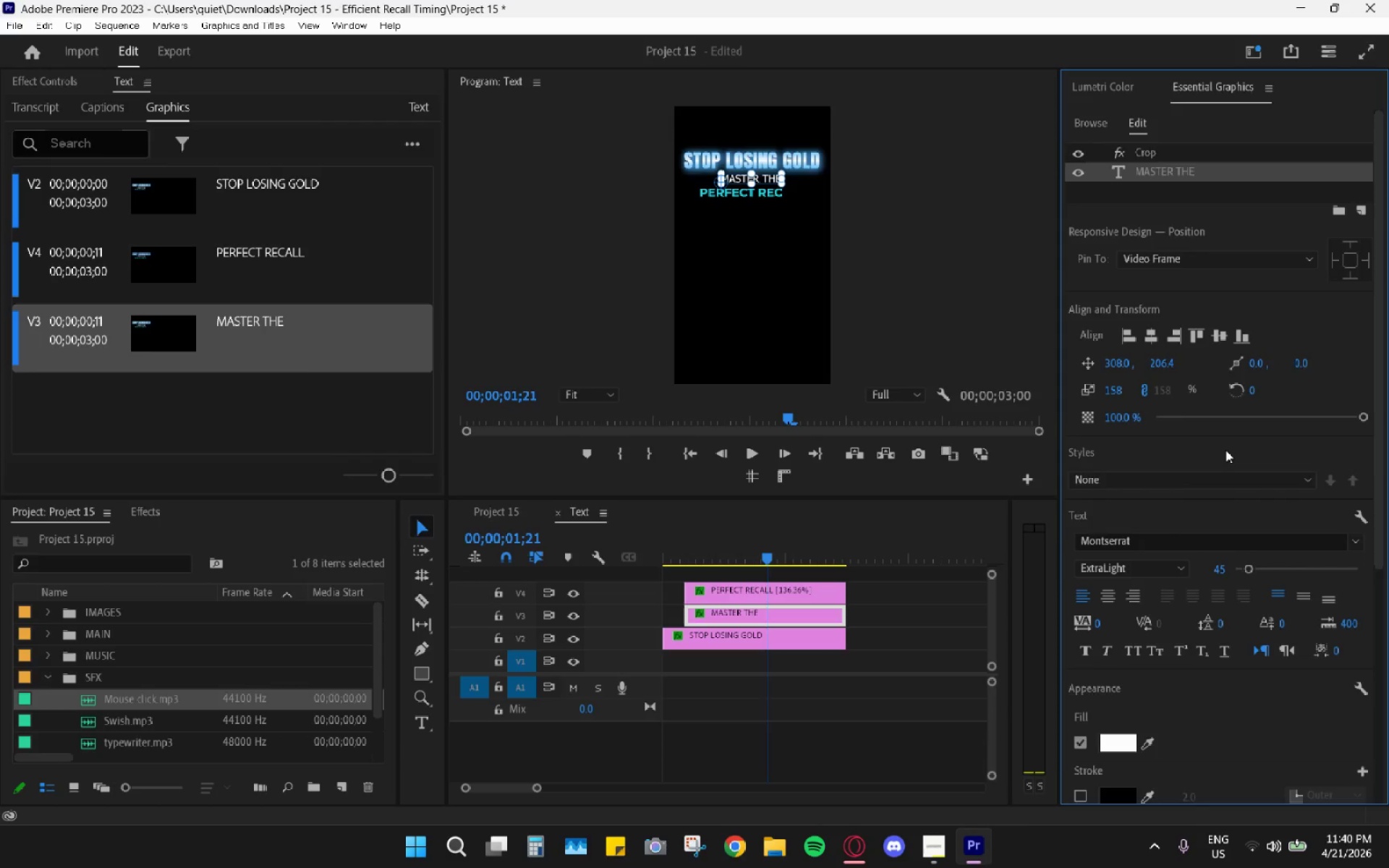 
scroll: coordinate [1244, 655], scroll_direction: down, amount: 15.0
 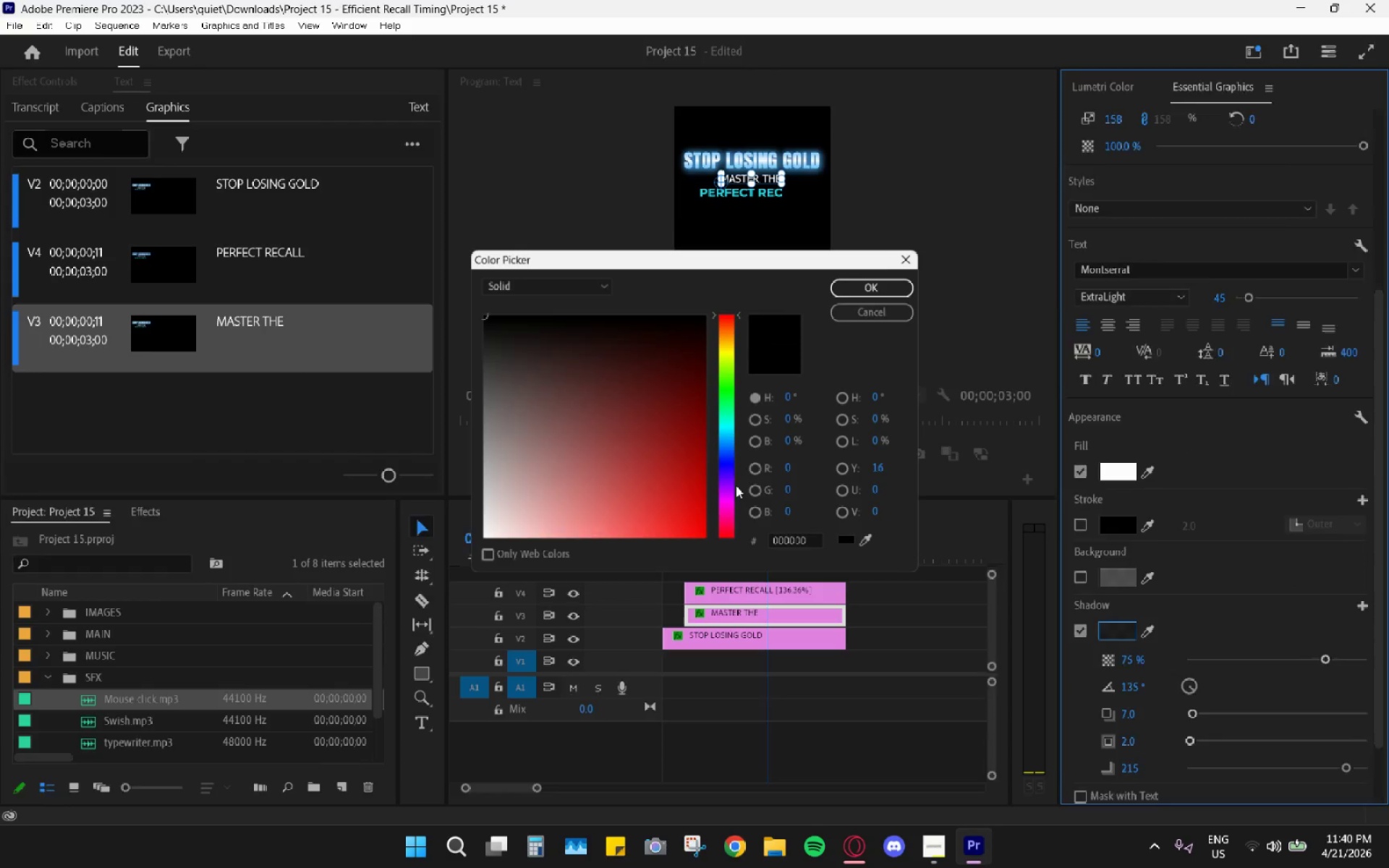 
left_click_drag(start_coordinate=[535, 435], to_coordinate=[417, 630])
 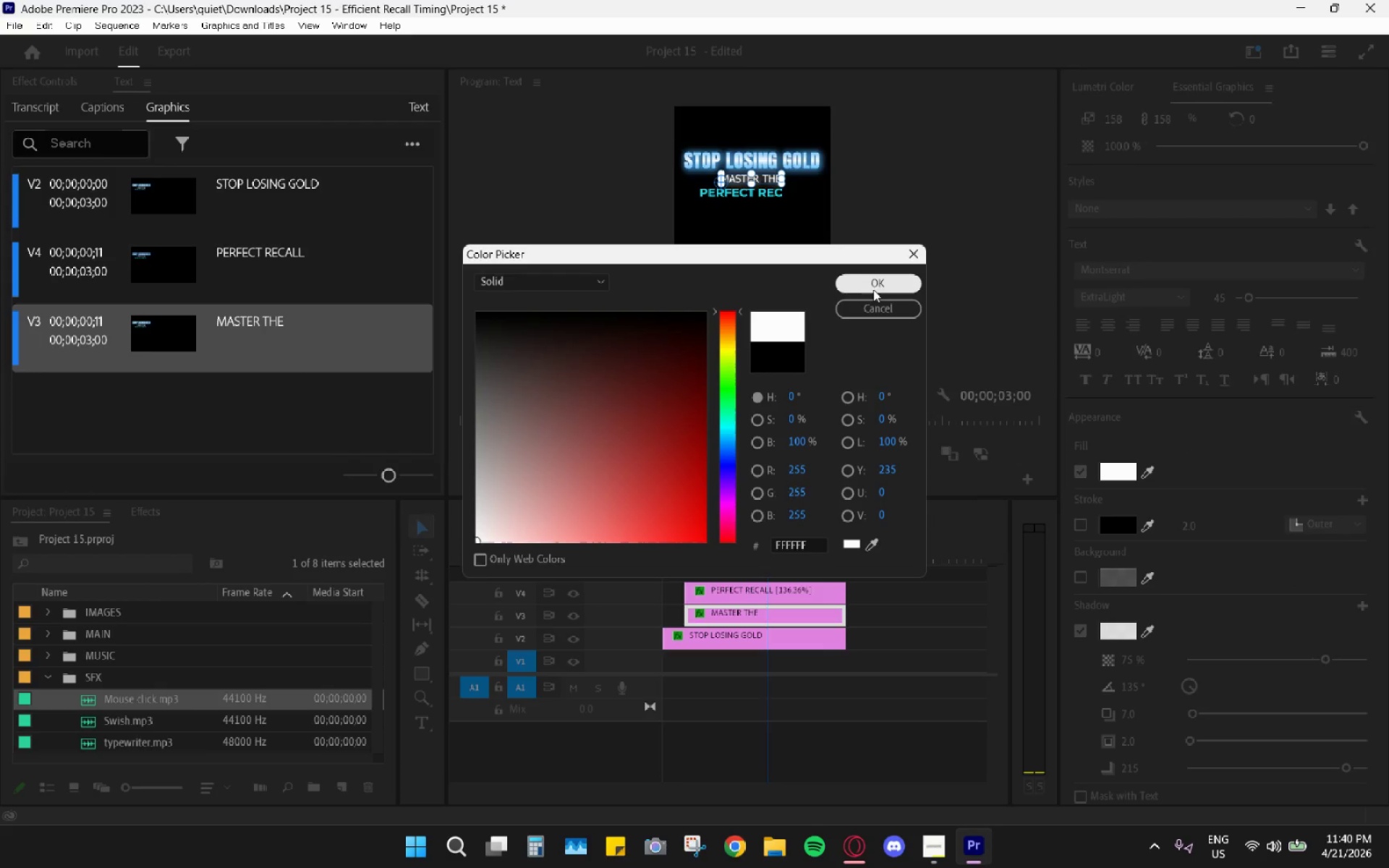 
left_click([874, 289])
 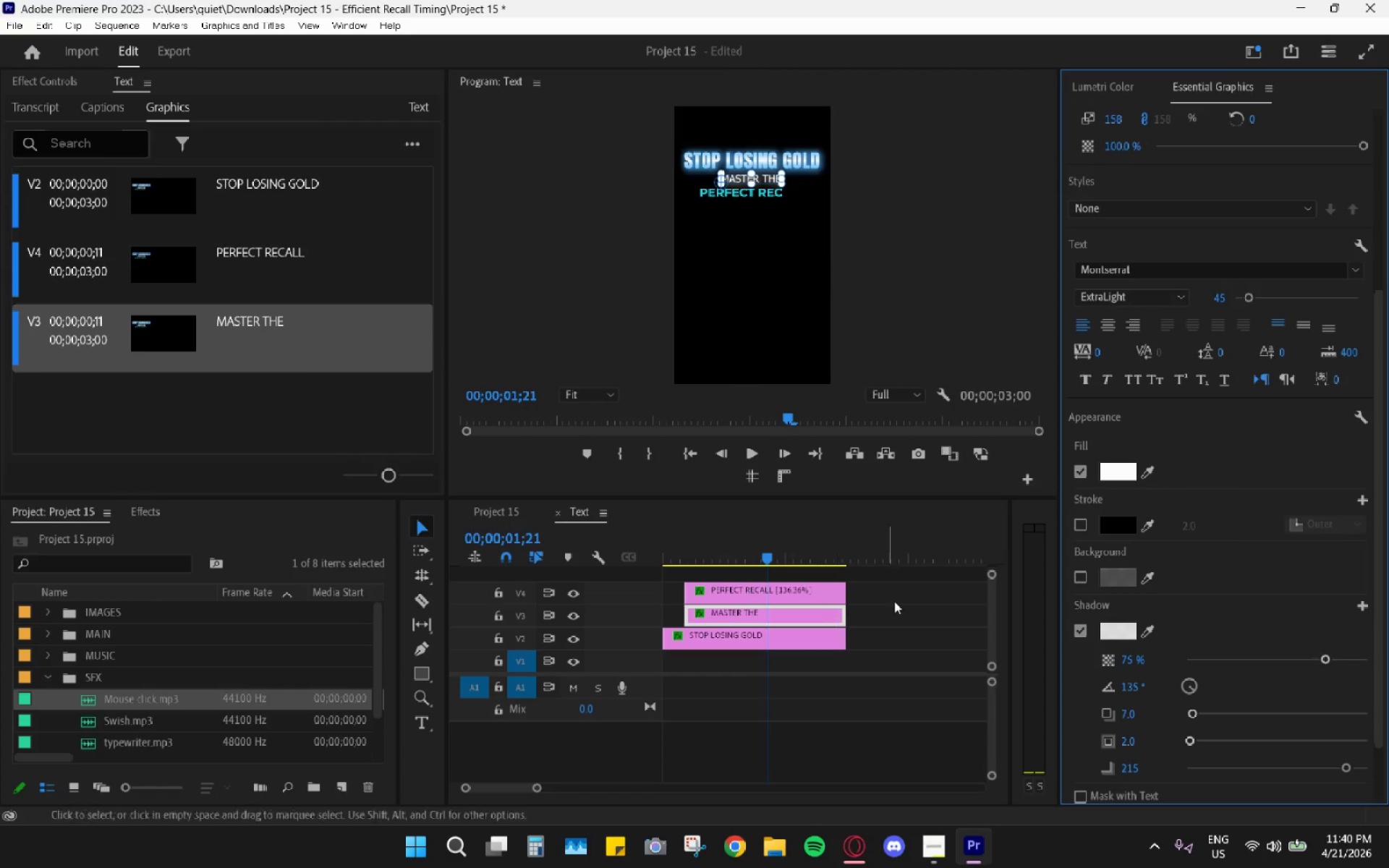 
scroll: coordinate [1152, 564], scroll_direction: down, amount: 5.0
 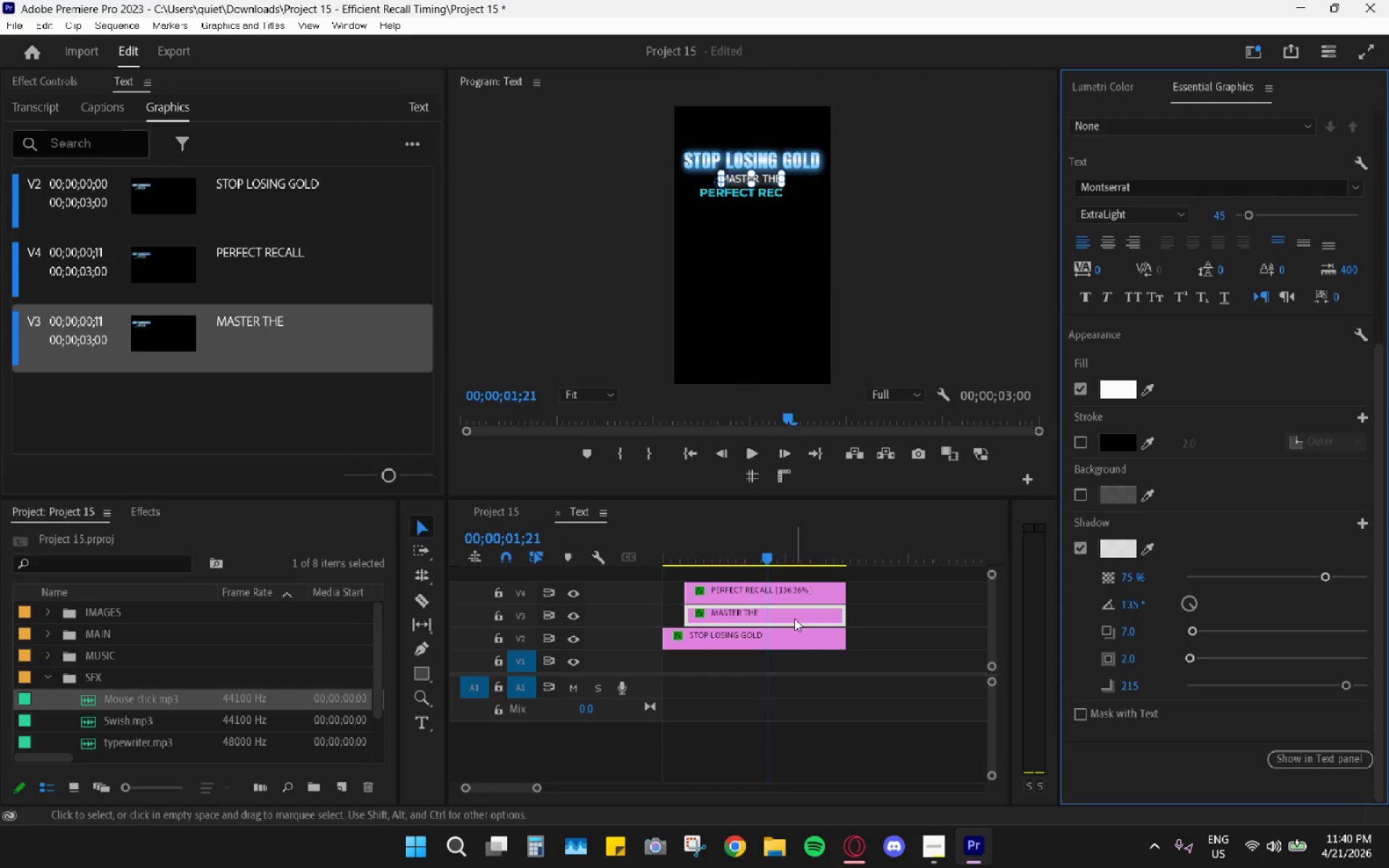 
left_click([783, 616])
 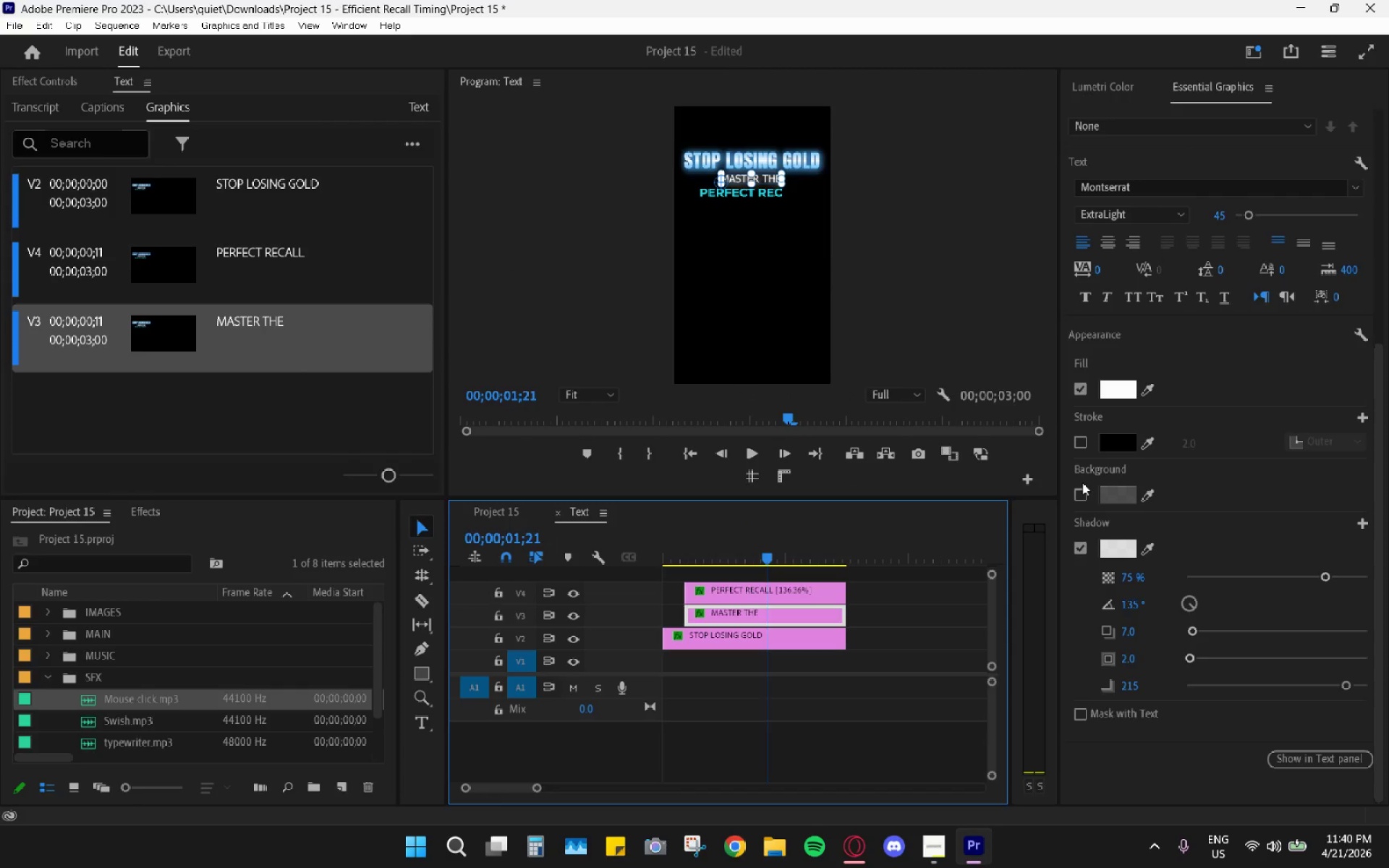 
left_click([1083, 493])
 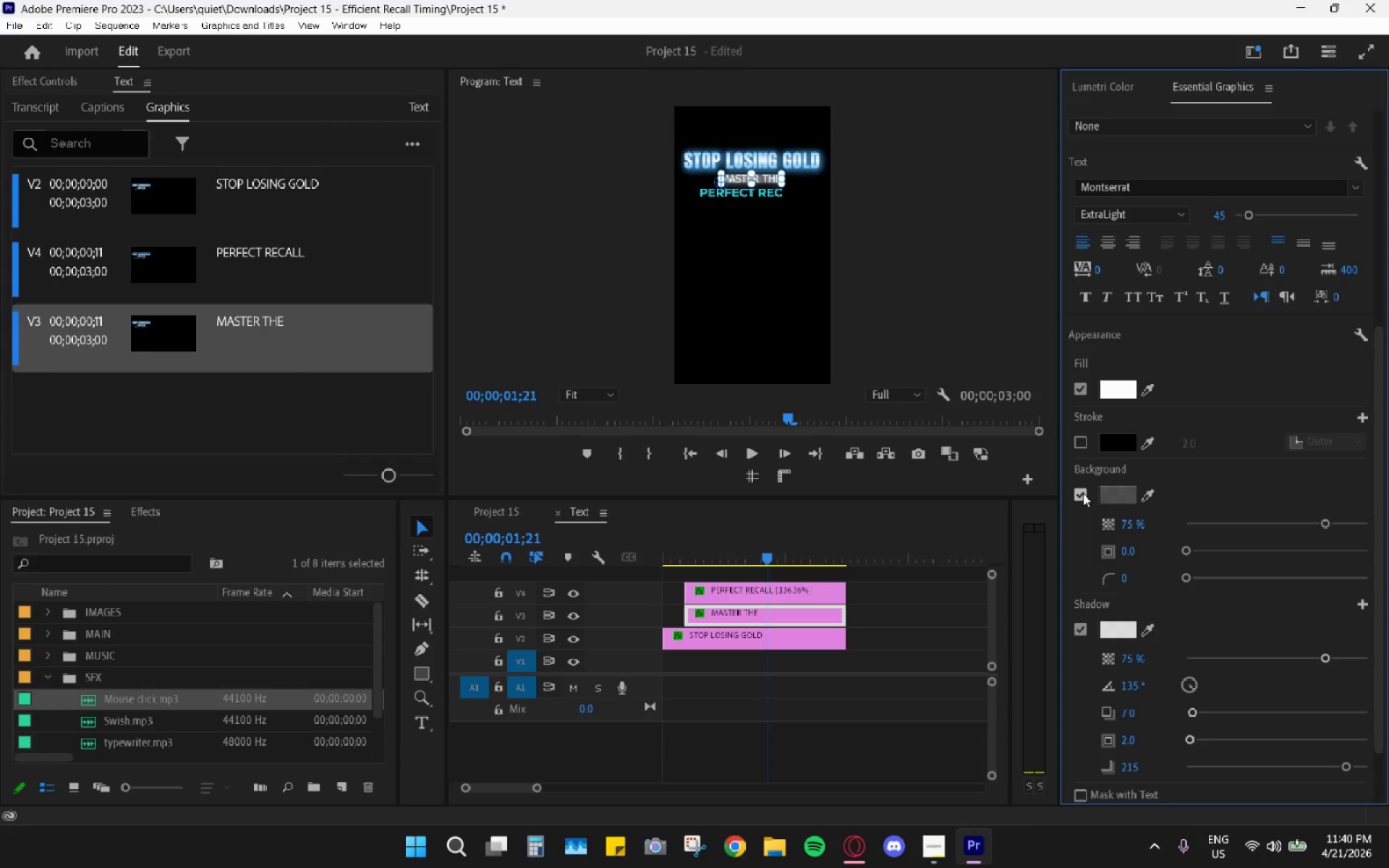 
left_click([1083, 493])
 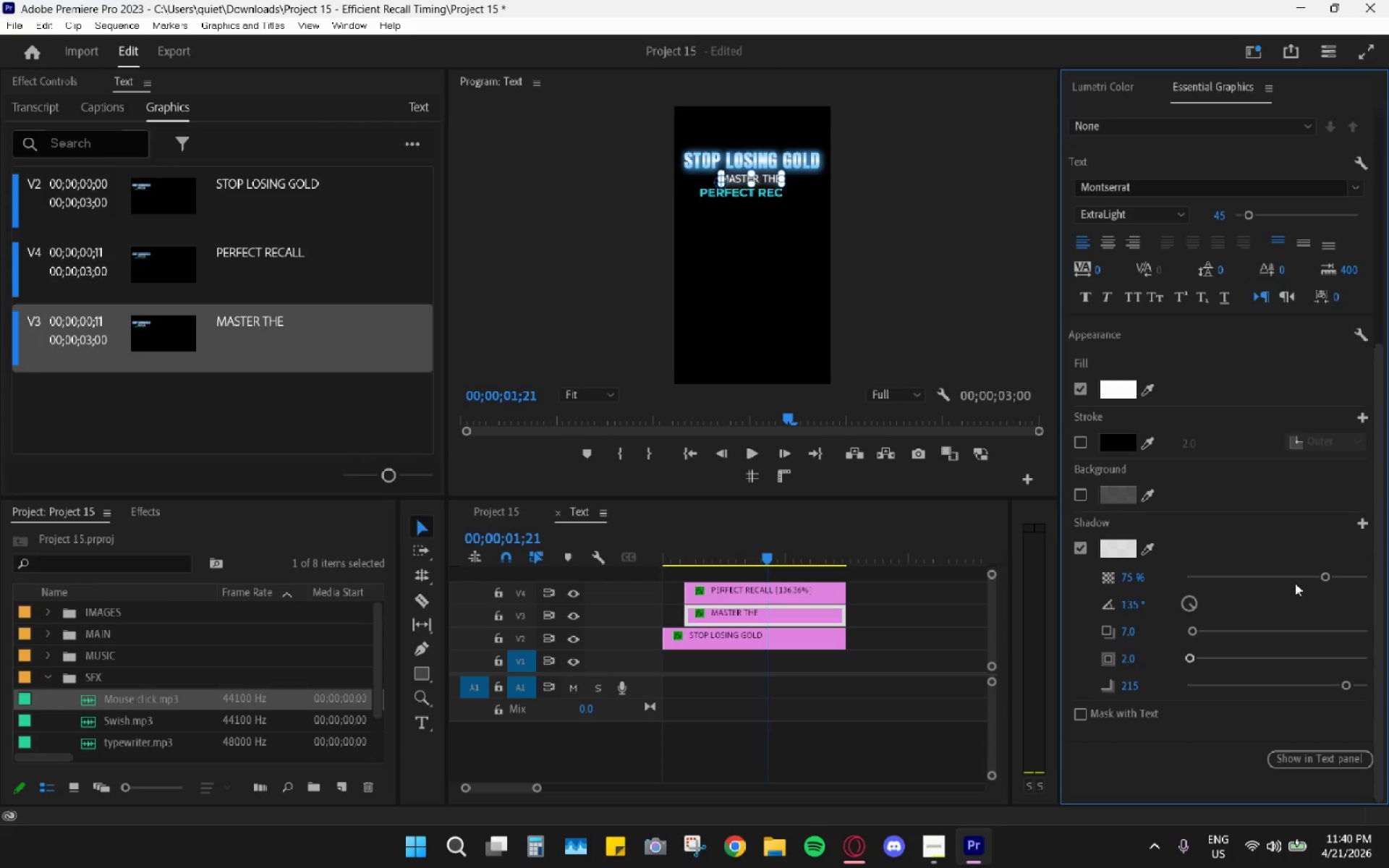 
left_click_drag(start_coordinate=[1194, 655], to_coordinate=[1189, 654])
 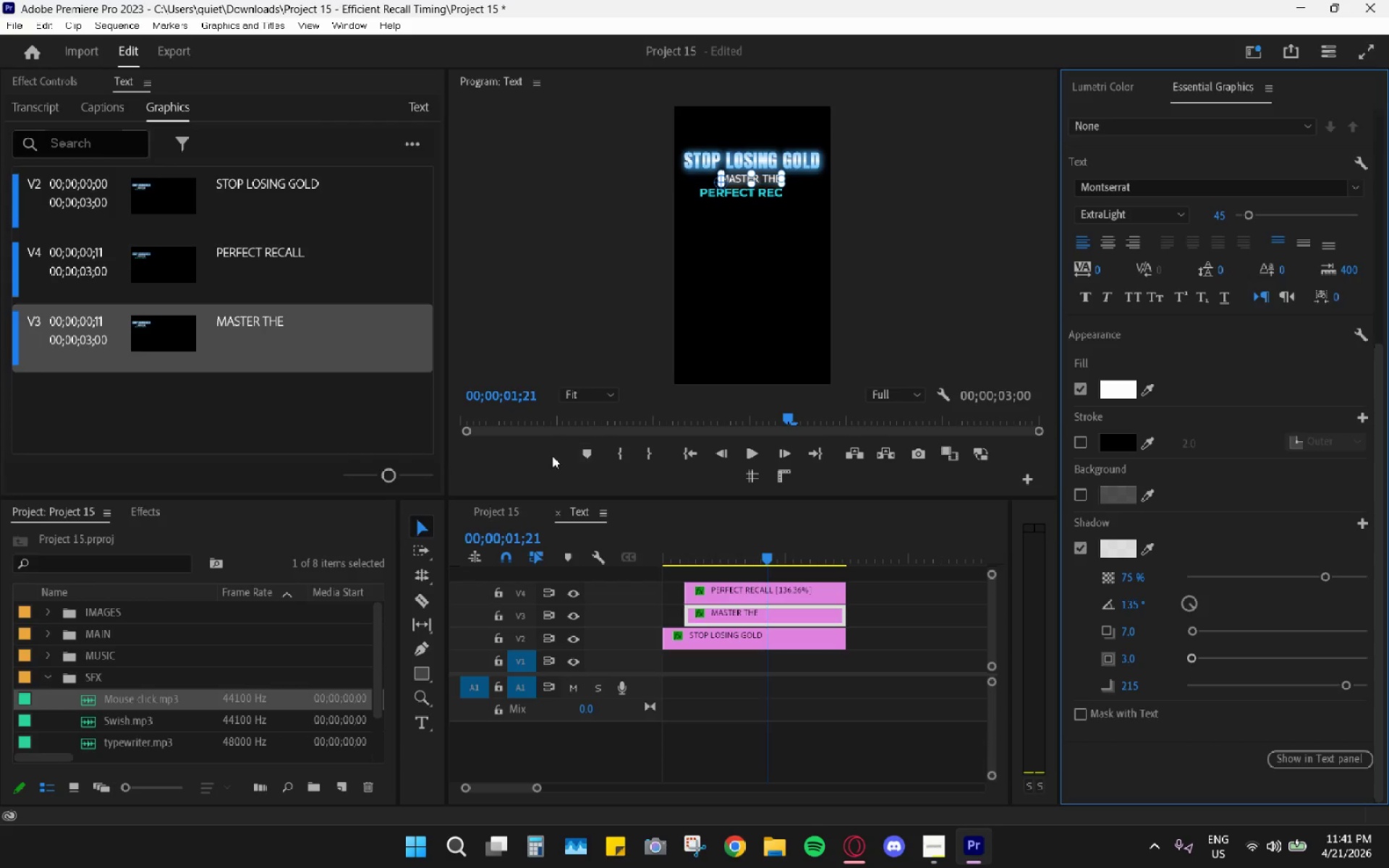 
left_click([520, 509])
 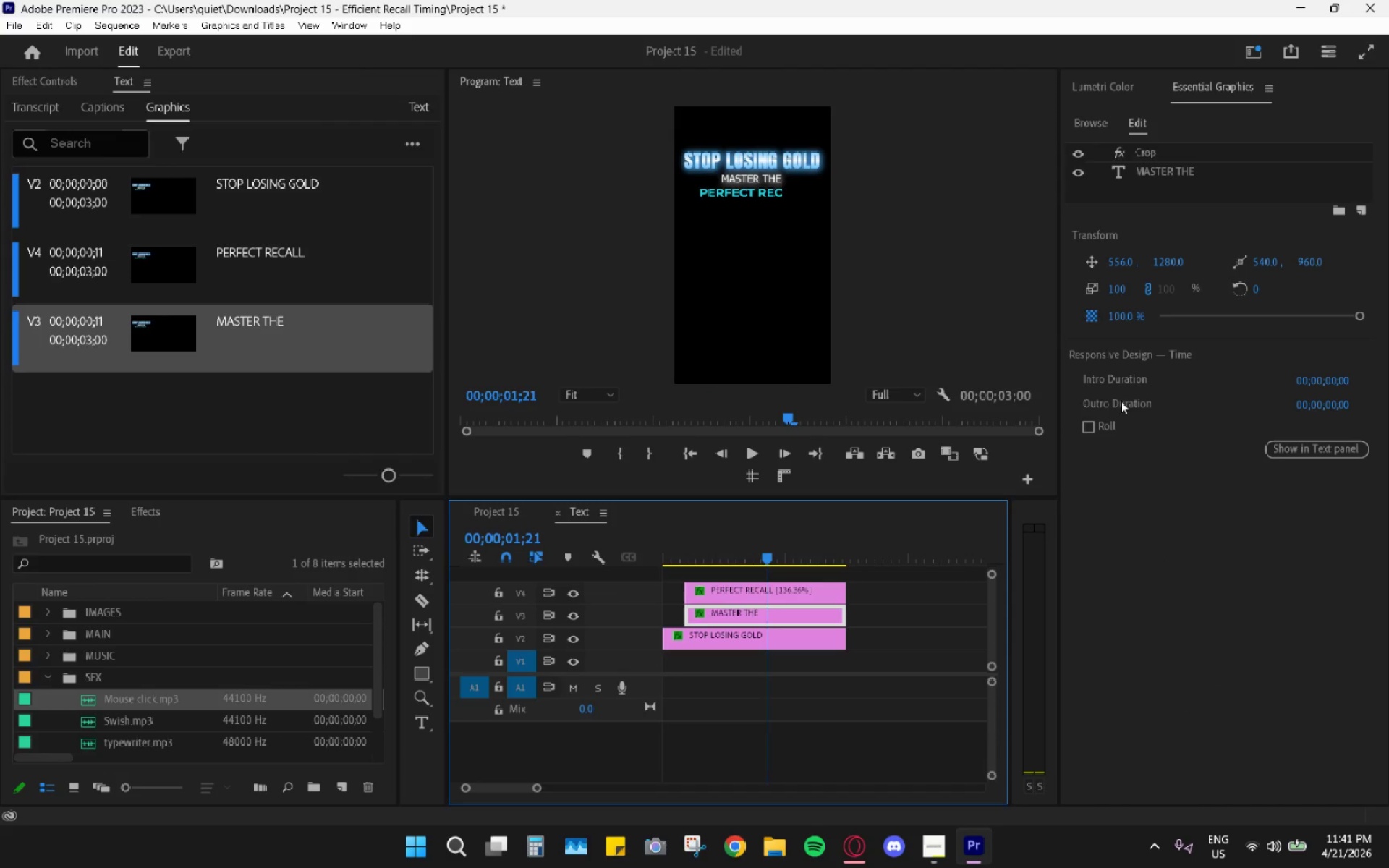 
left_click([1191, 174])
 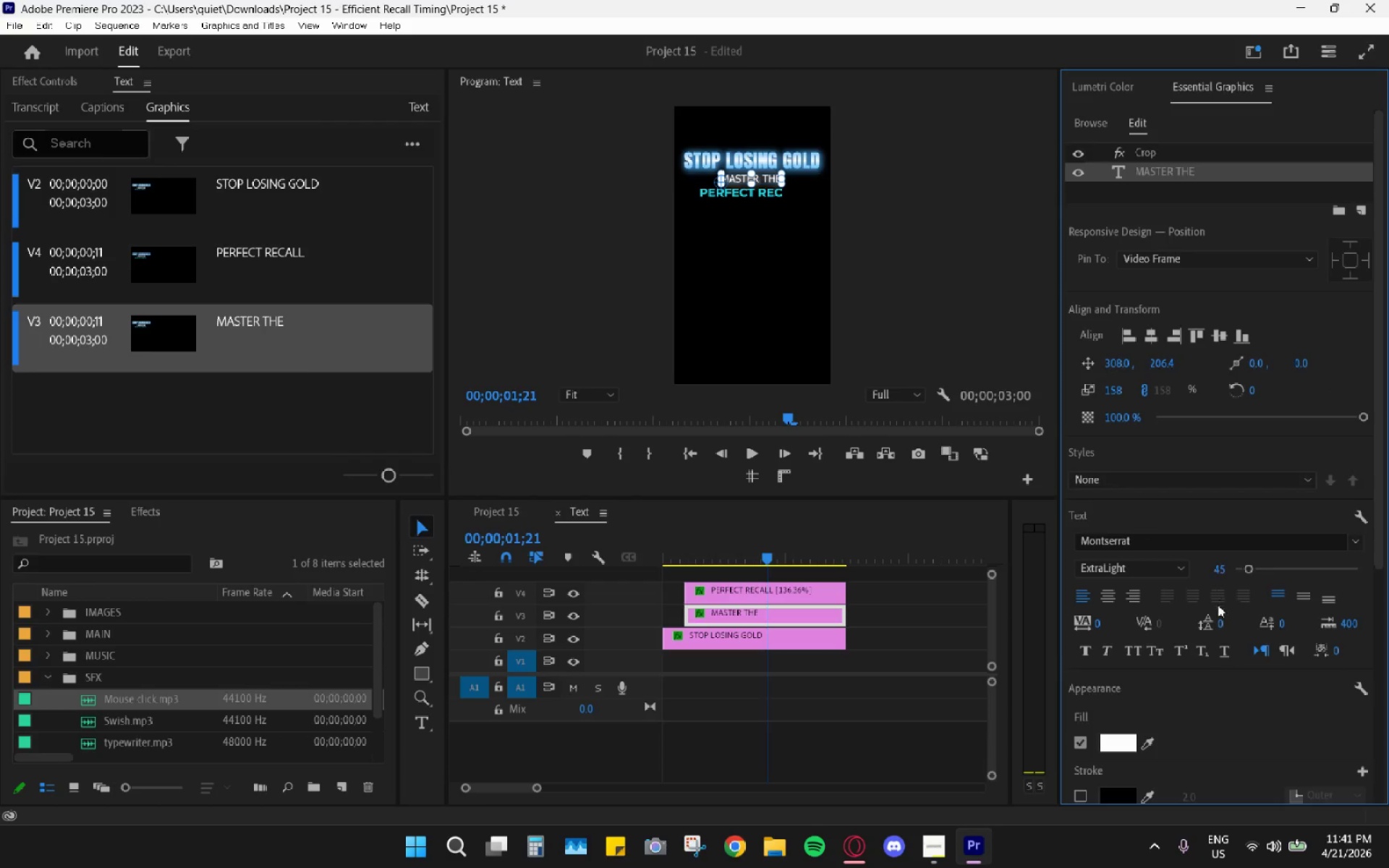 
scroll: coordinate [1207, 642], scroll_direction: down, amount: 19.0
 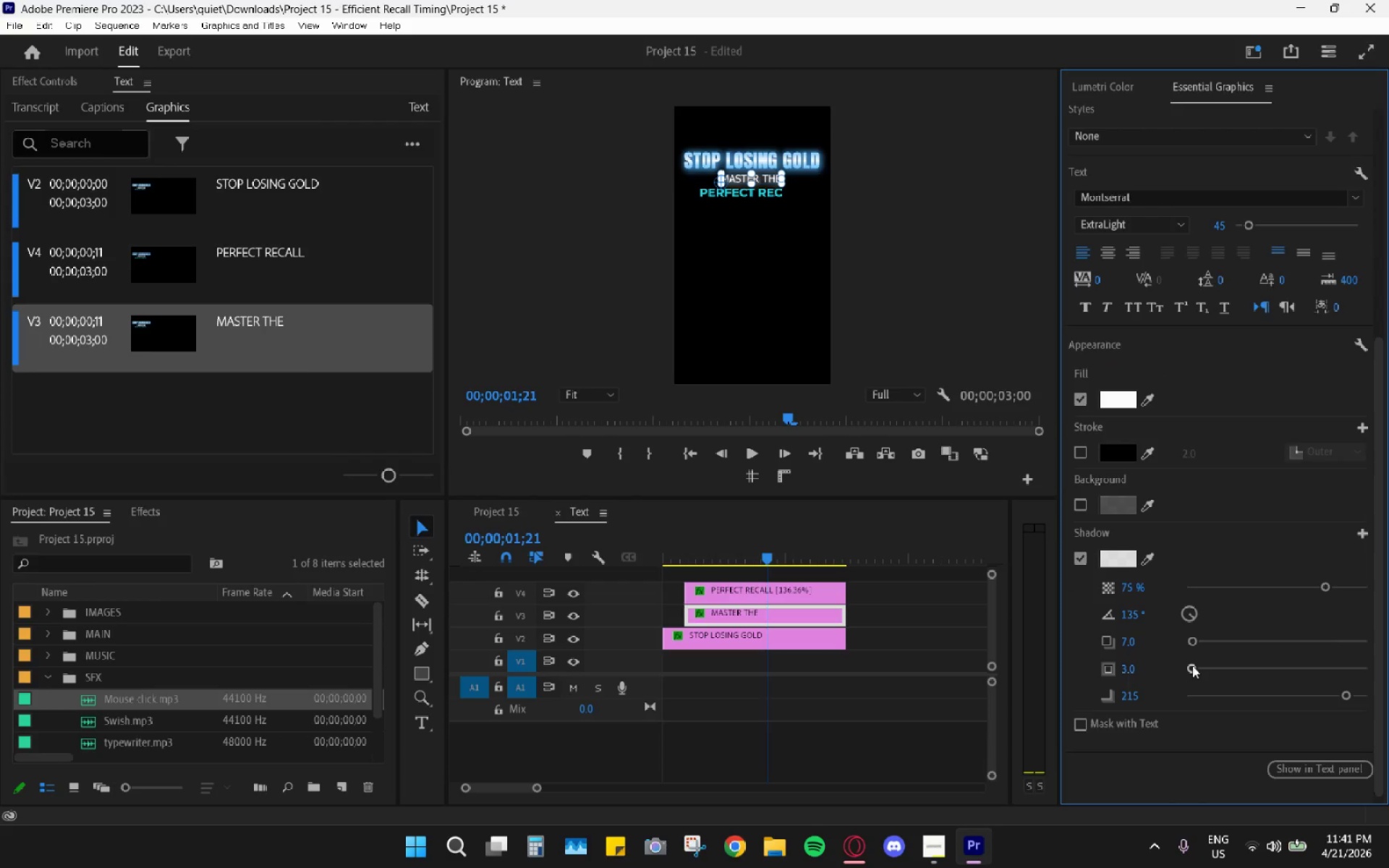 
wait(10.2)
 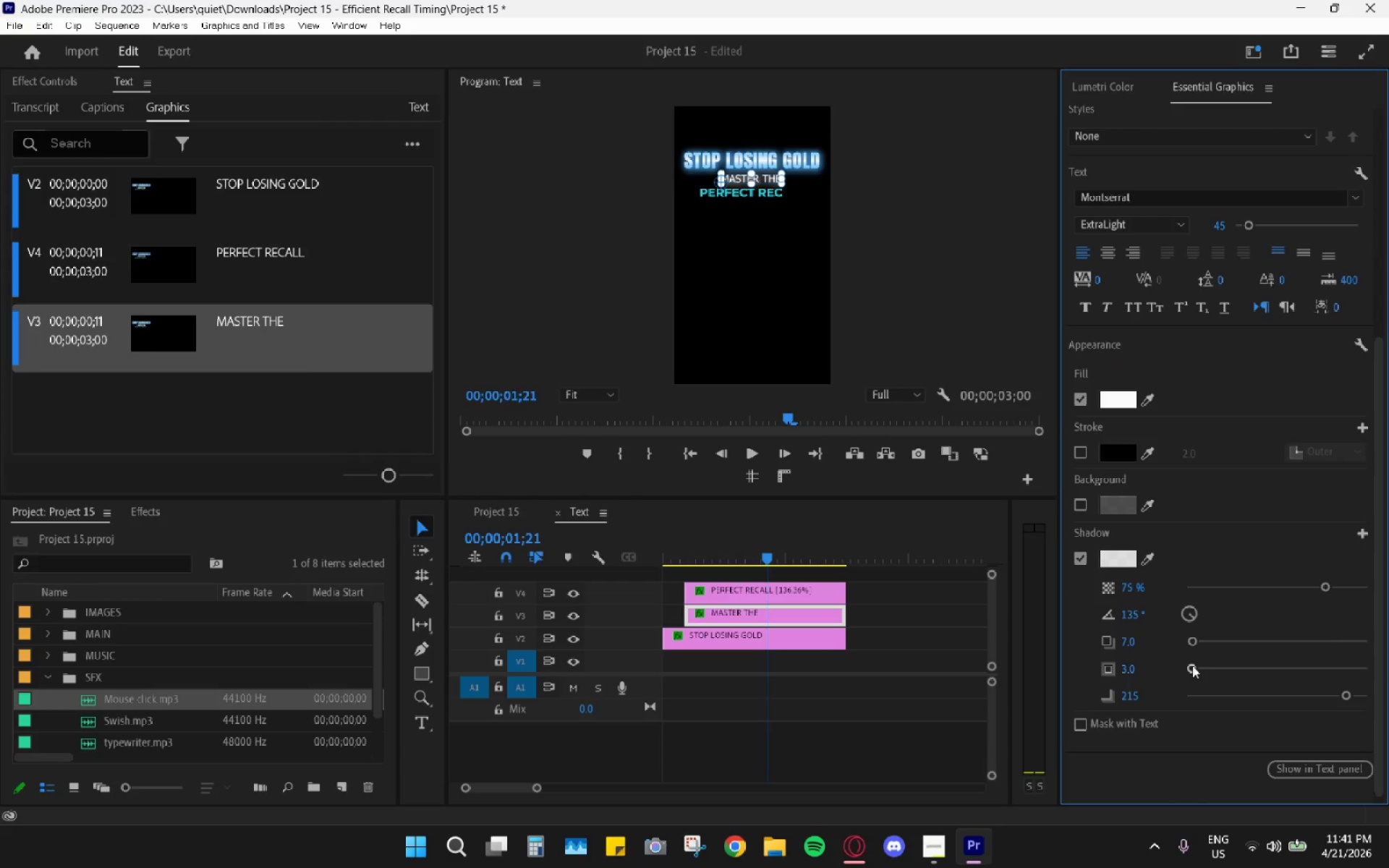 
left_click([608, 402])
 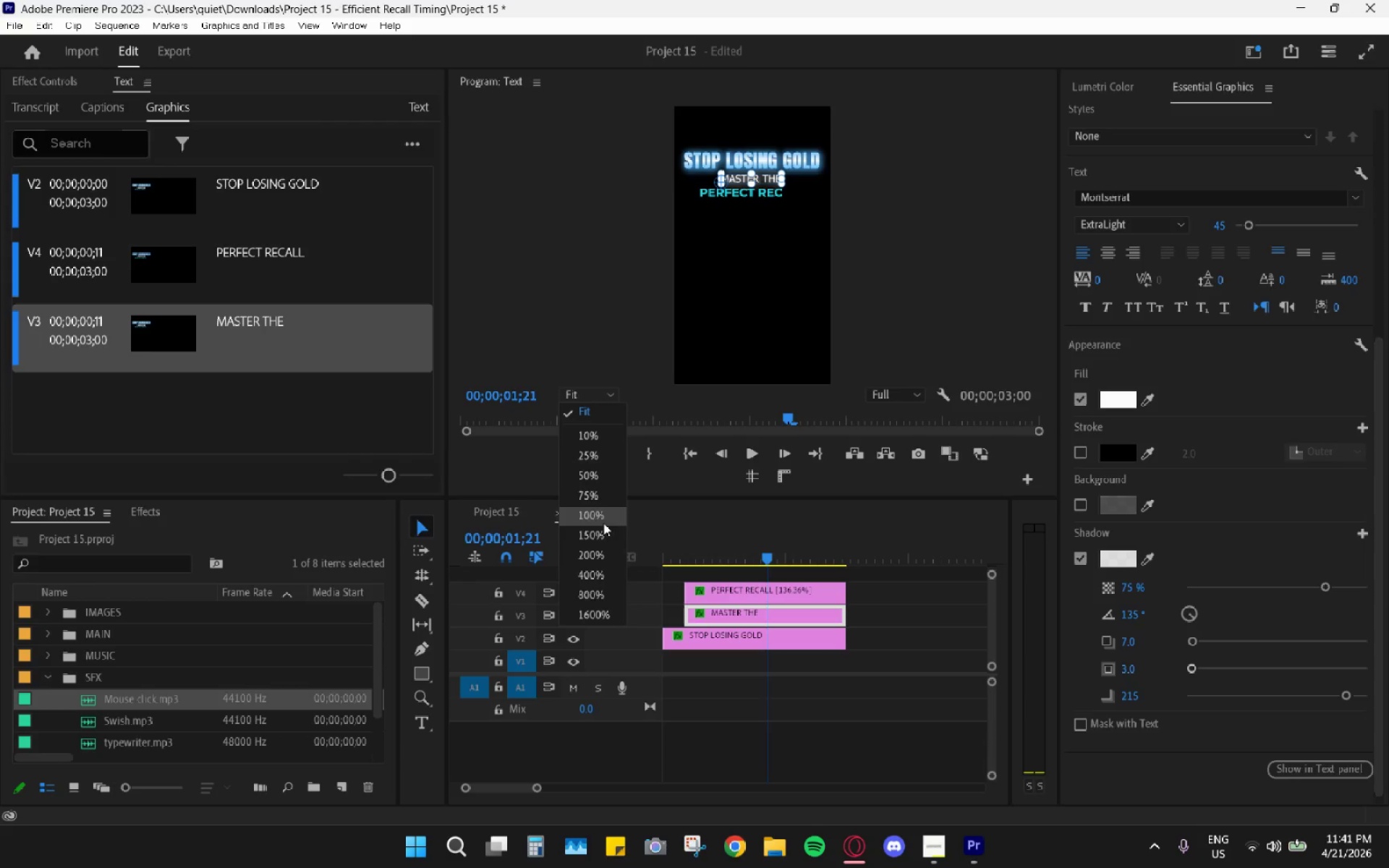 
left_click([597, 516])
 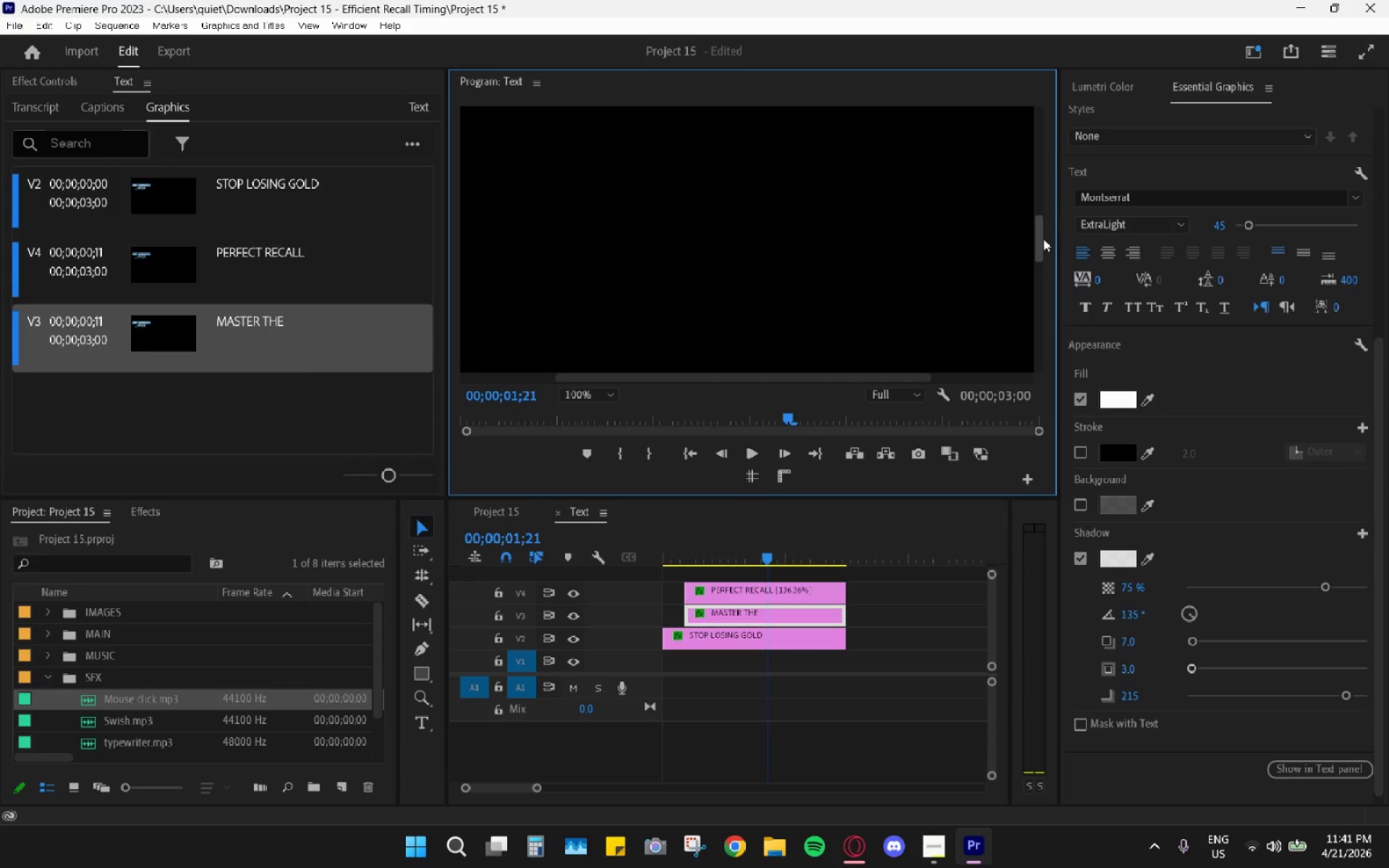 
left_click_drag(start_coordinate=[1037, 242], to_coordinate=[1035, 180])
 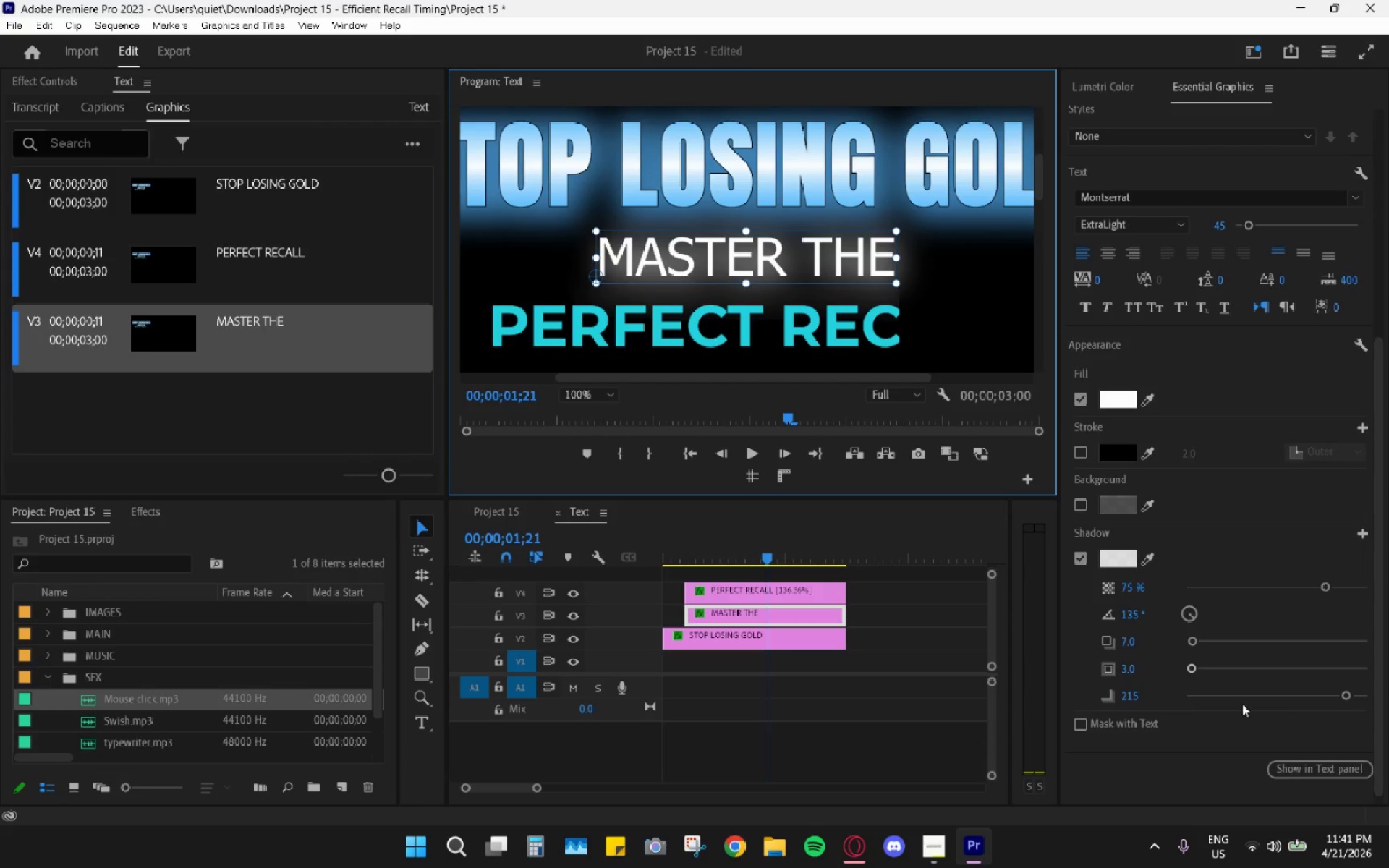 
left_click_drag(start_coordinate=[1347, 694], to_coordinate=[1322, 711])
 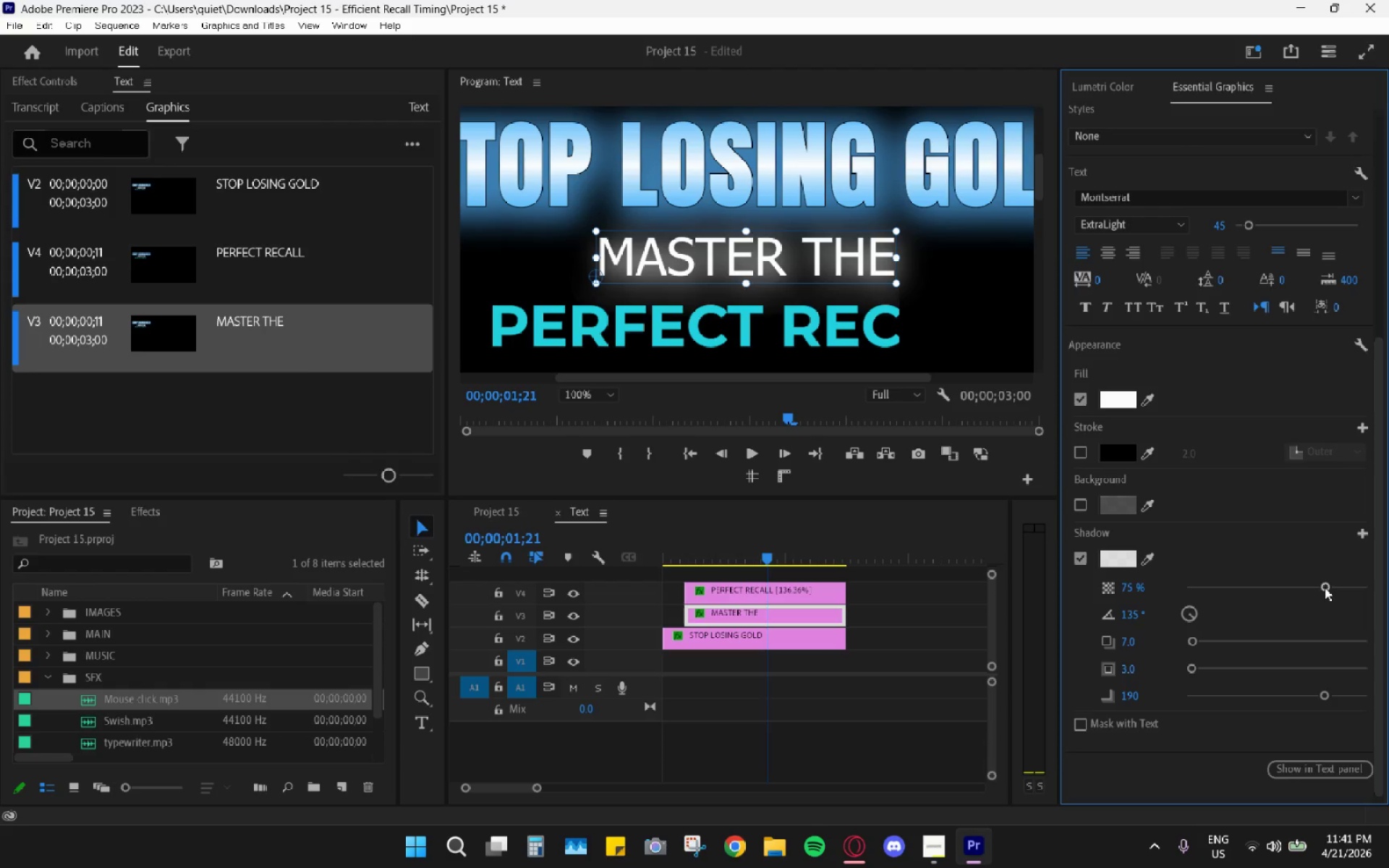 
left_click_drag(start_coordinate=[1314, 587], to_coordinate=[1268, 608])
 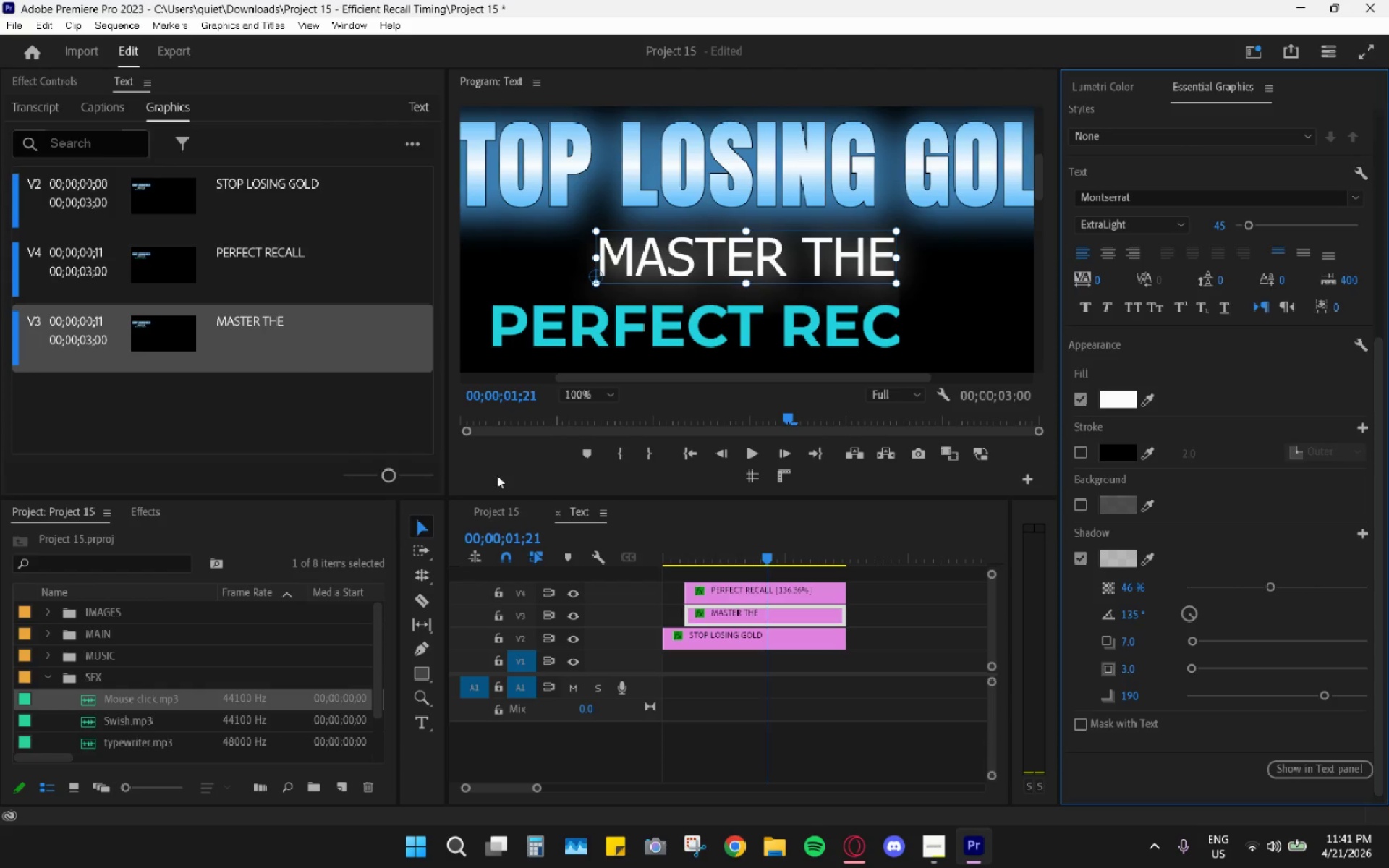 
left_click([552, 514])
 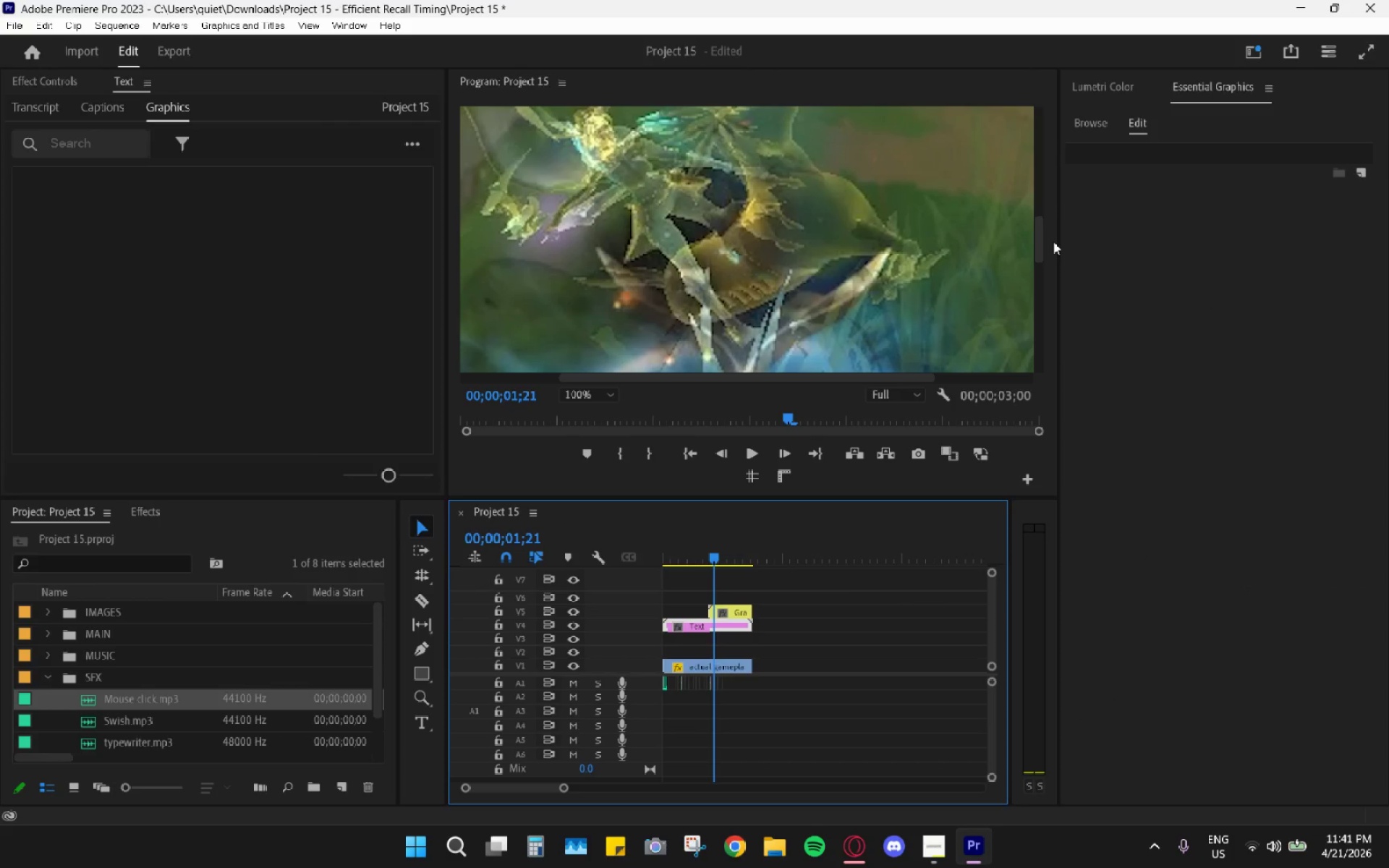 
left_click_drag(start_coordinate=[1040, 243], to_coordinate=[1038, 184])
 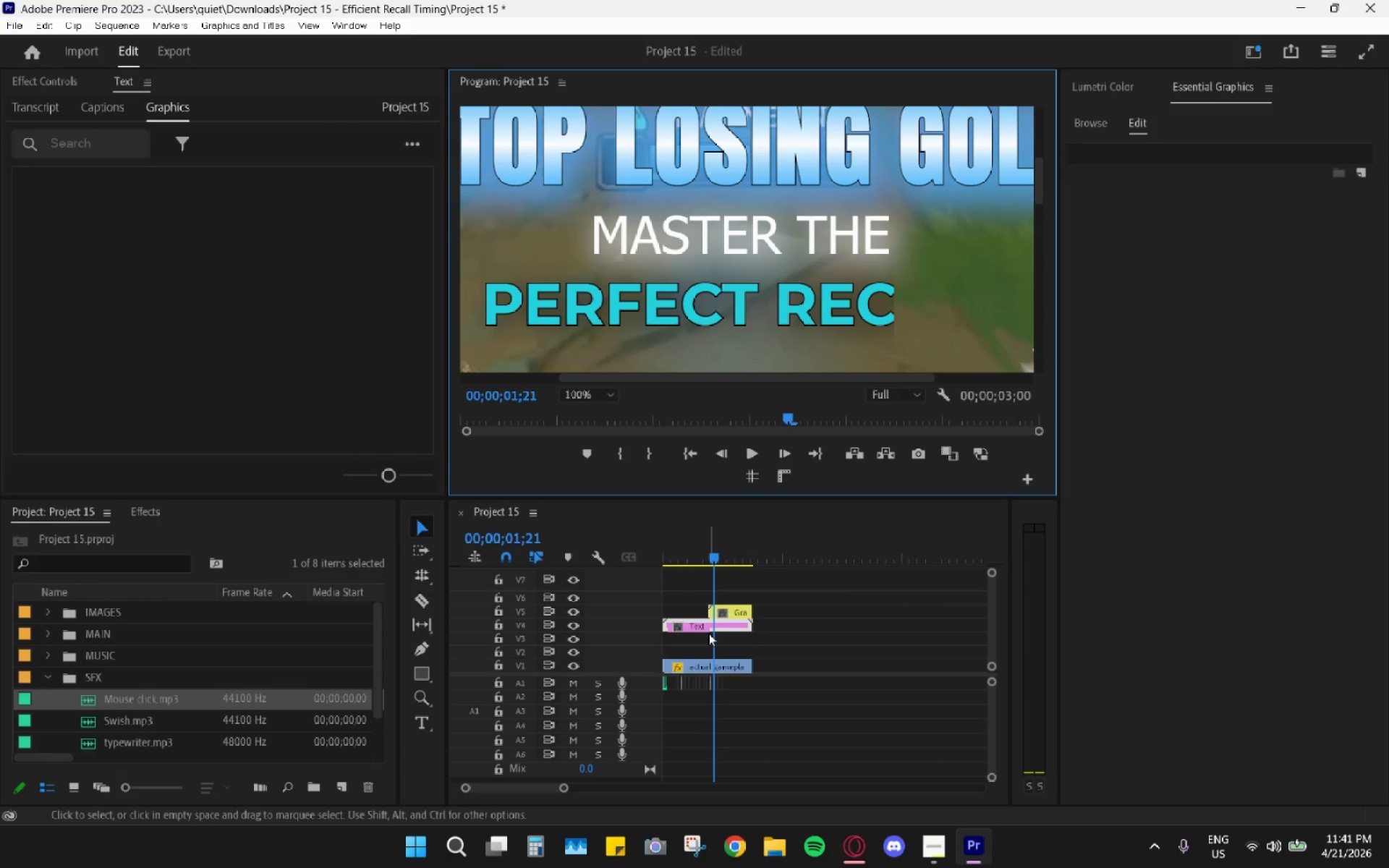 
double_click([708, 629])
 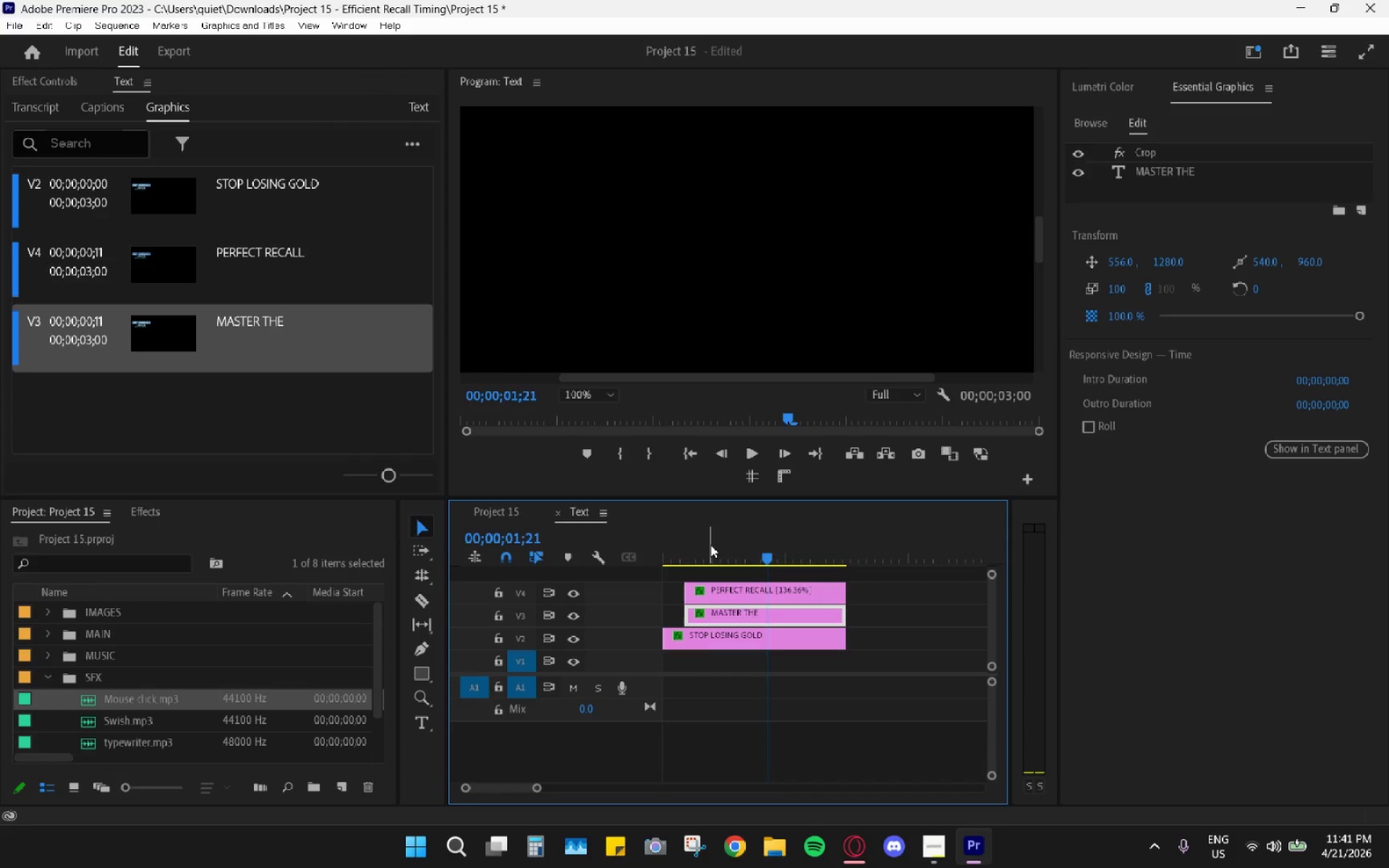 
left_click_drag(start_coordinate=[1037, 241], to_coordinate=[1028, 178])
 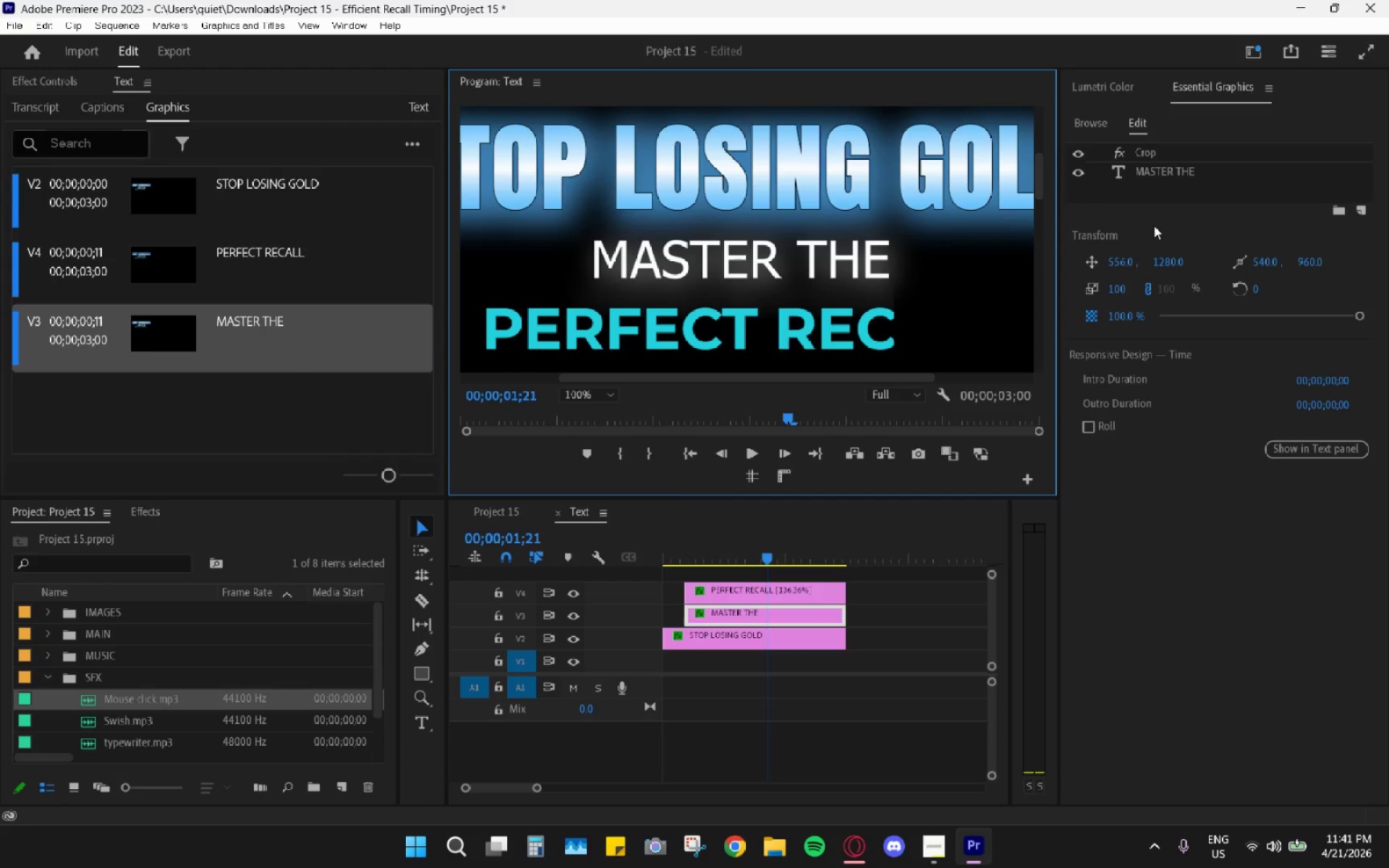 
left_click([1174, 176])
 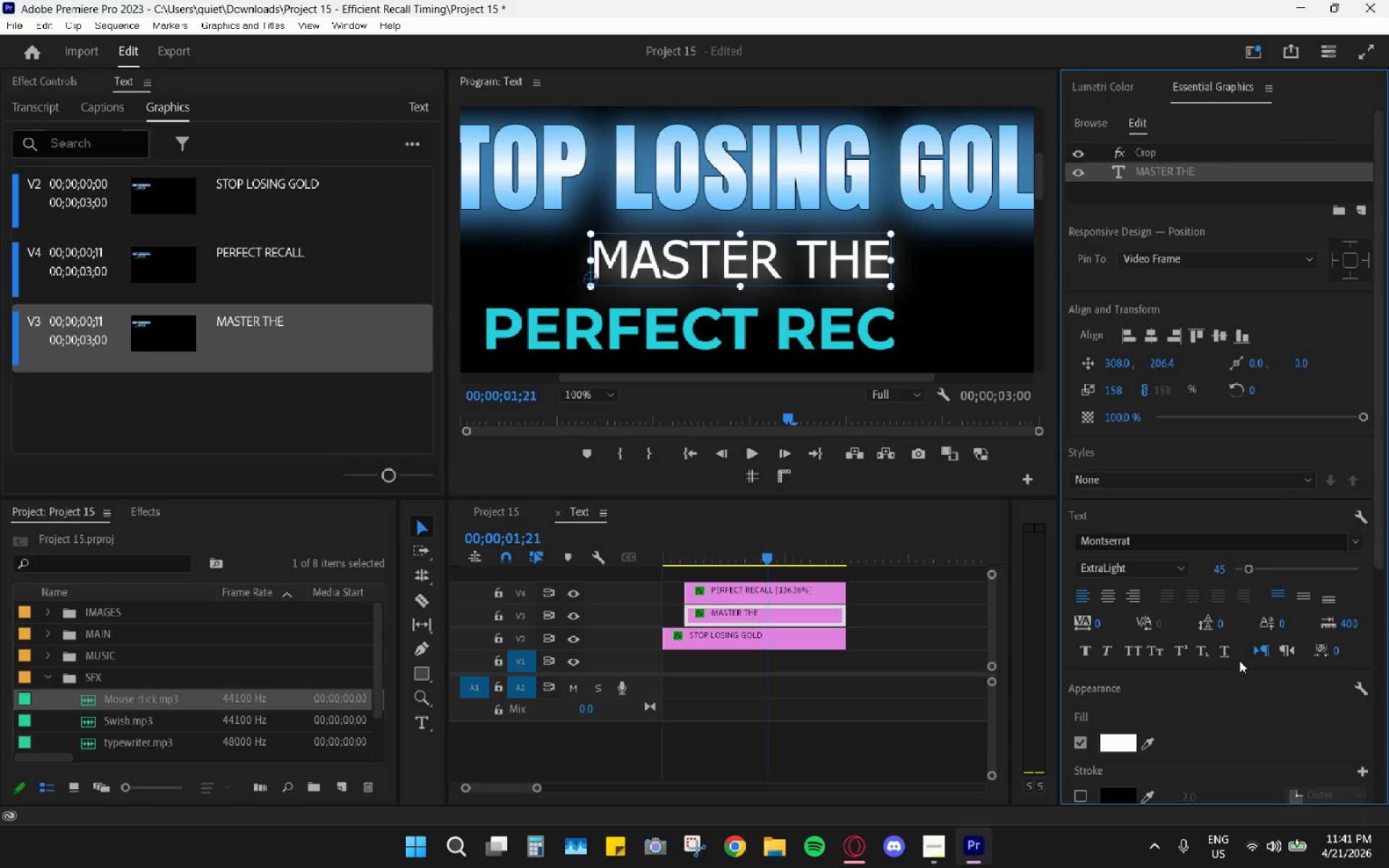 
scroll: coordinate [1237, 735], scroll_direction: down, amount: 19.0
 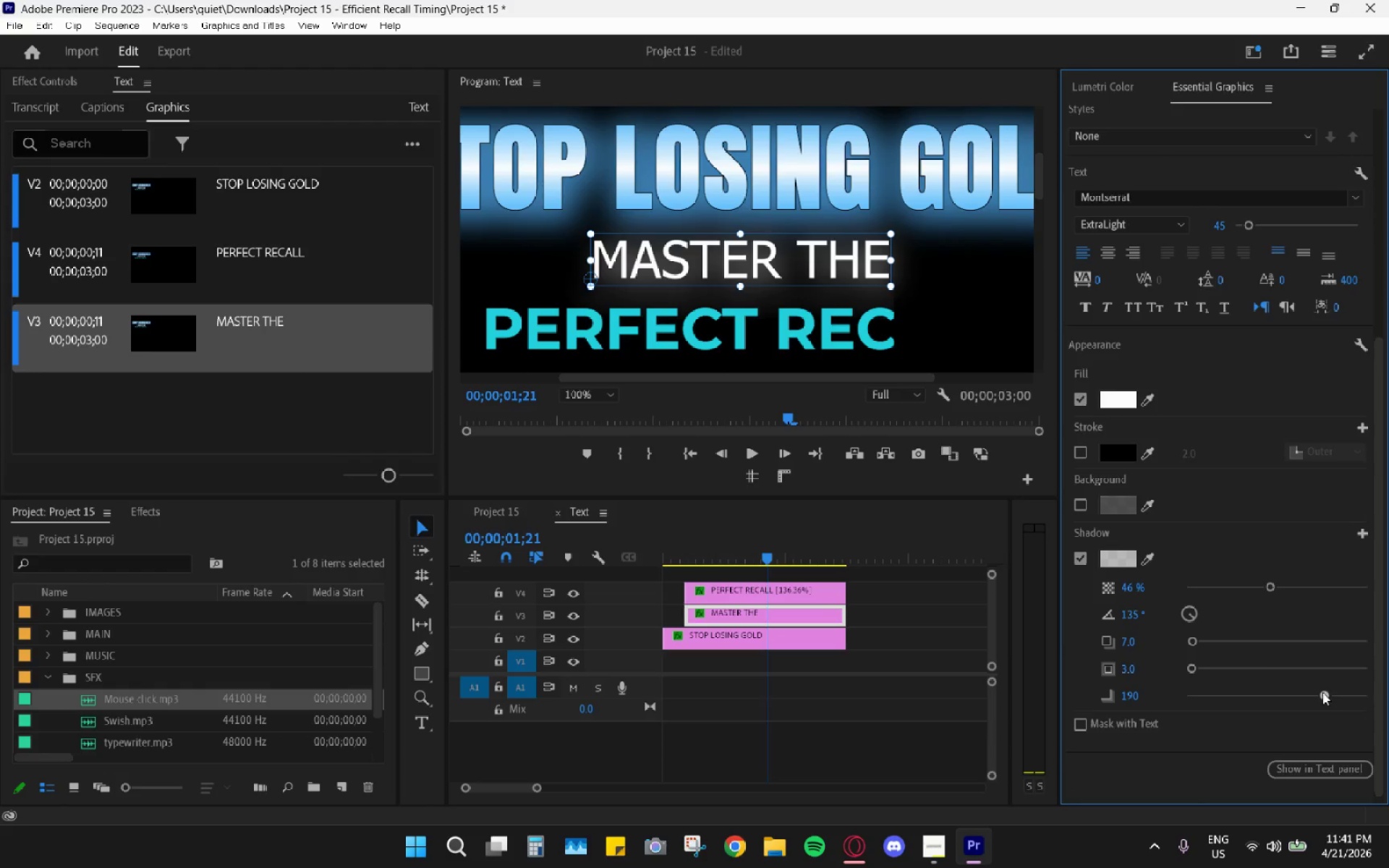 
left_click([1322, 692])
 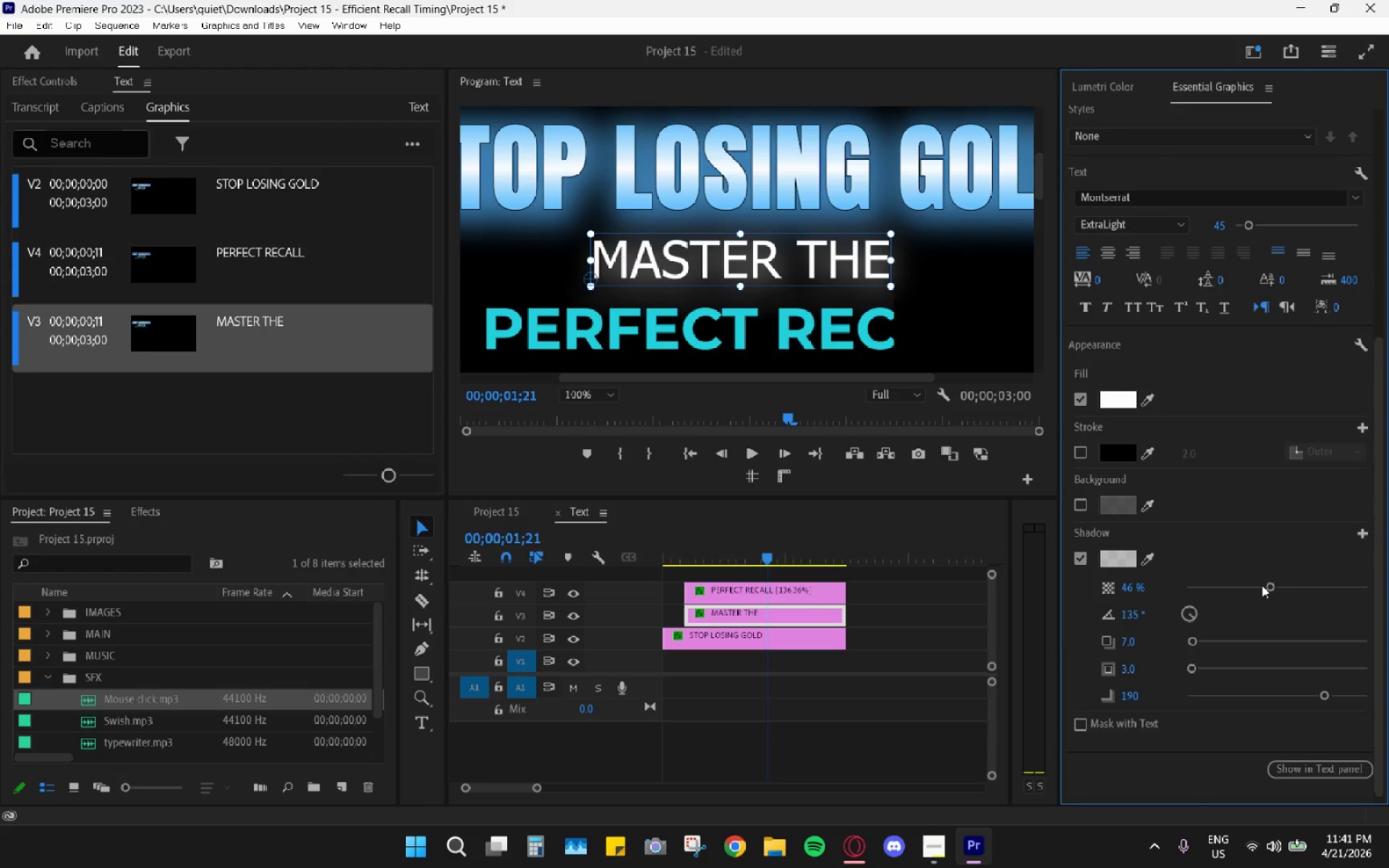 
left_click_drag(start_coordinate=[1262, 584], to_coordinate=[1217, 588])
 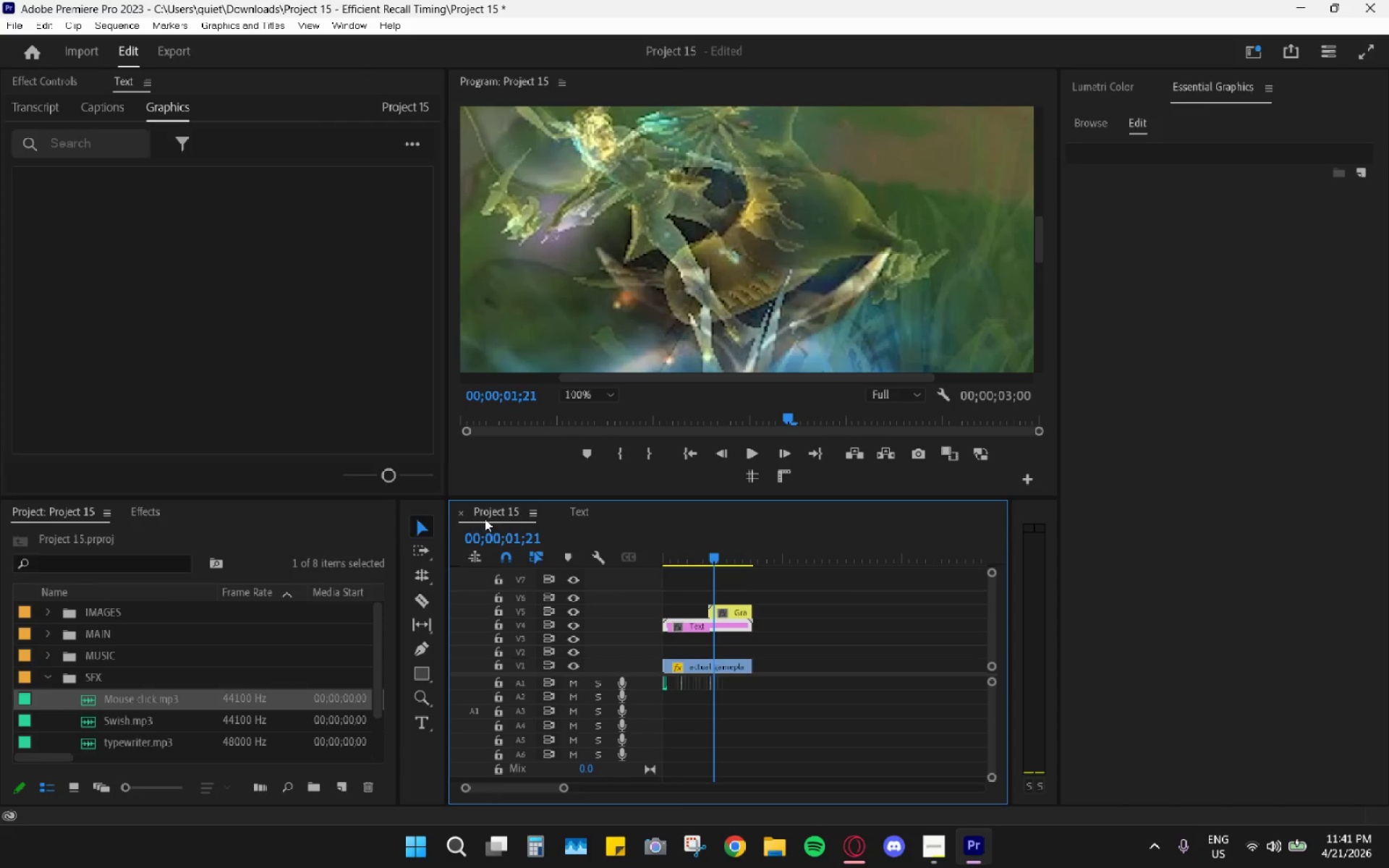 
left_click_drag(start_coordinate=[1040, 237], to_coordinate=[1050, 173])
 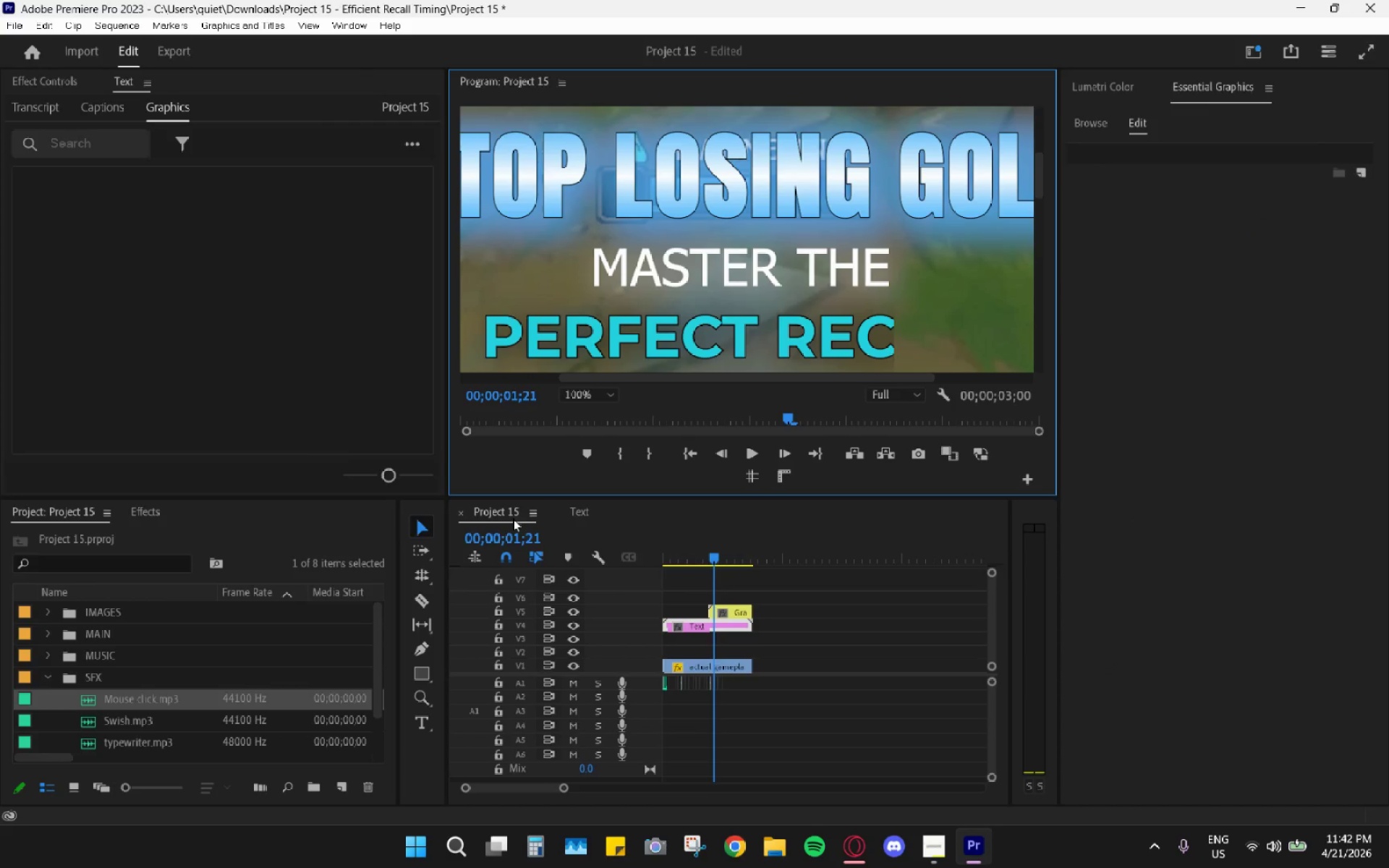 
left_click([552, 511])
 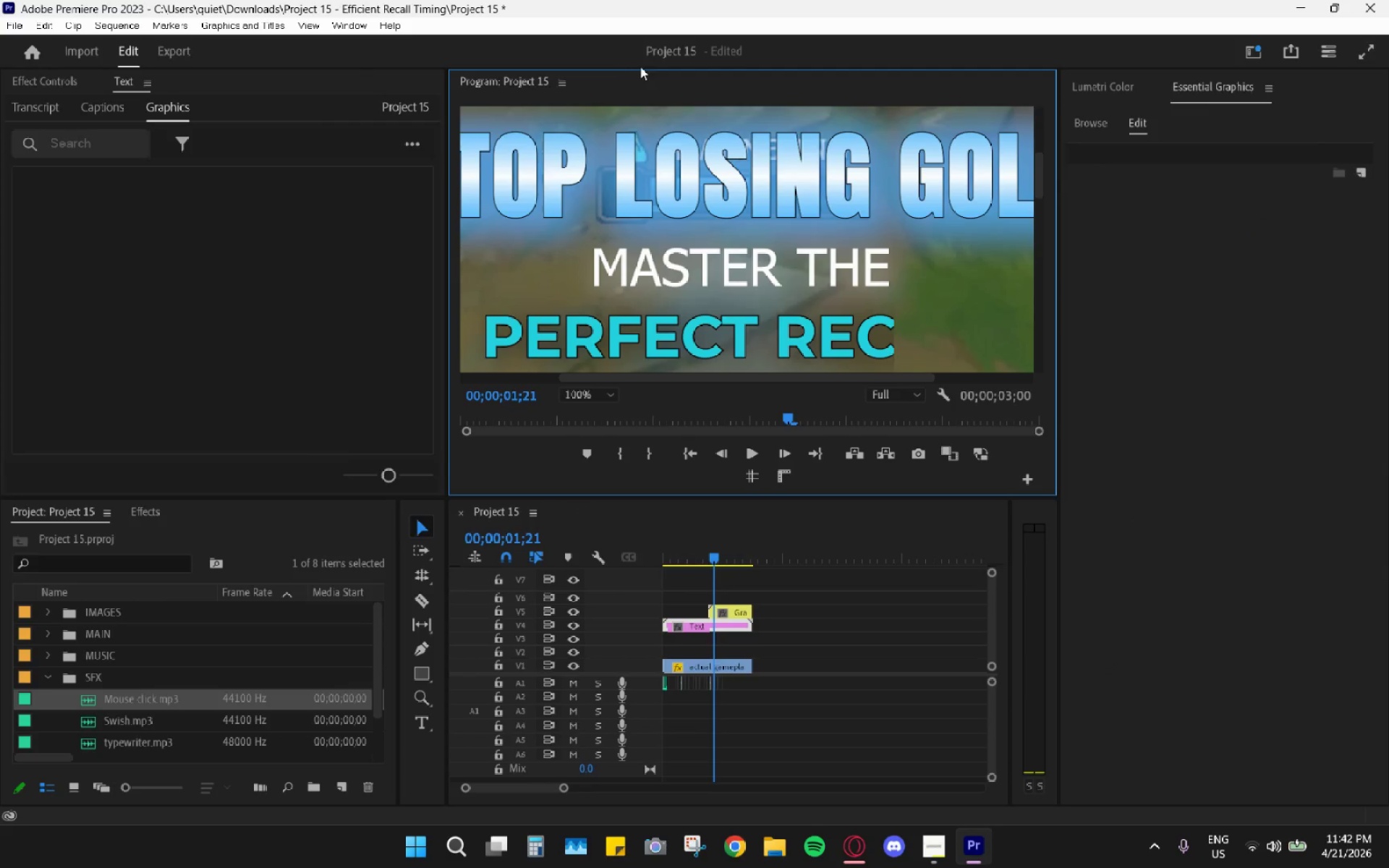 
mouse_move([595, 412])
 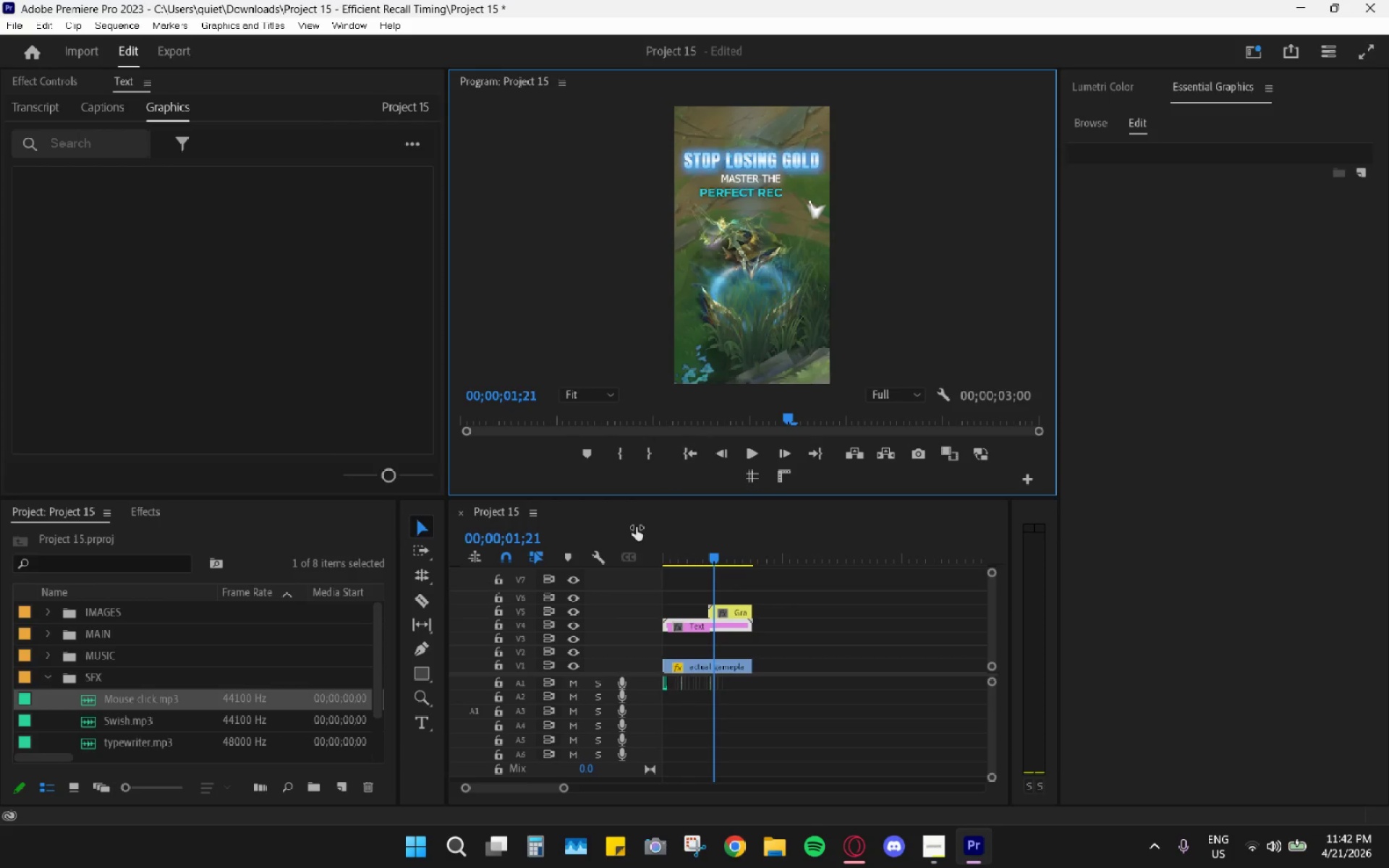 
left_click_drag(start_coordinate=[685, 558], to_coordinate=[593, 560])
 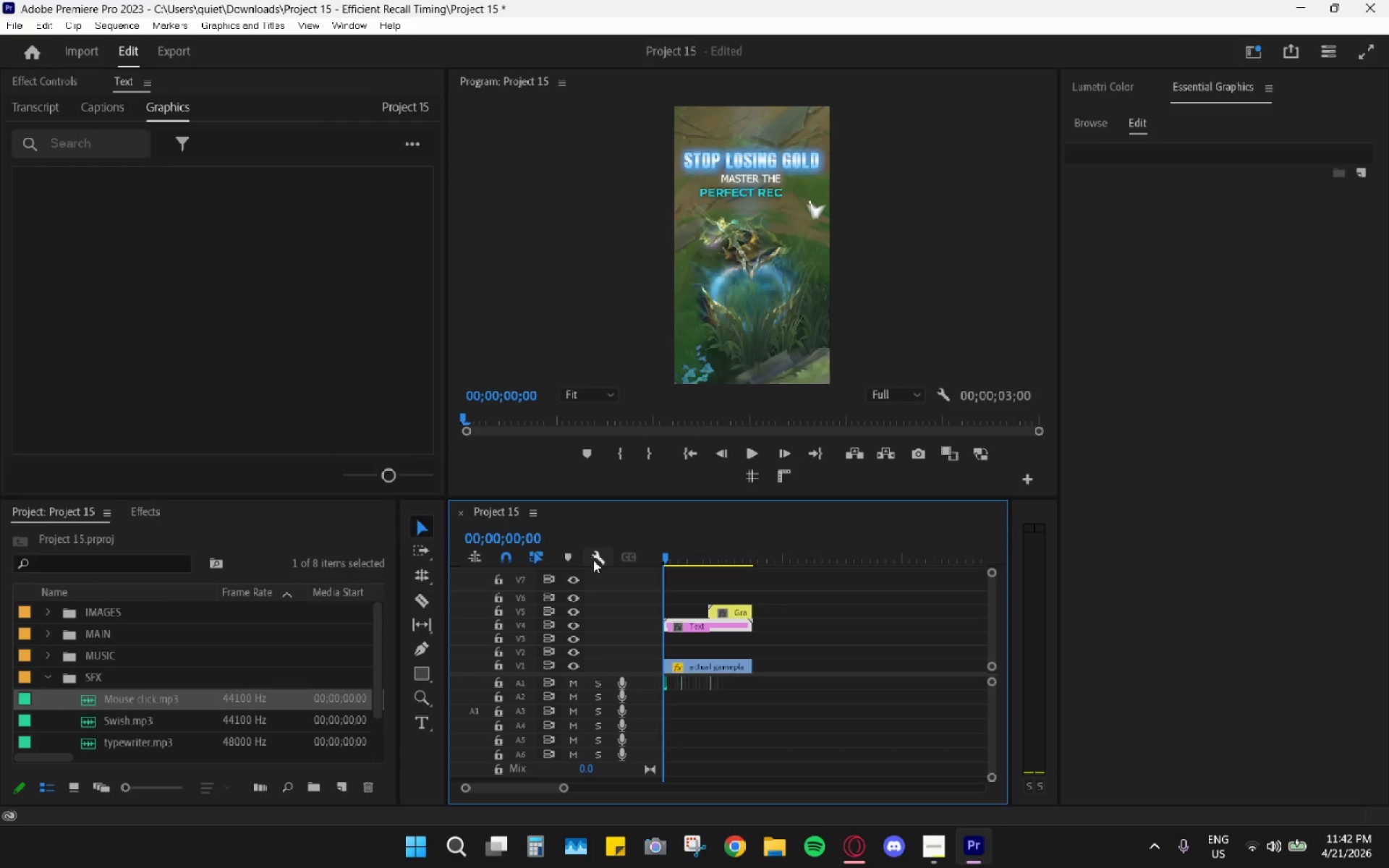 
key(Space)
 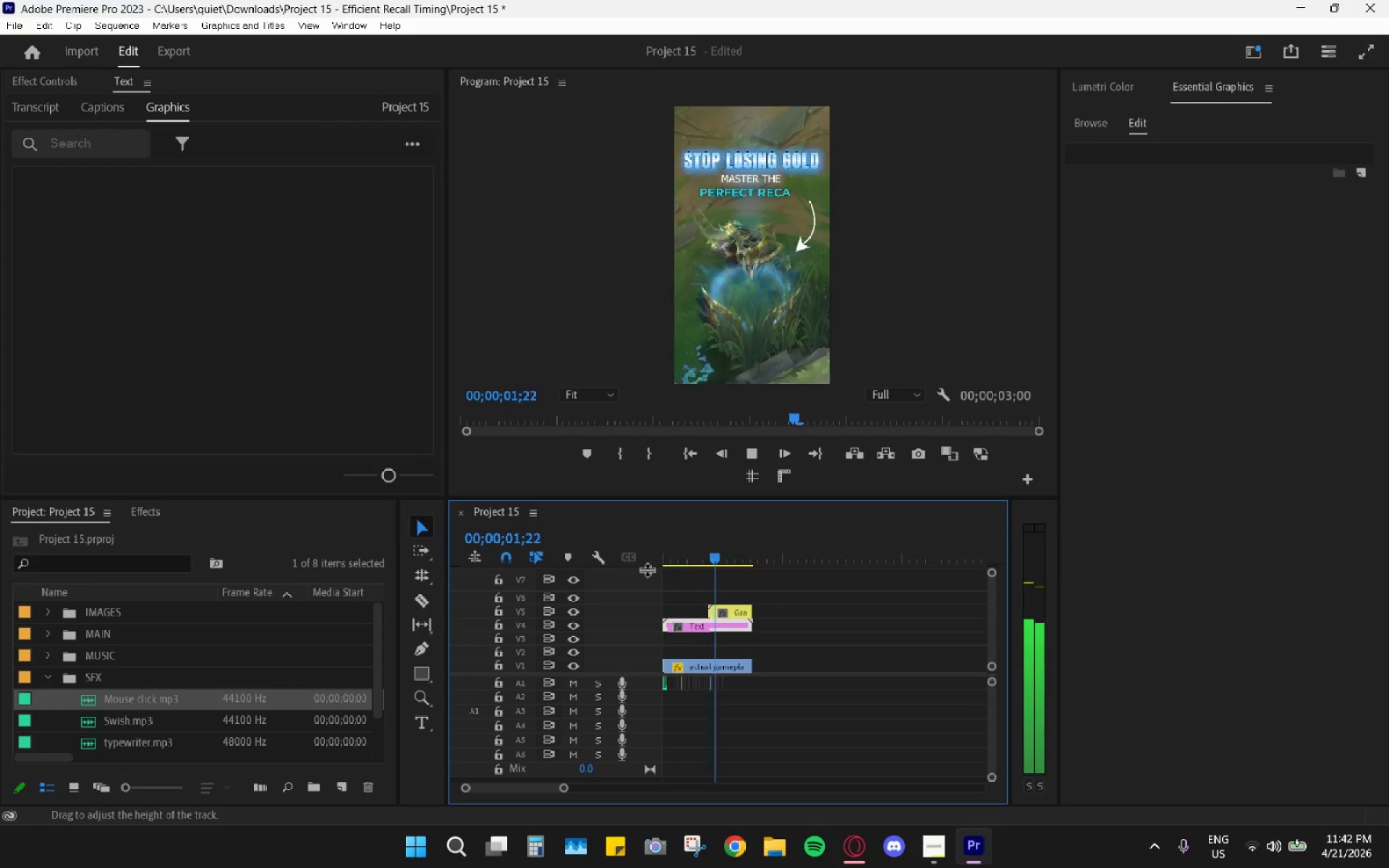 
key(Space)
 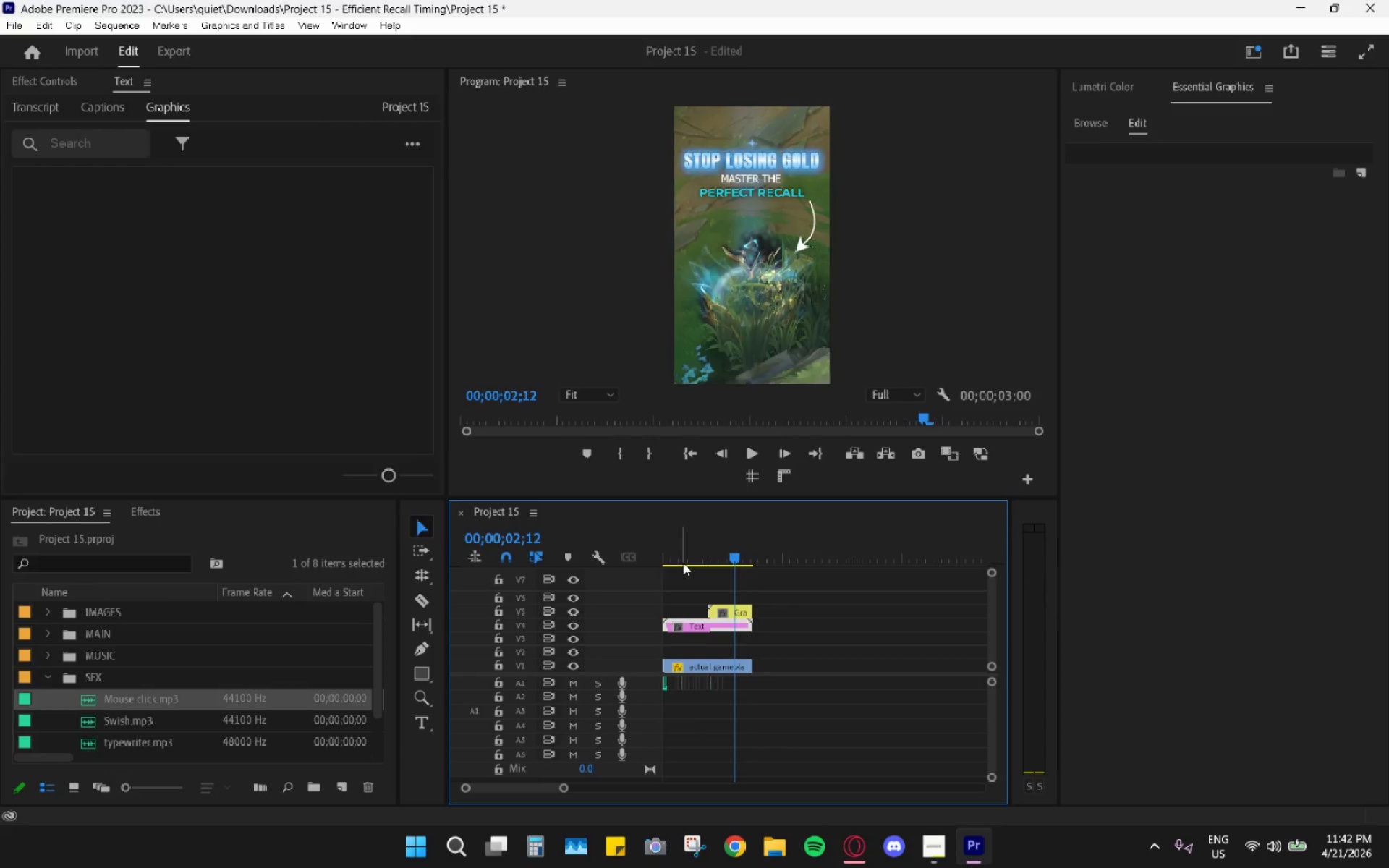 
wait(5.69)
 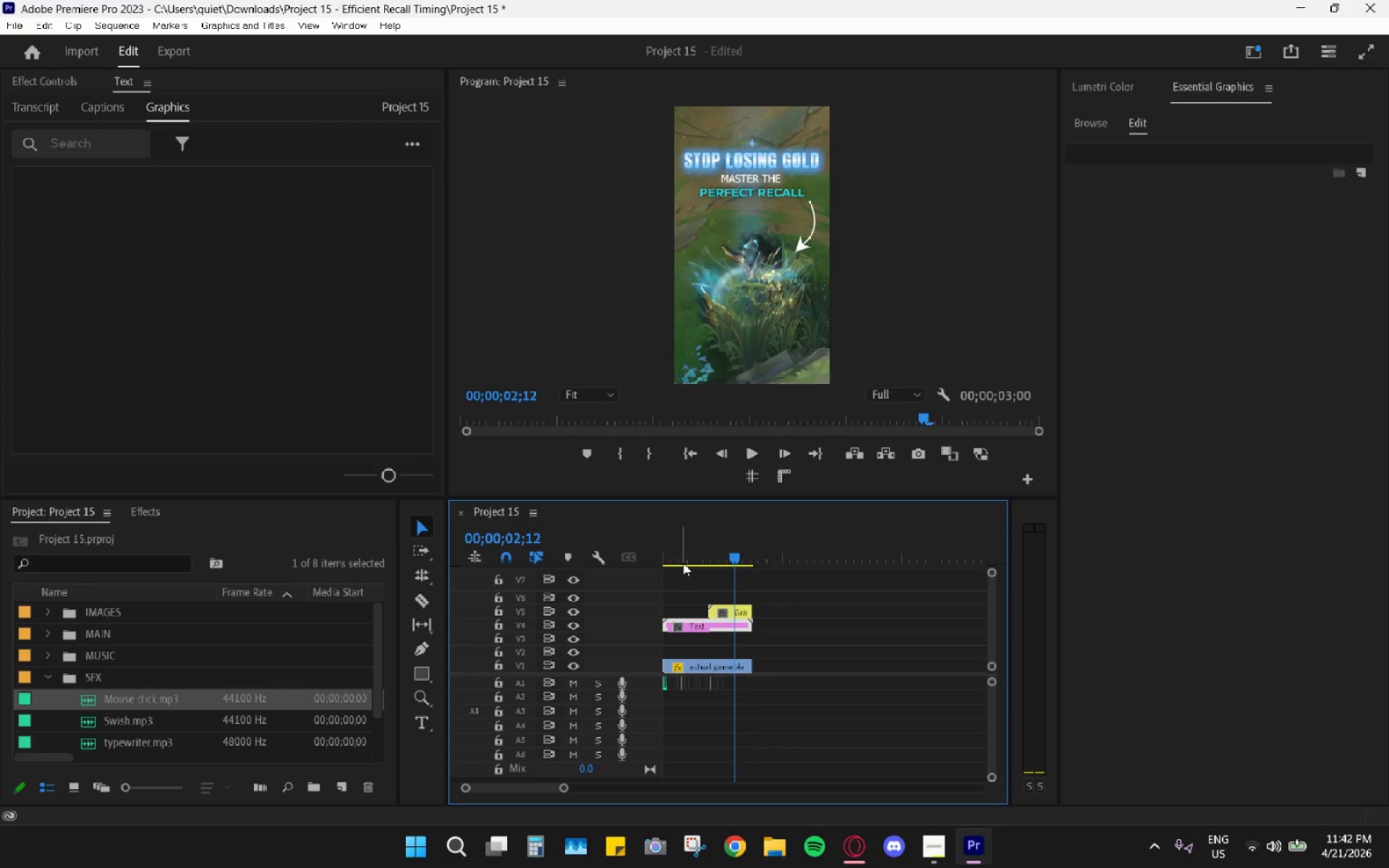 
double_click([727, 626])
 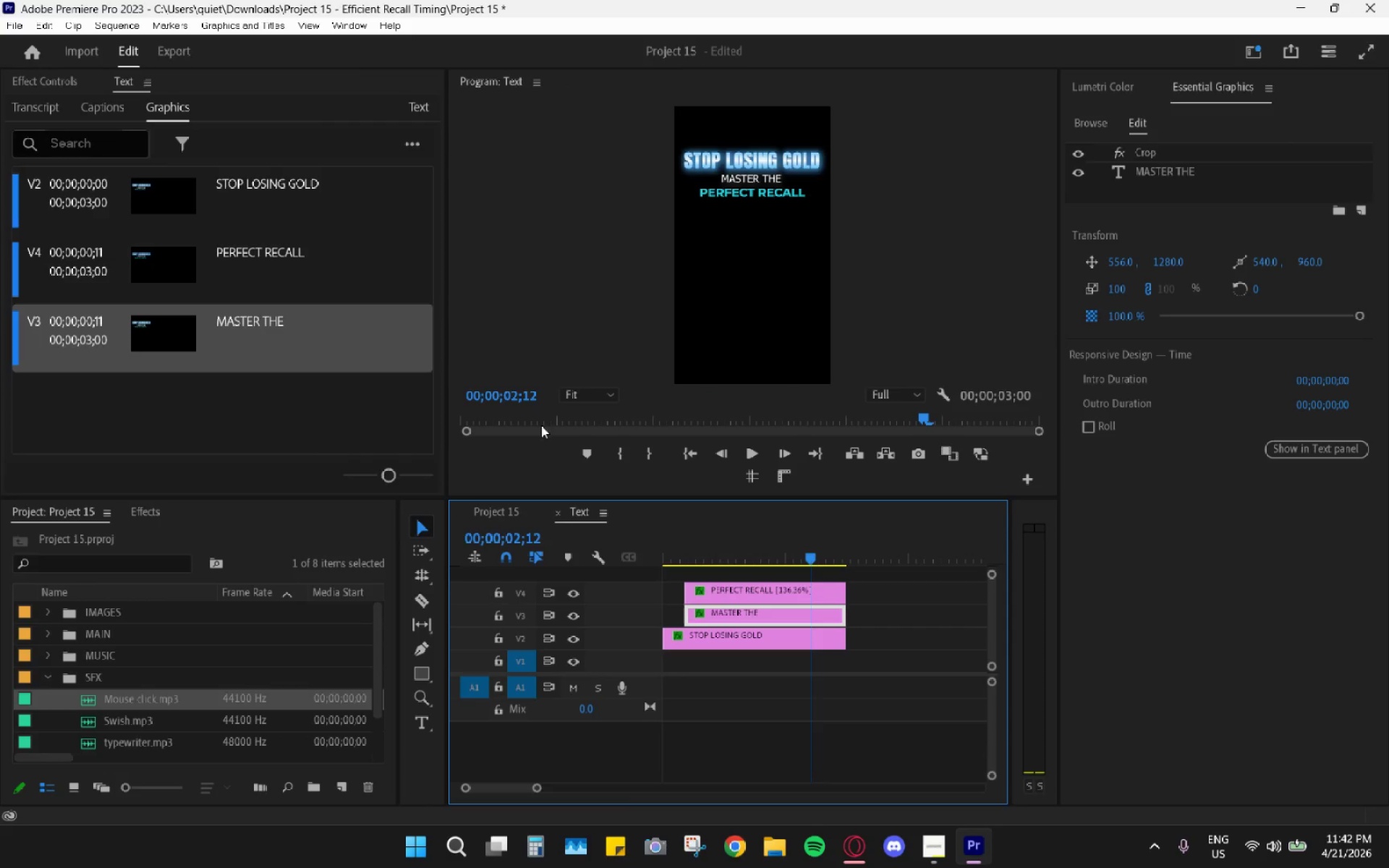 
double_click([592, 394])
 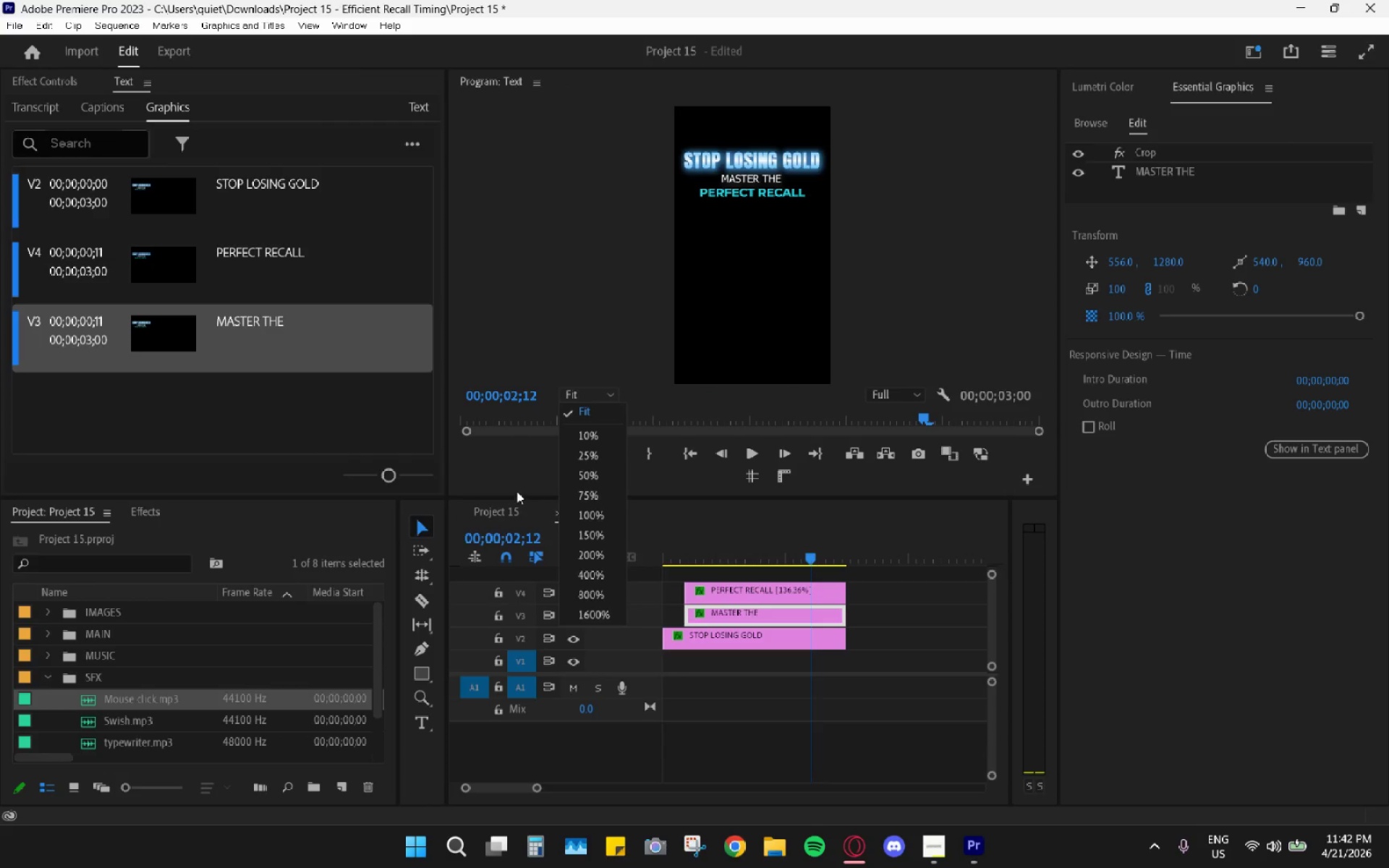 
left_click([501, 521])
 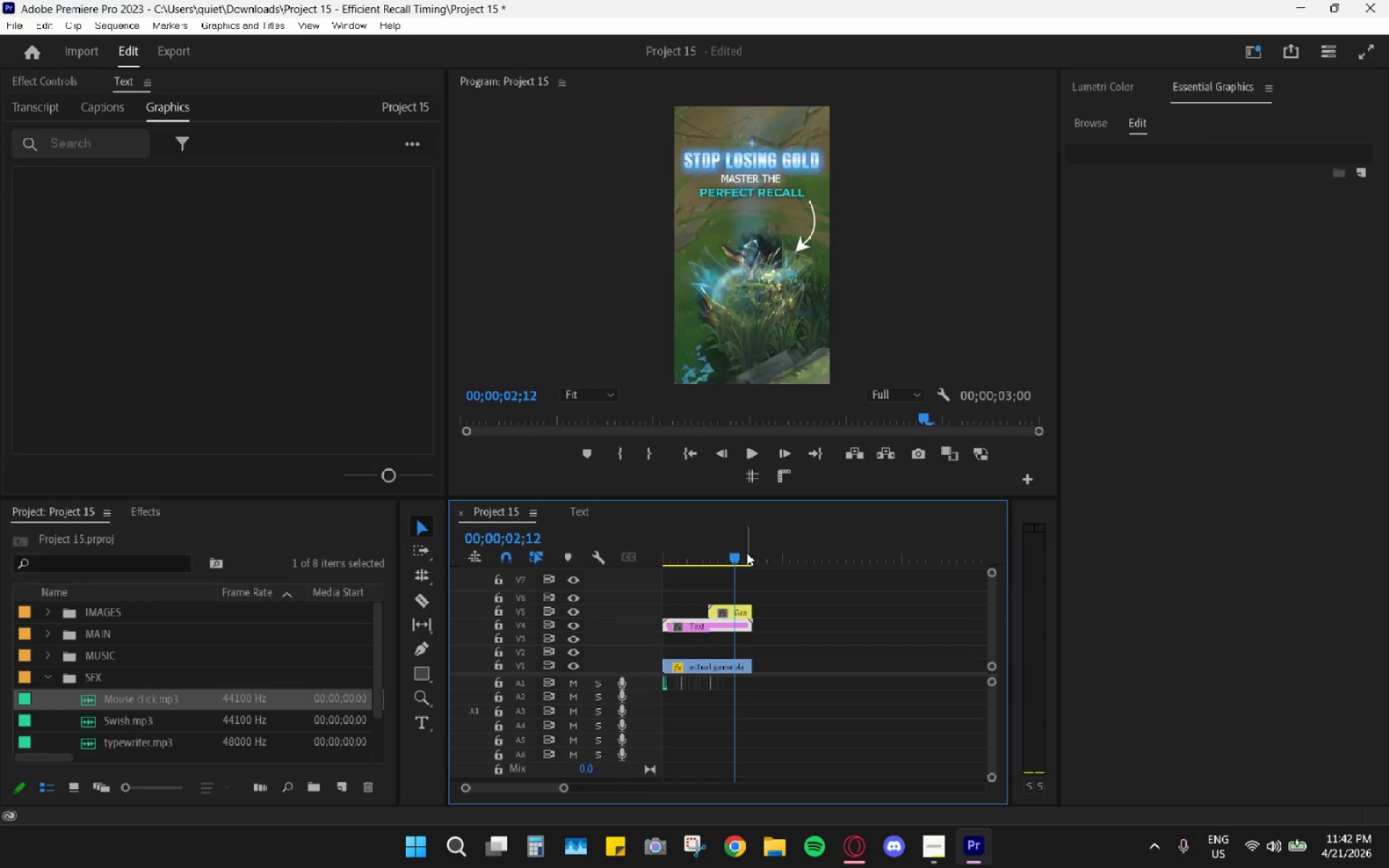 
key(Control+Z)
 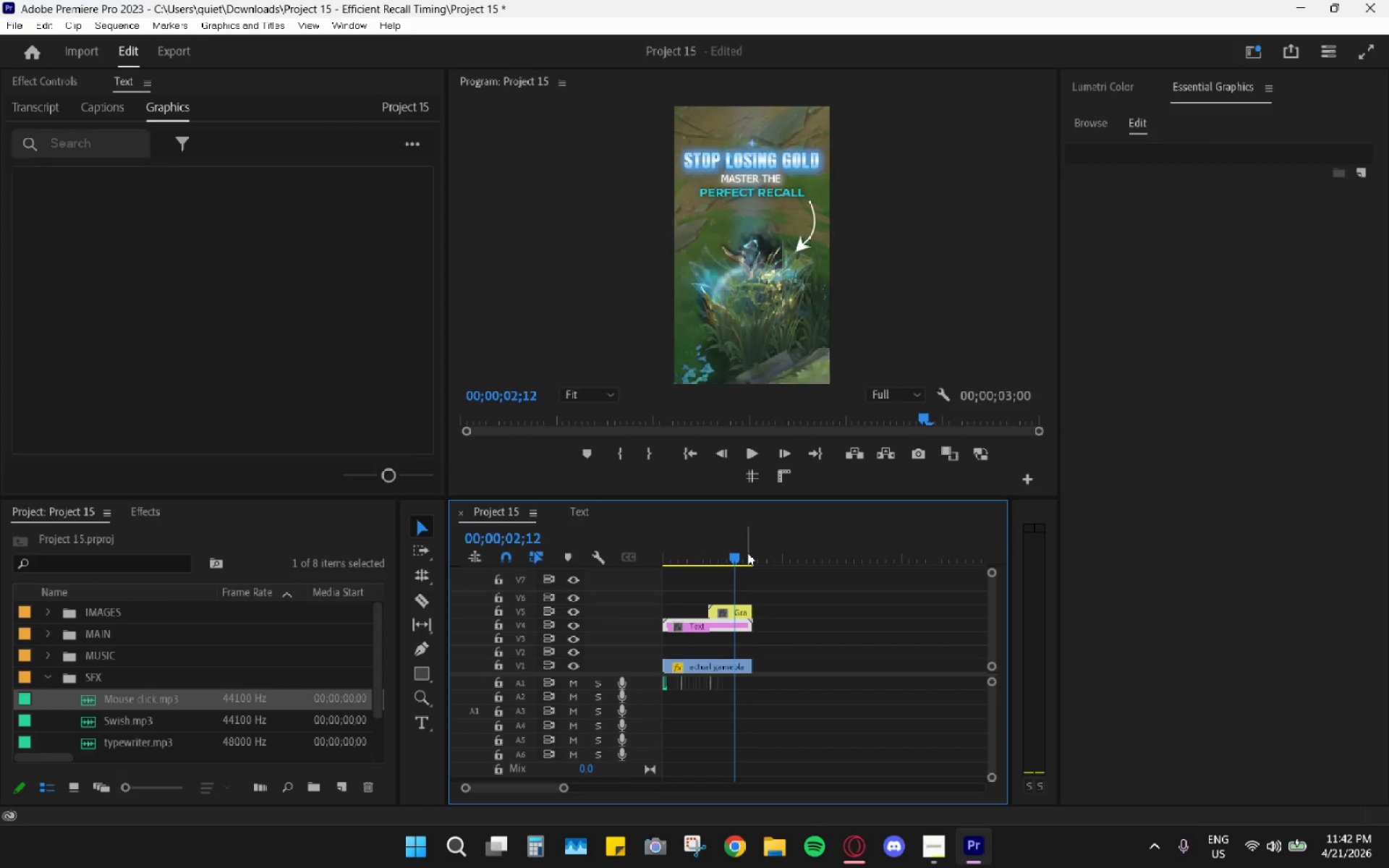 
key(Control+Z)
 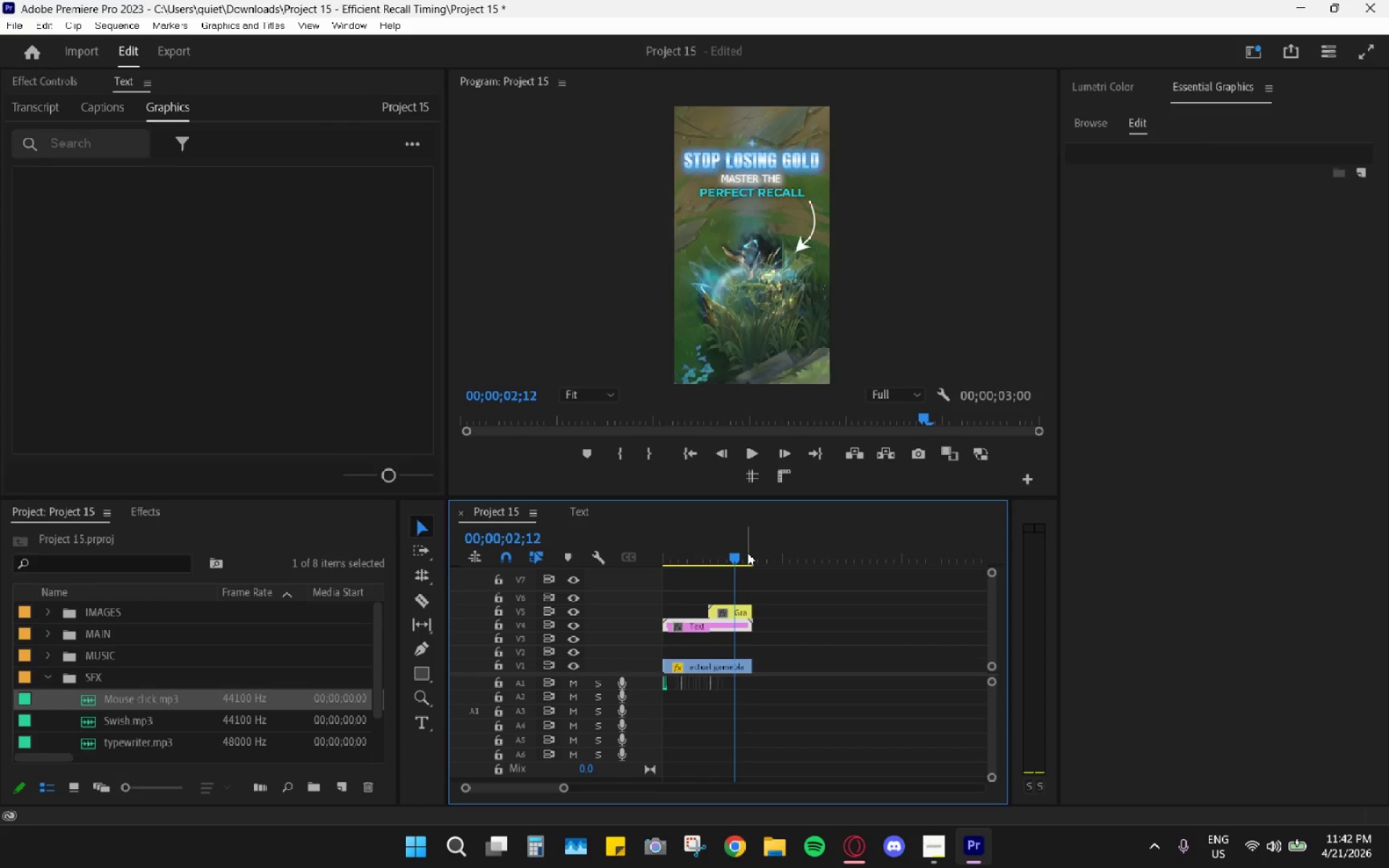 
key(Control+Z)
 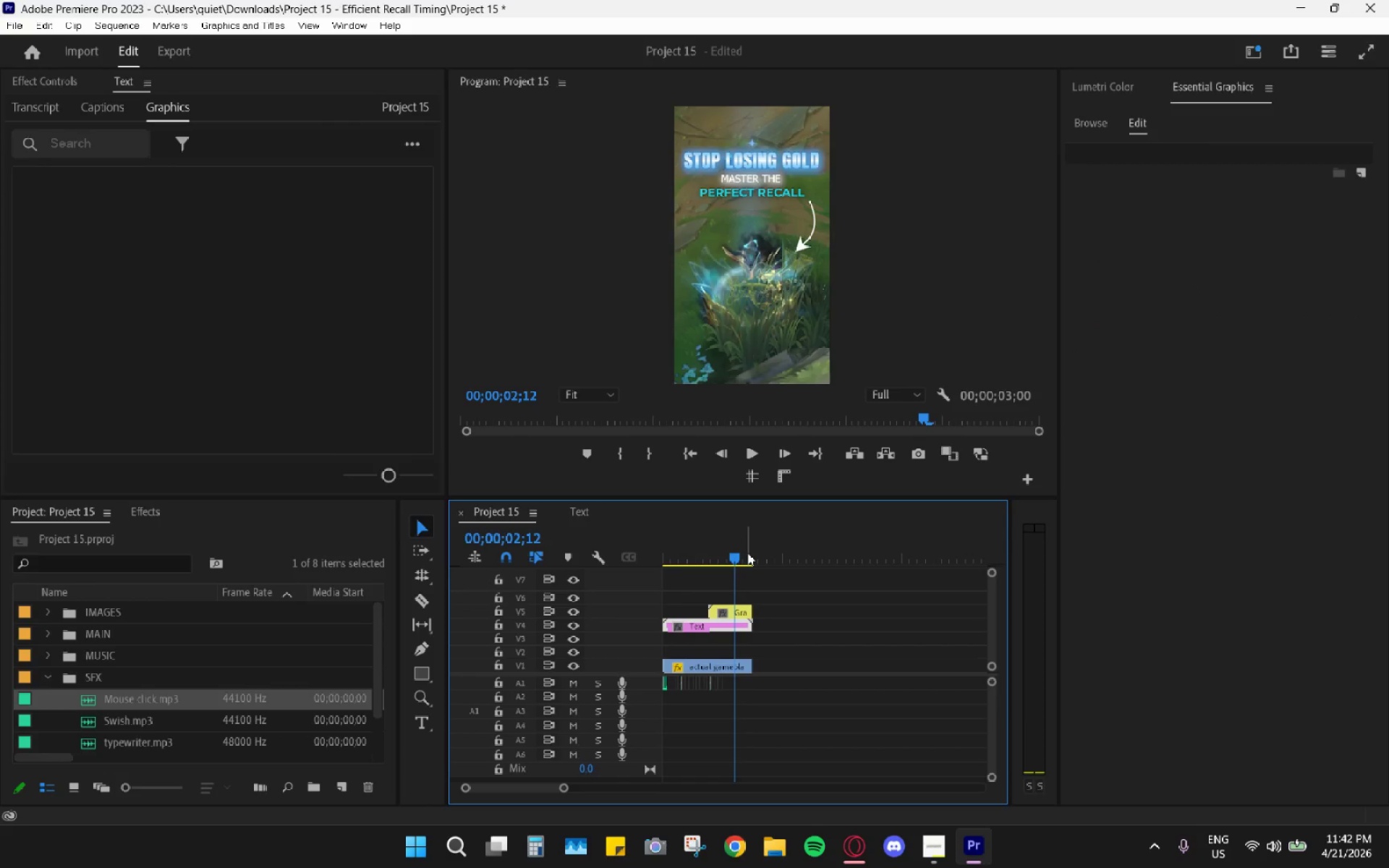 
key(Control+Z)
 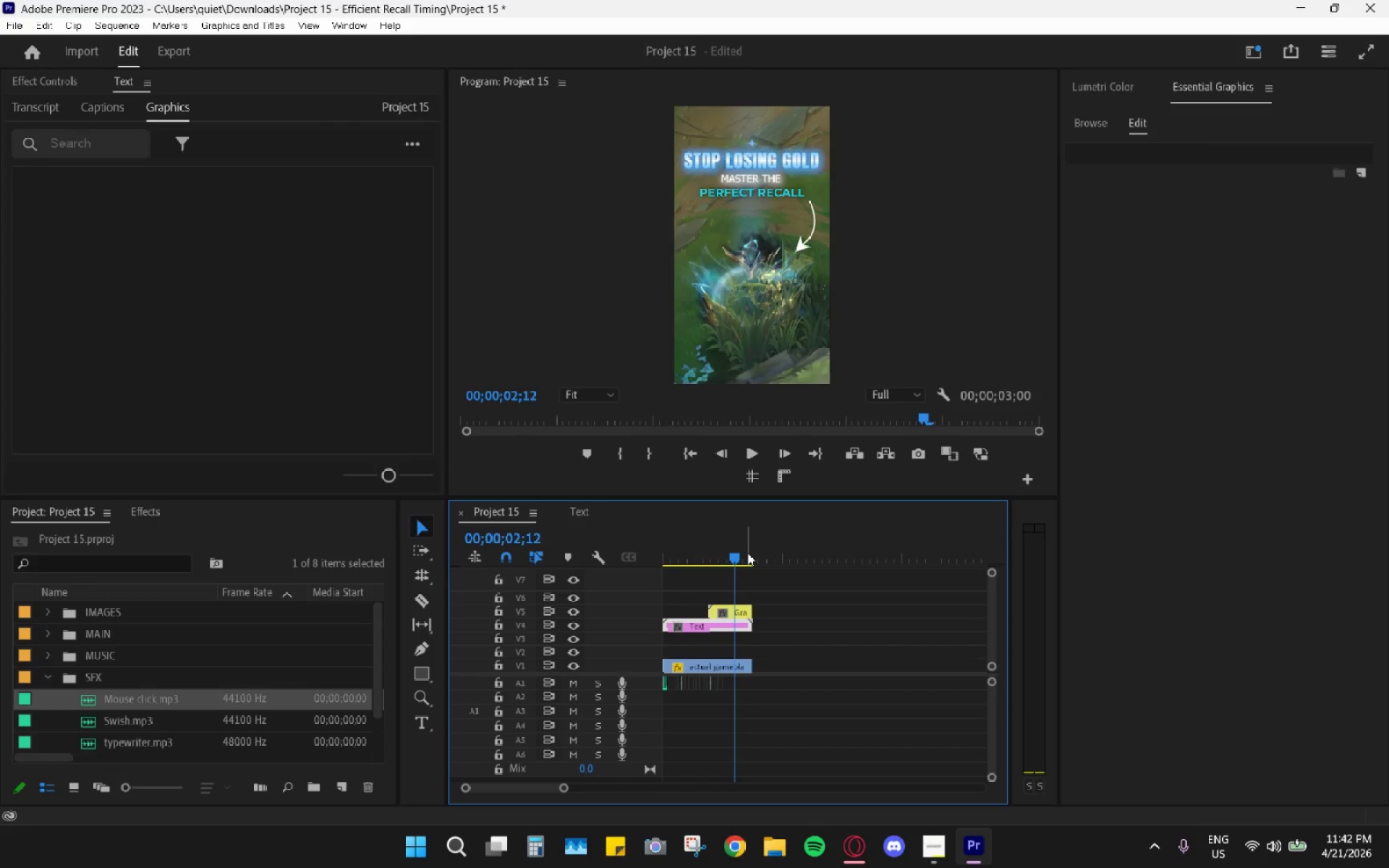 
key(Control+Z)
 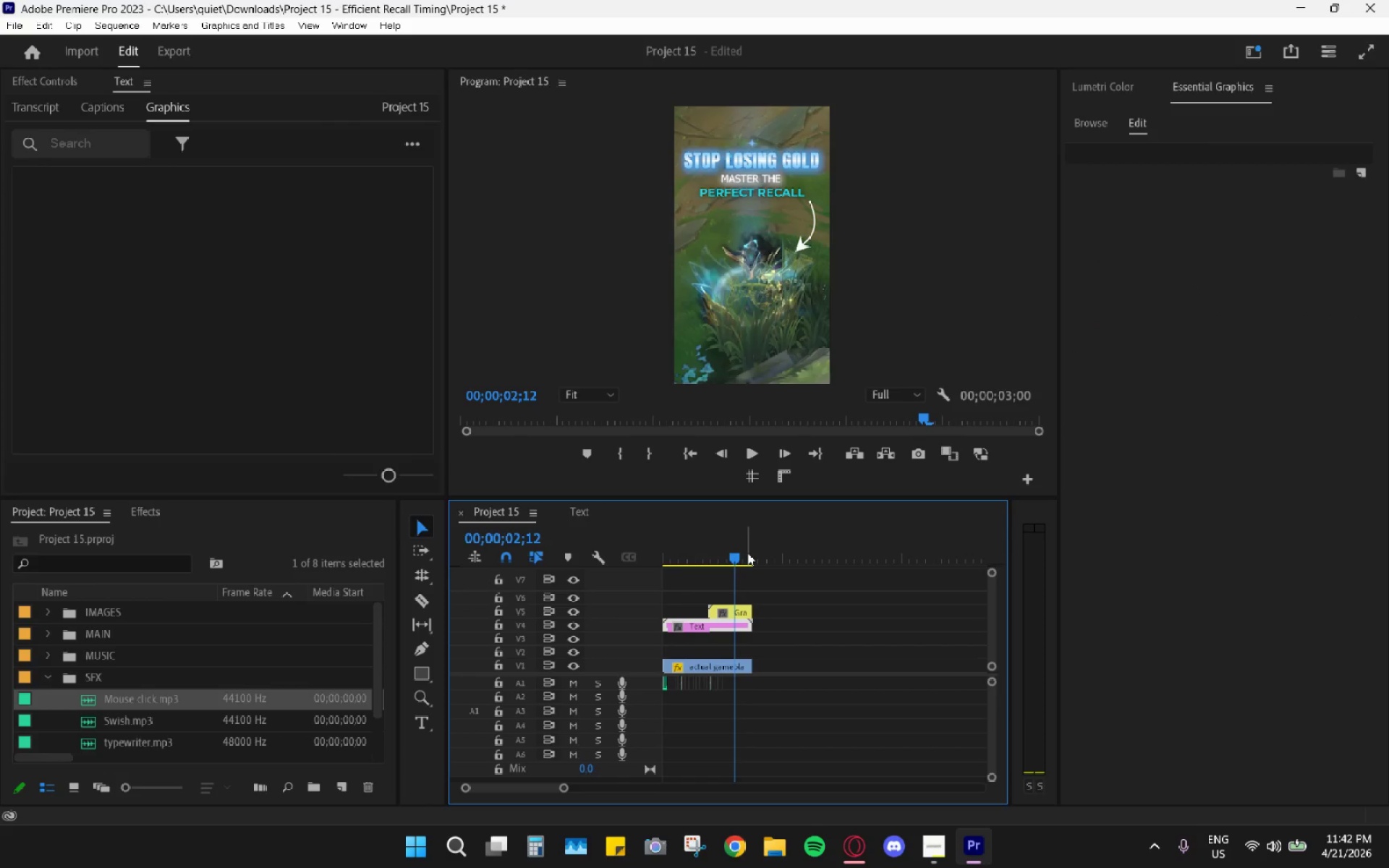 
key(Control+Z)
 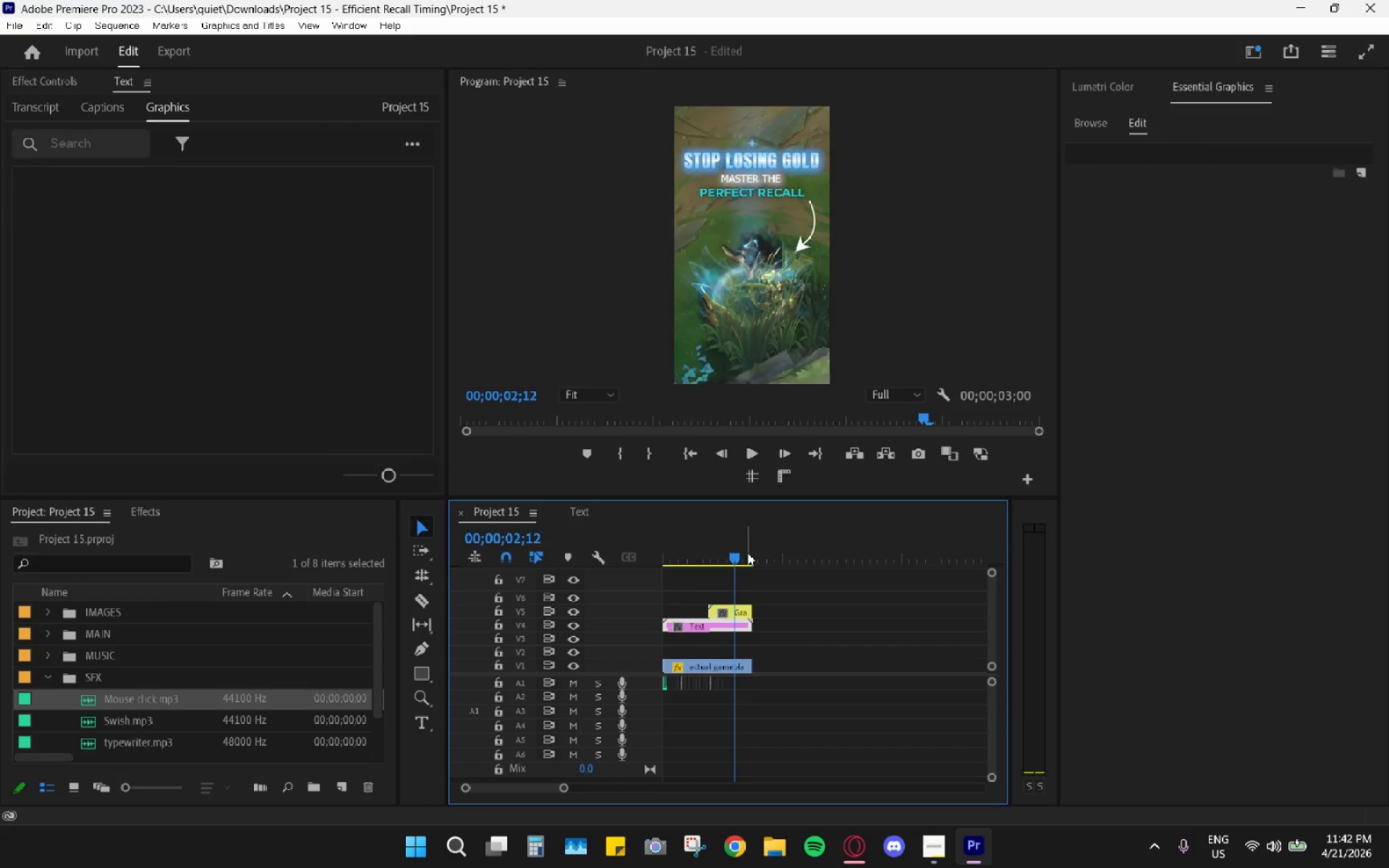 
key(Control+Z)
 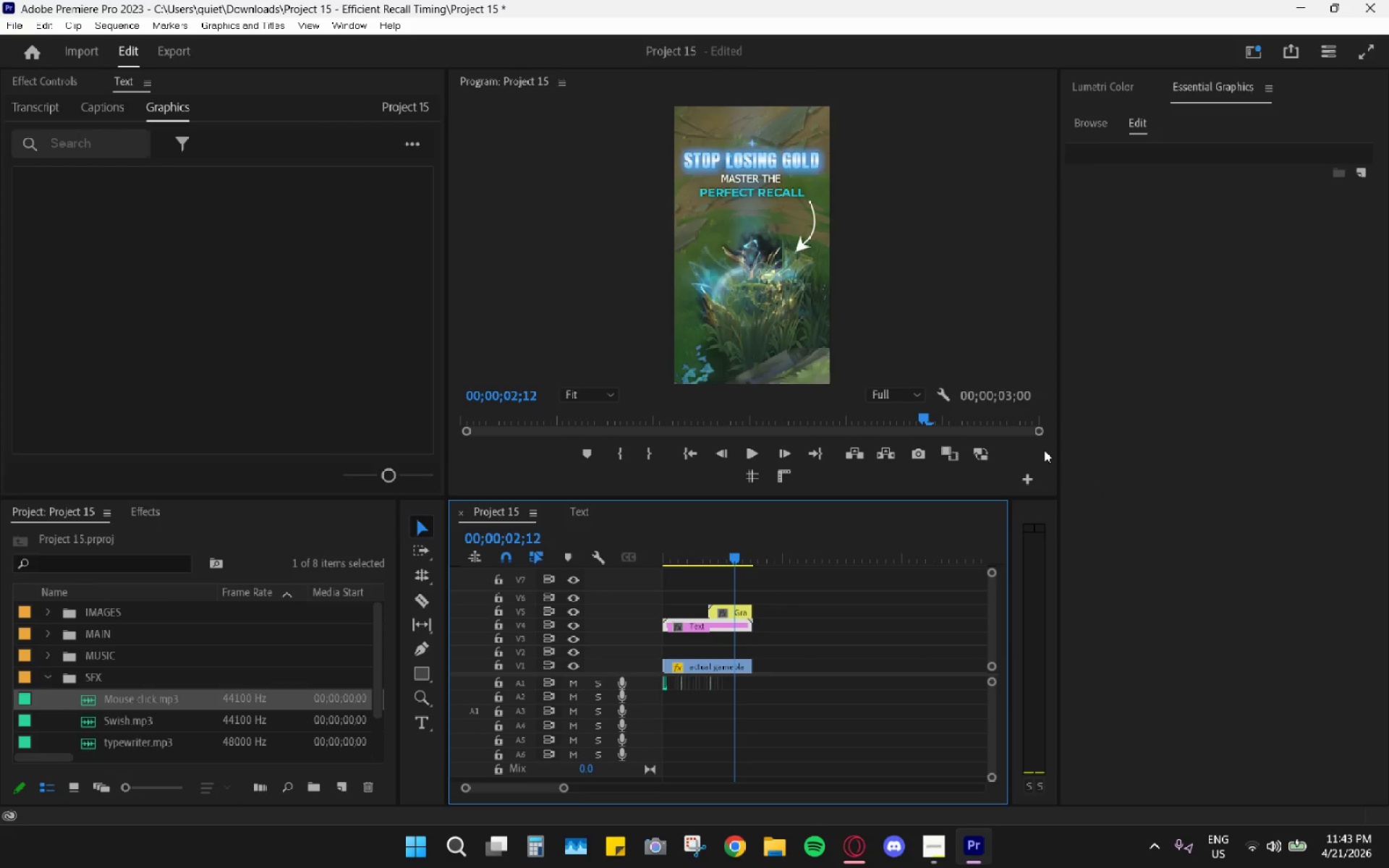 
wait(77.11)
 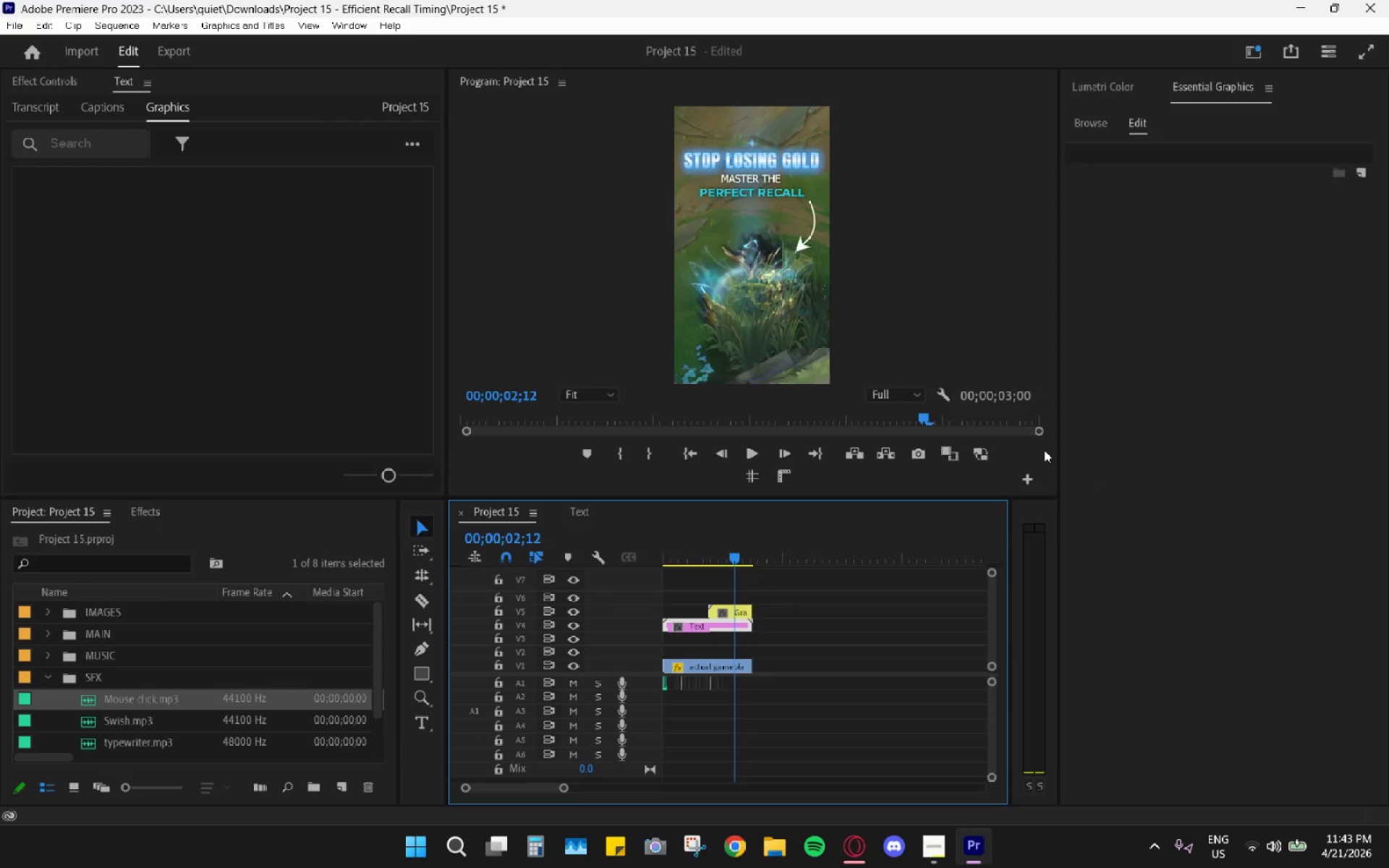 
left_click_drag(start_coordinate=[690, 529], to_coordinate=[619, 525])
 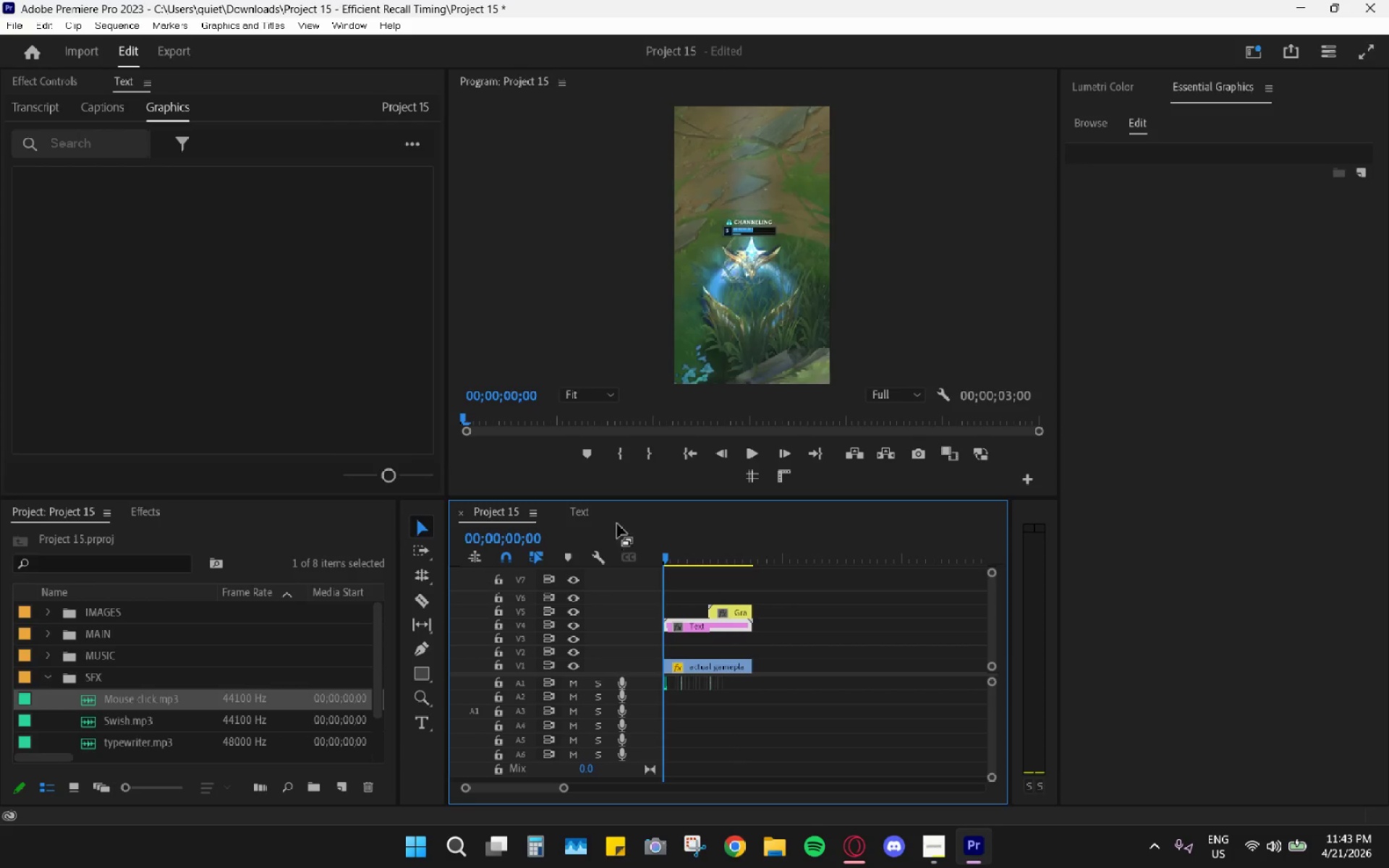 
key(Space)
 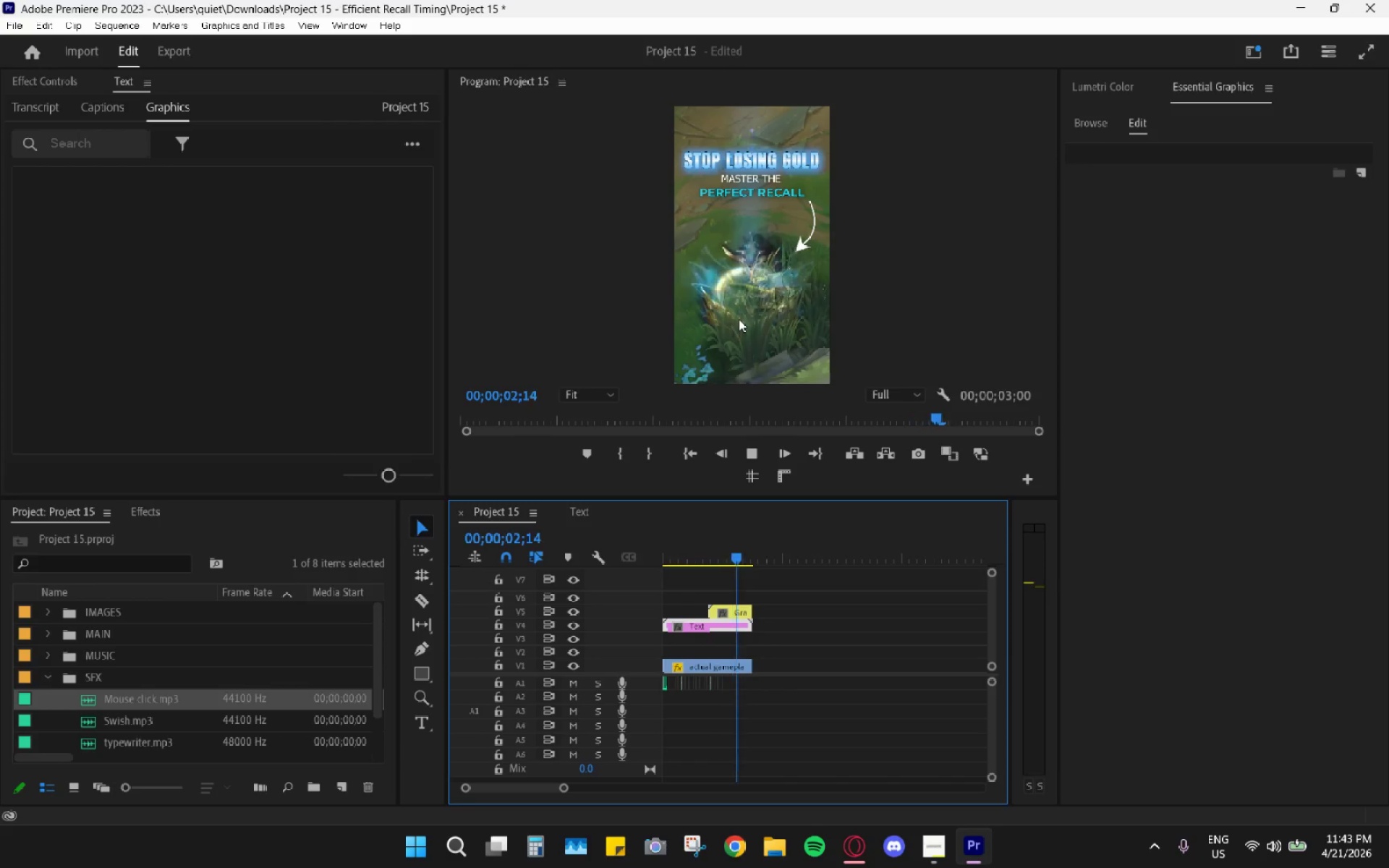 
key(Space)
 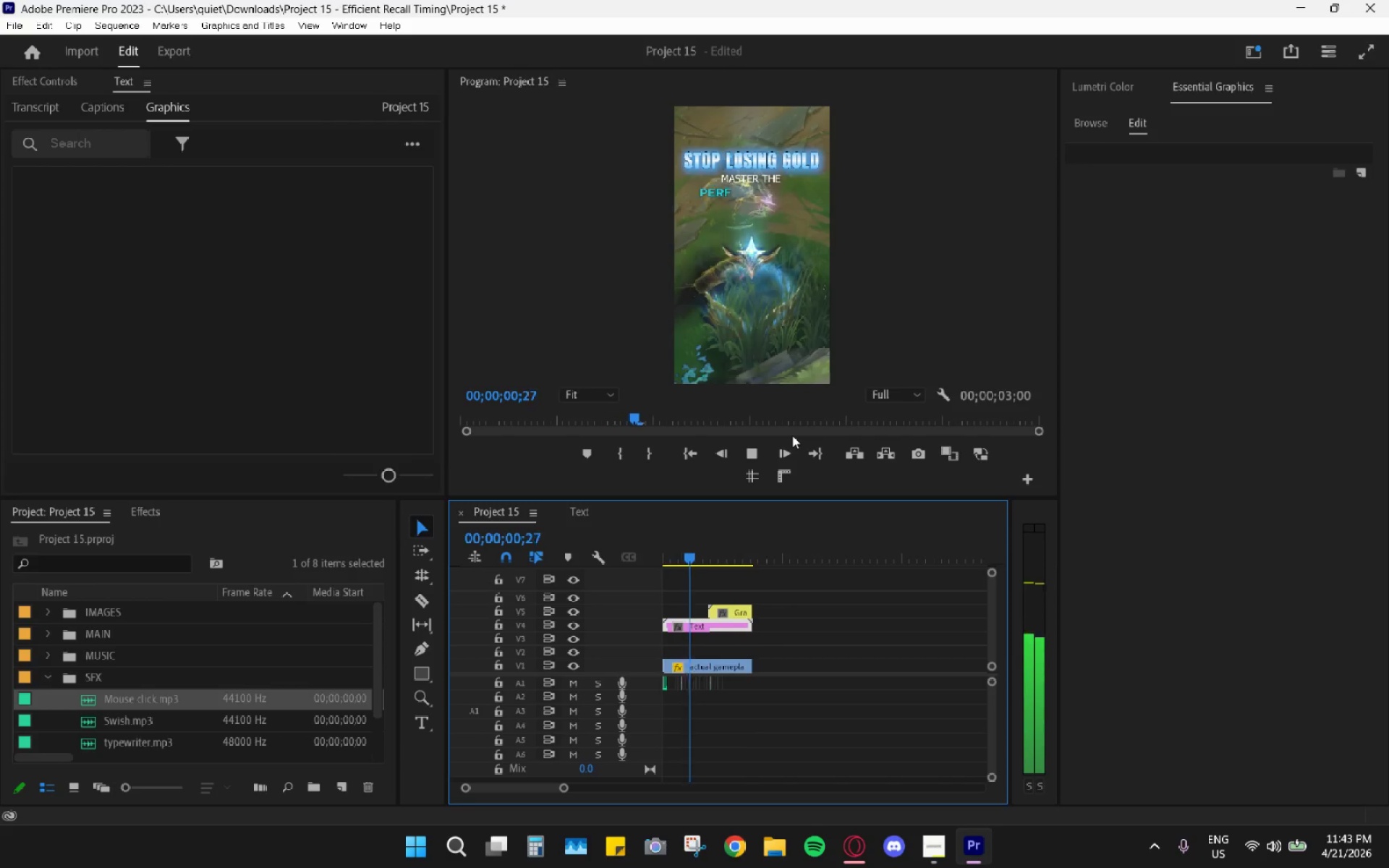 
key(Space)
 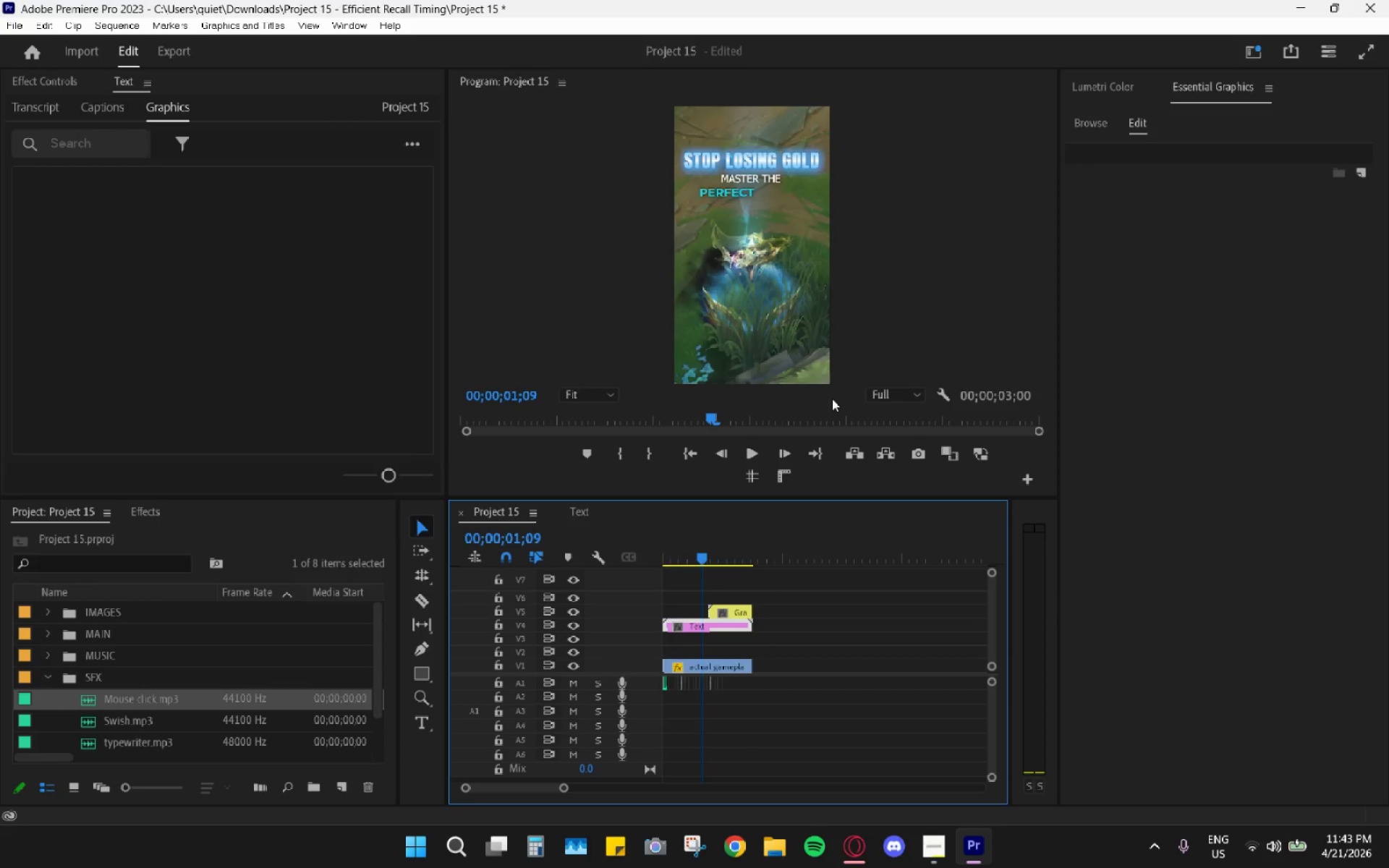 
key(Space)
 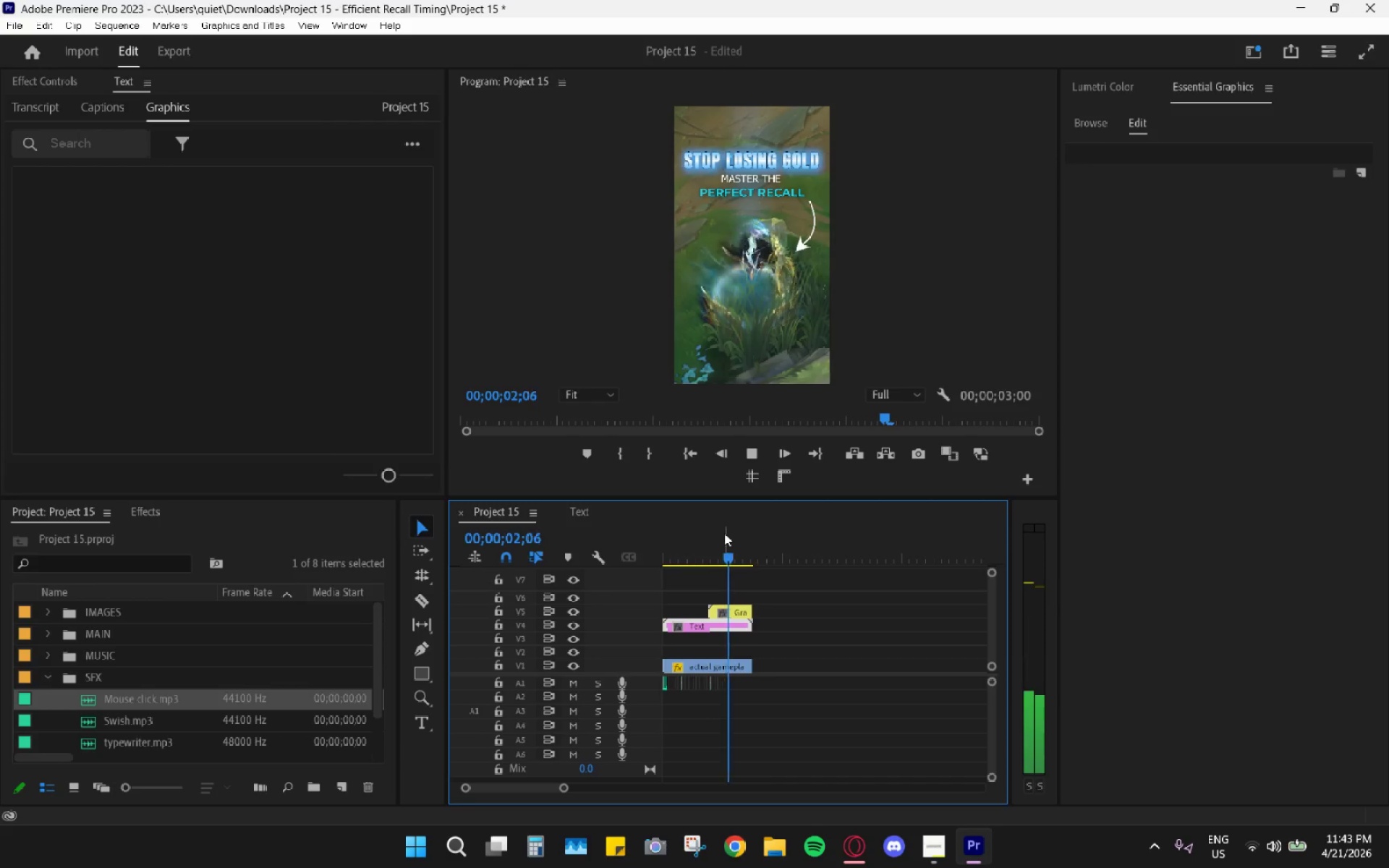 
key(Space)
 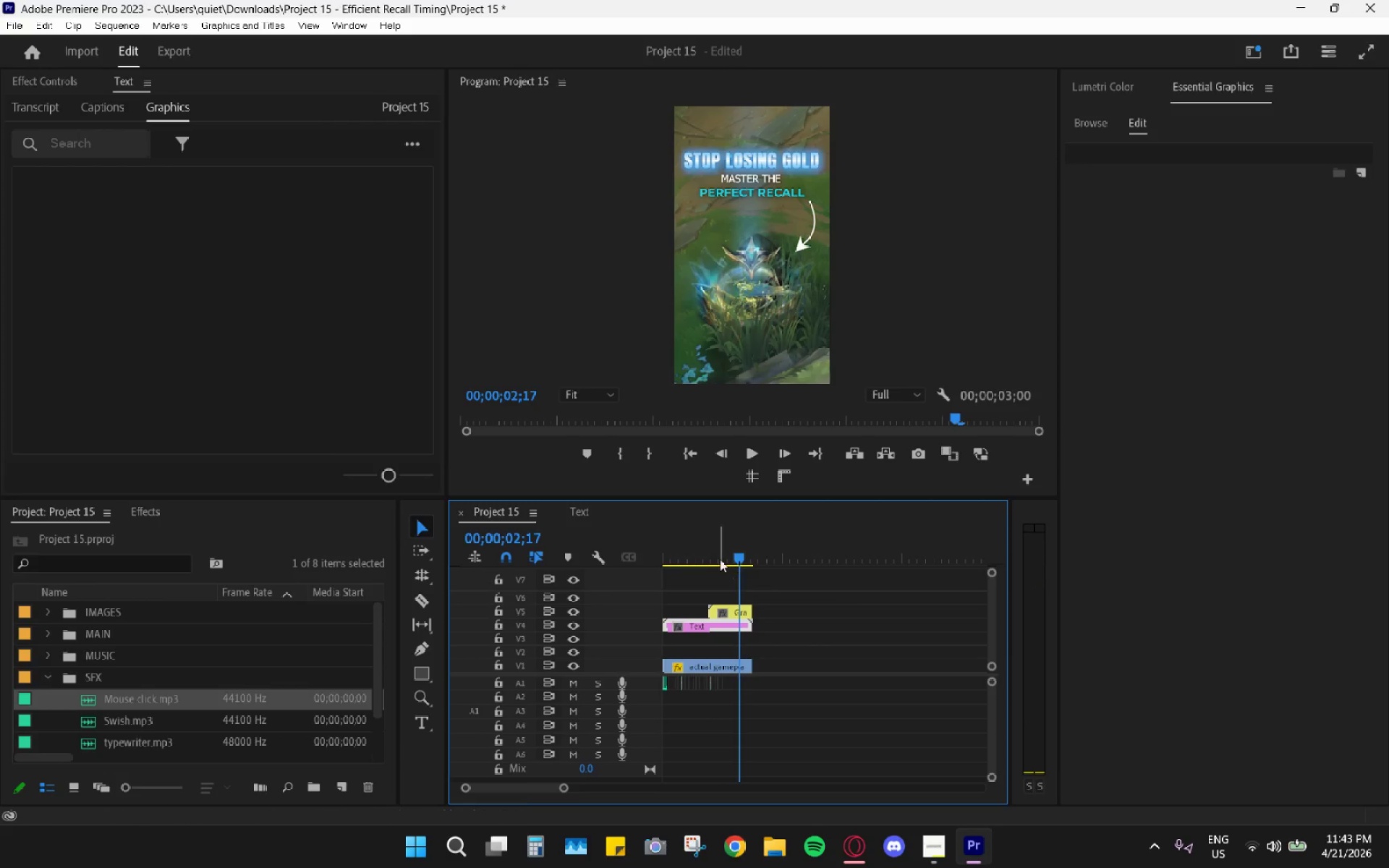 
left_click_drag(start_coordinate=[712, 550], to_coordinate=[646, 546])
 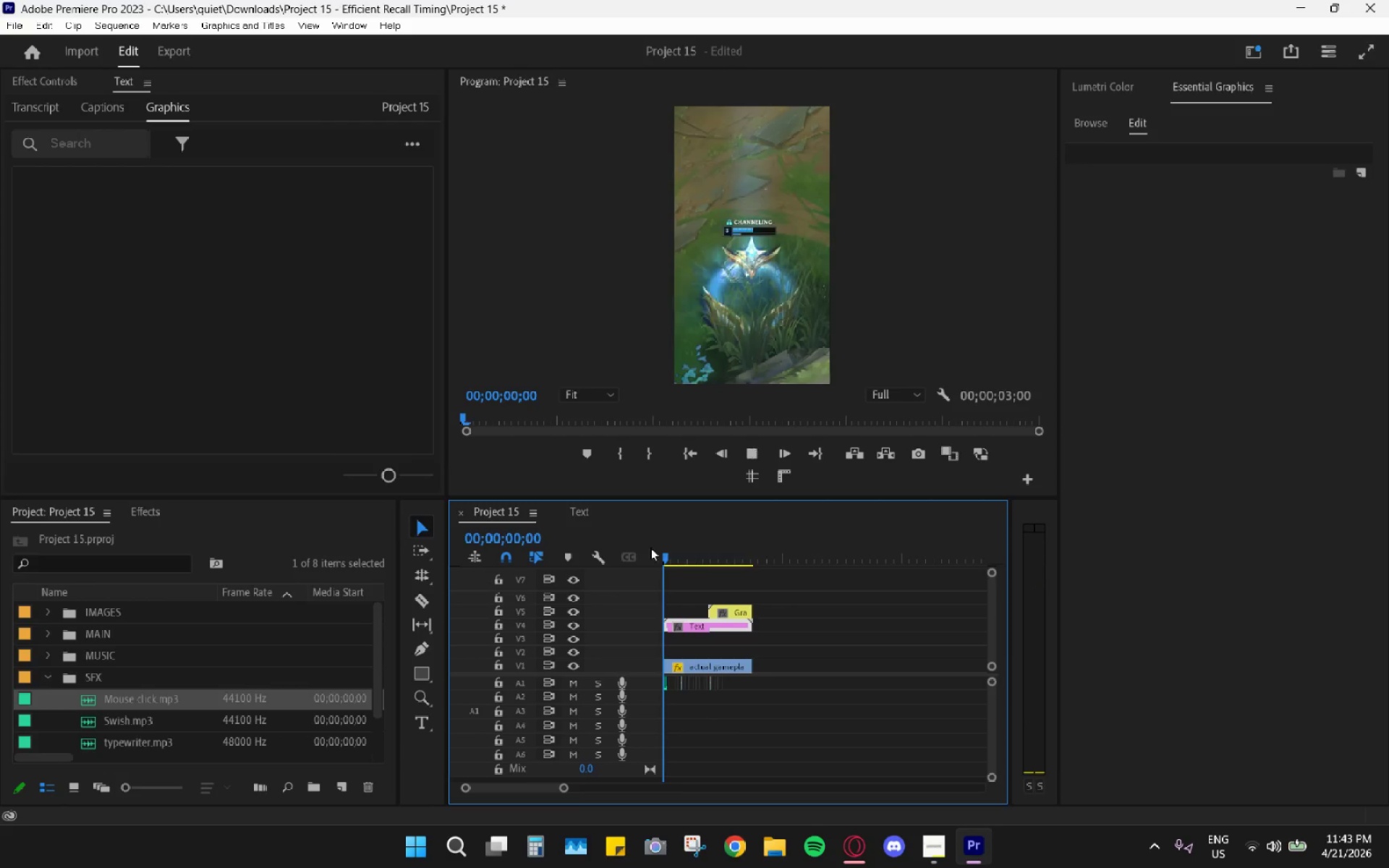 
key(Space)
 